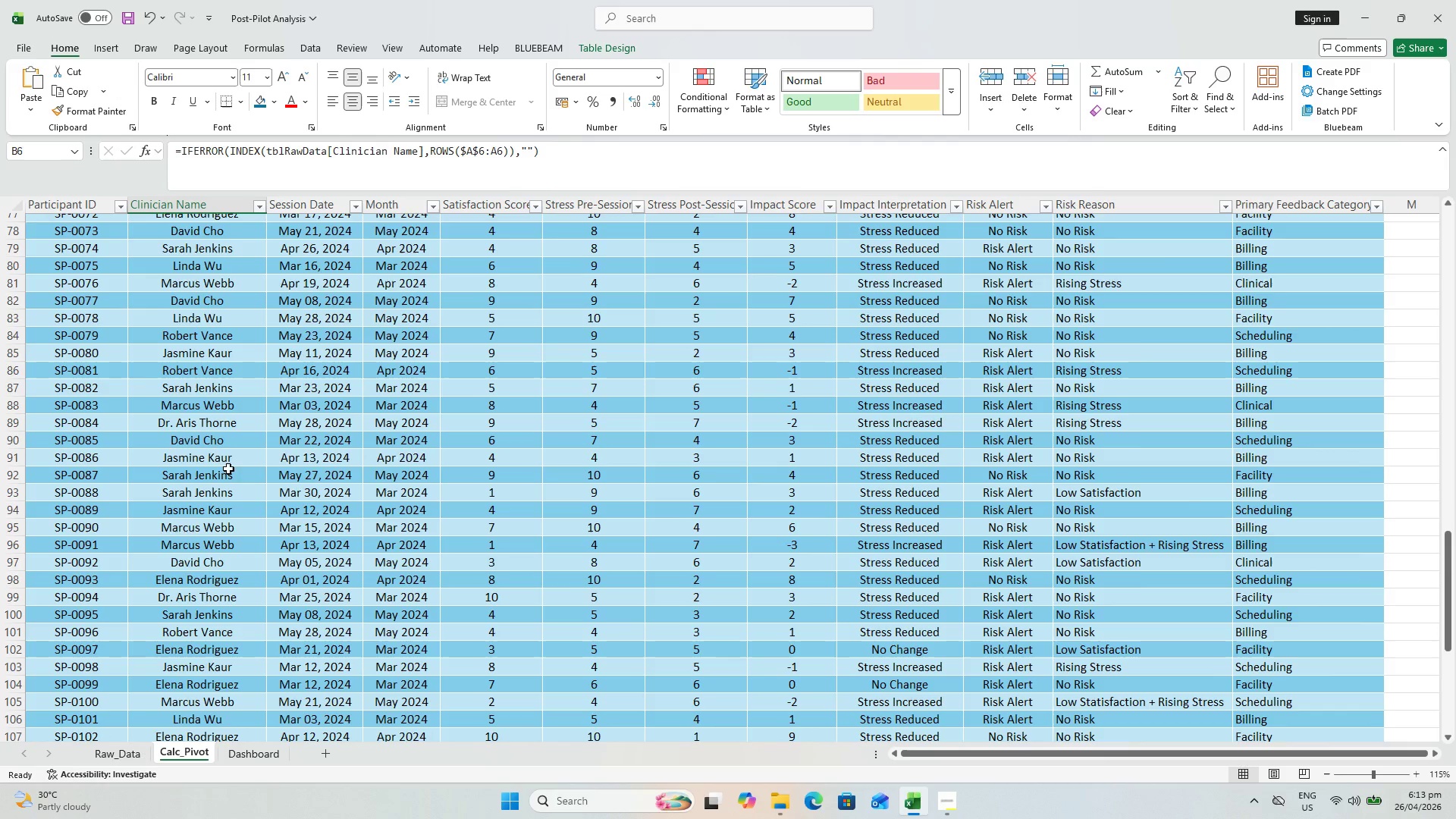 
hold_key(key=ShiftLeft, duration=0.64)
 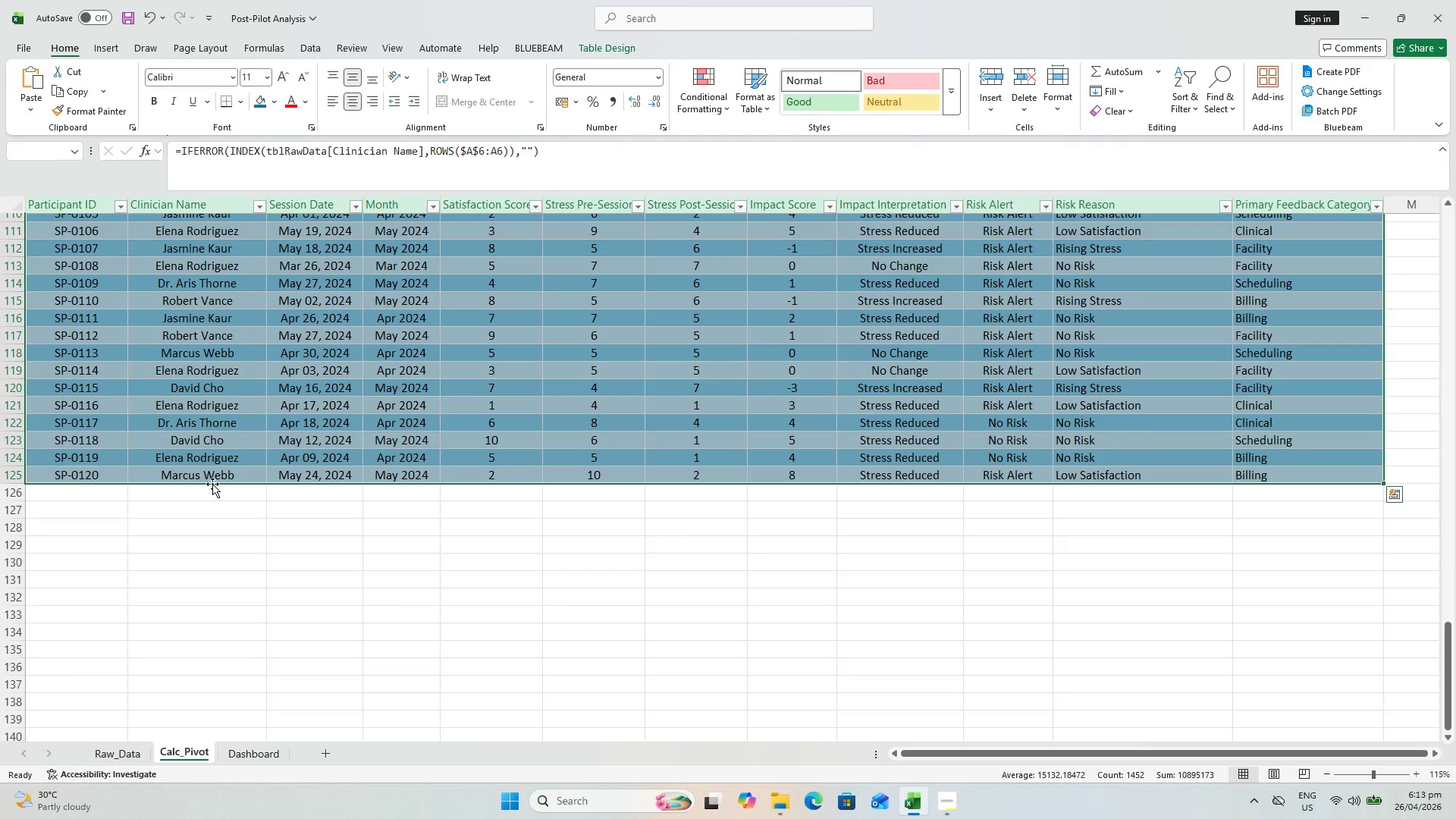 
scroll: coordinate [201, 564], scroll_direction: down, amount: 11.0
 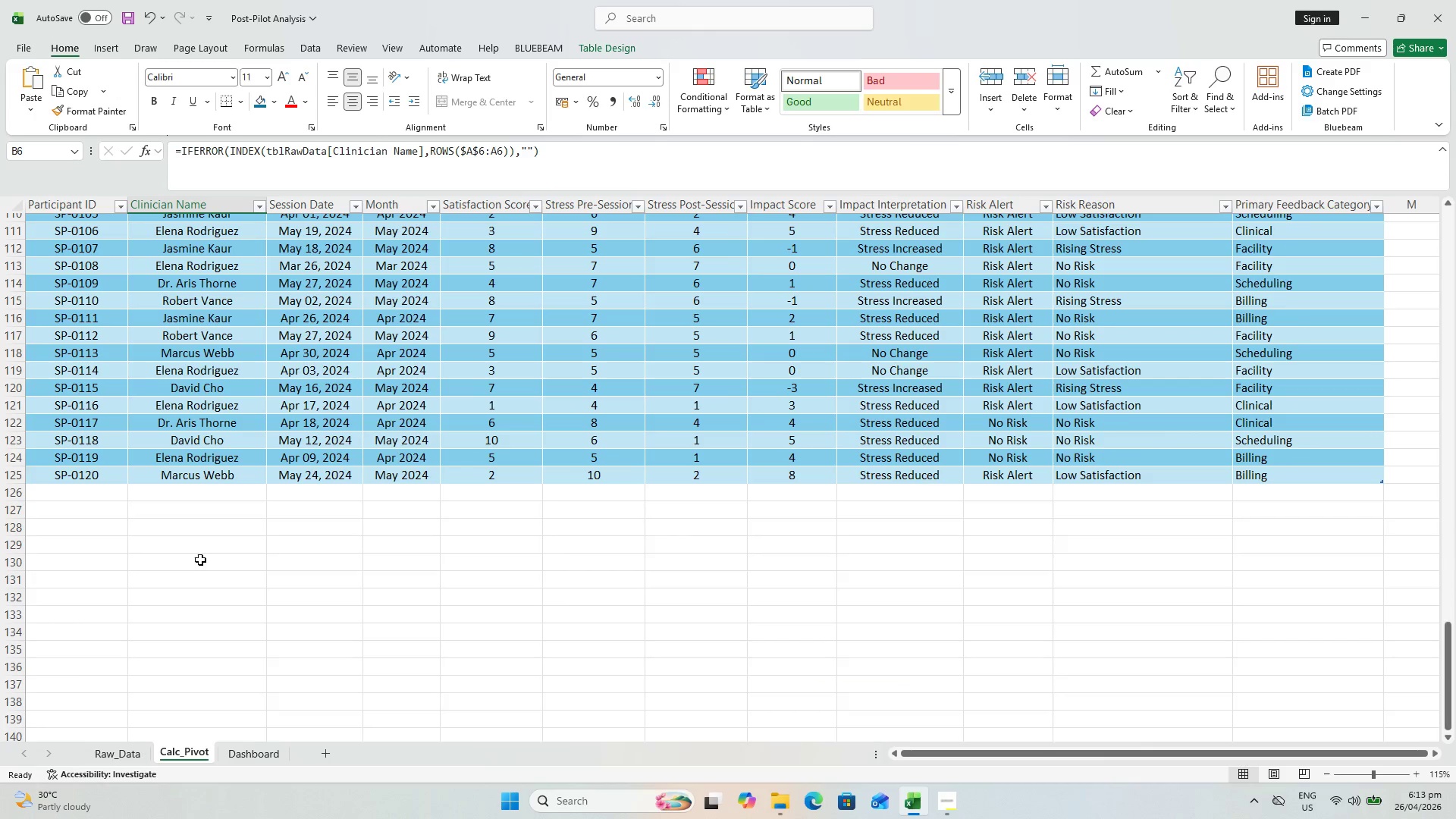 
hold_key(key=ShiftLeft, duration=0.61)
left_click([212, 475])
 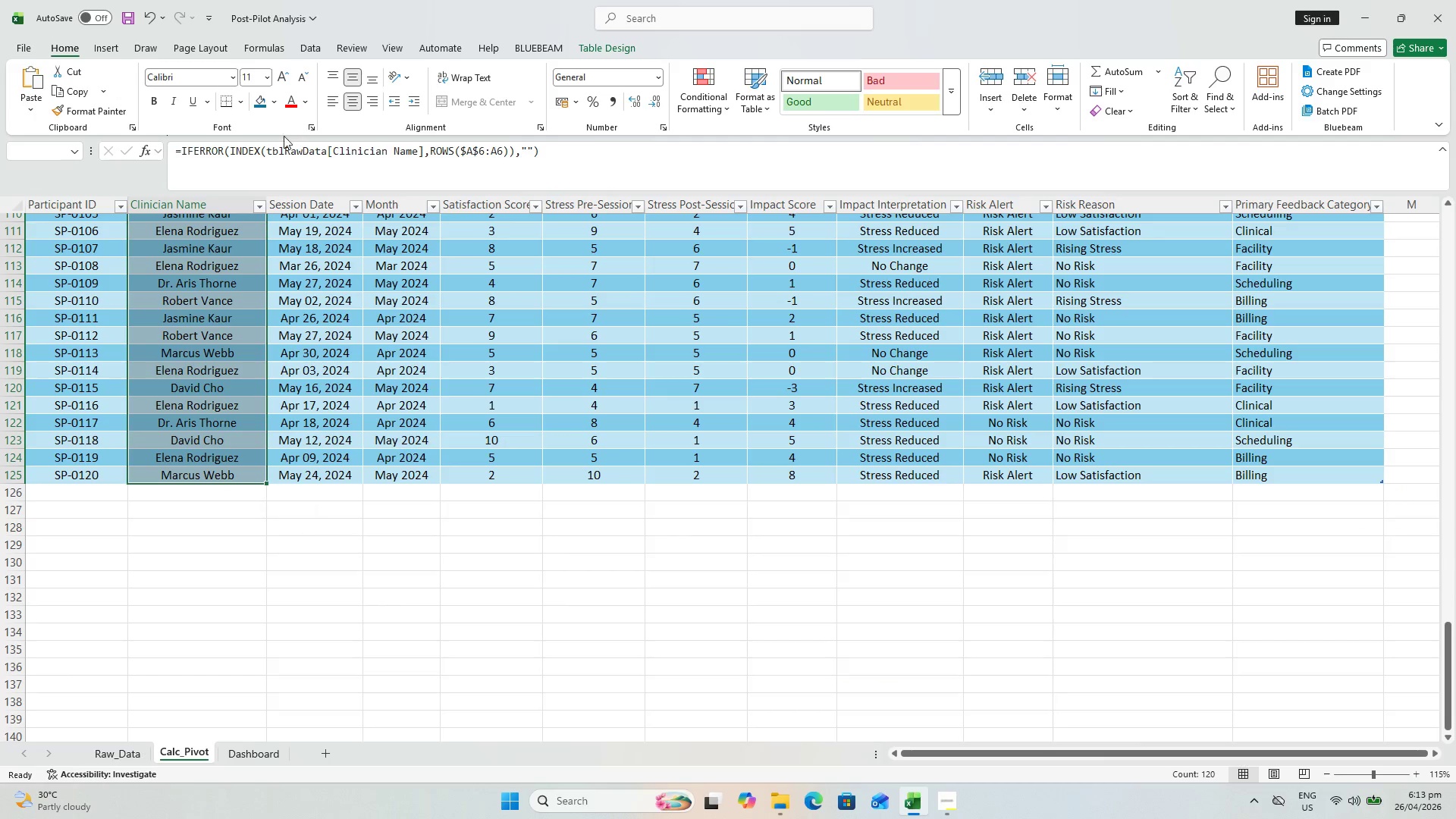 
mouse_move([341, 102])
 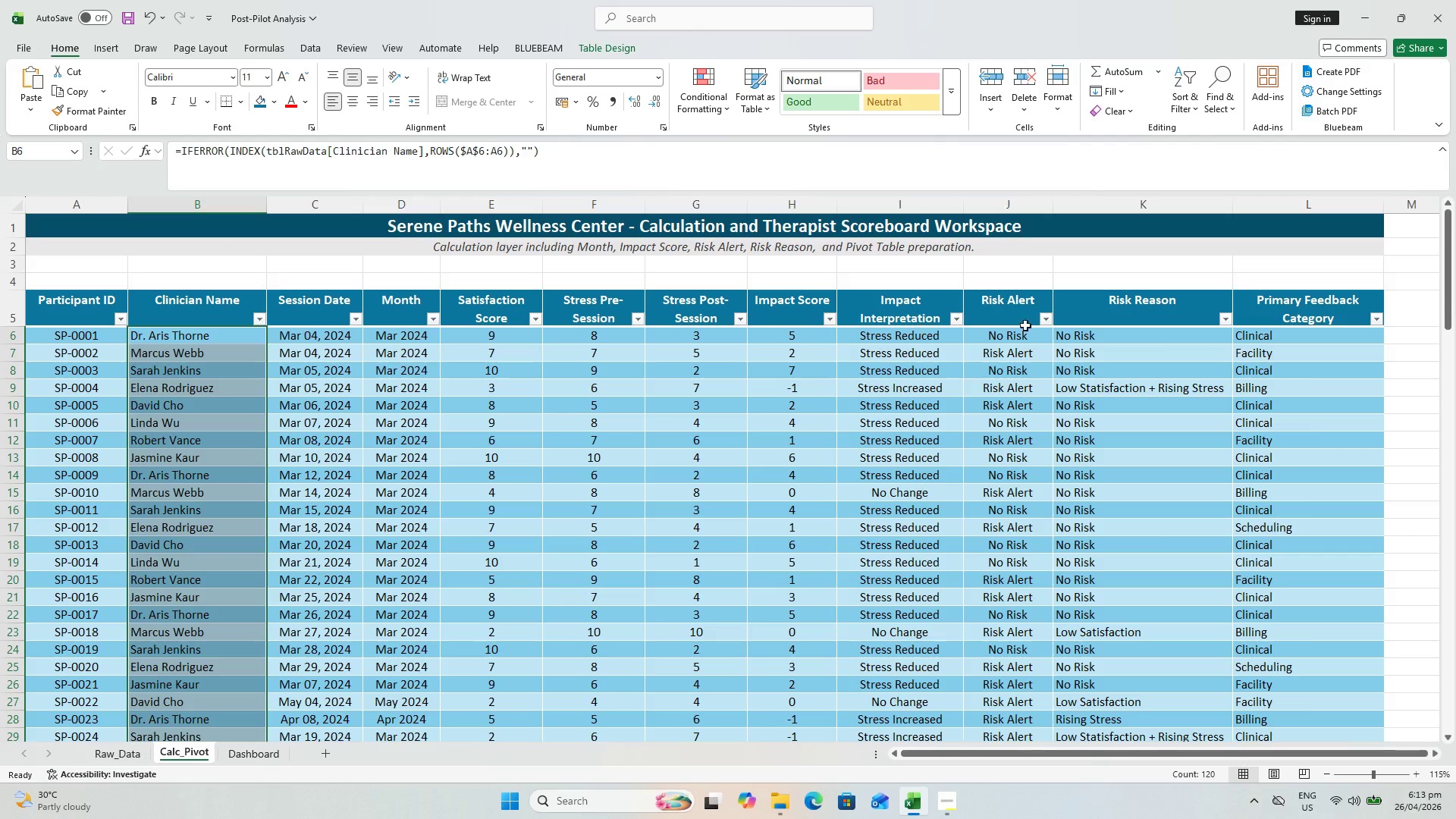 
left_click([1106, 336])
 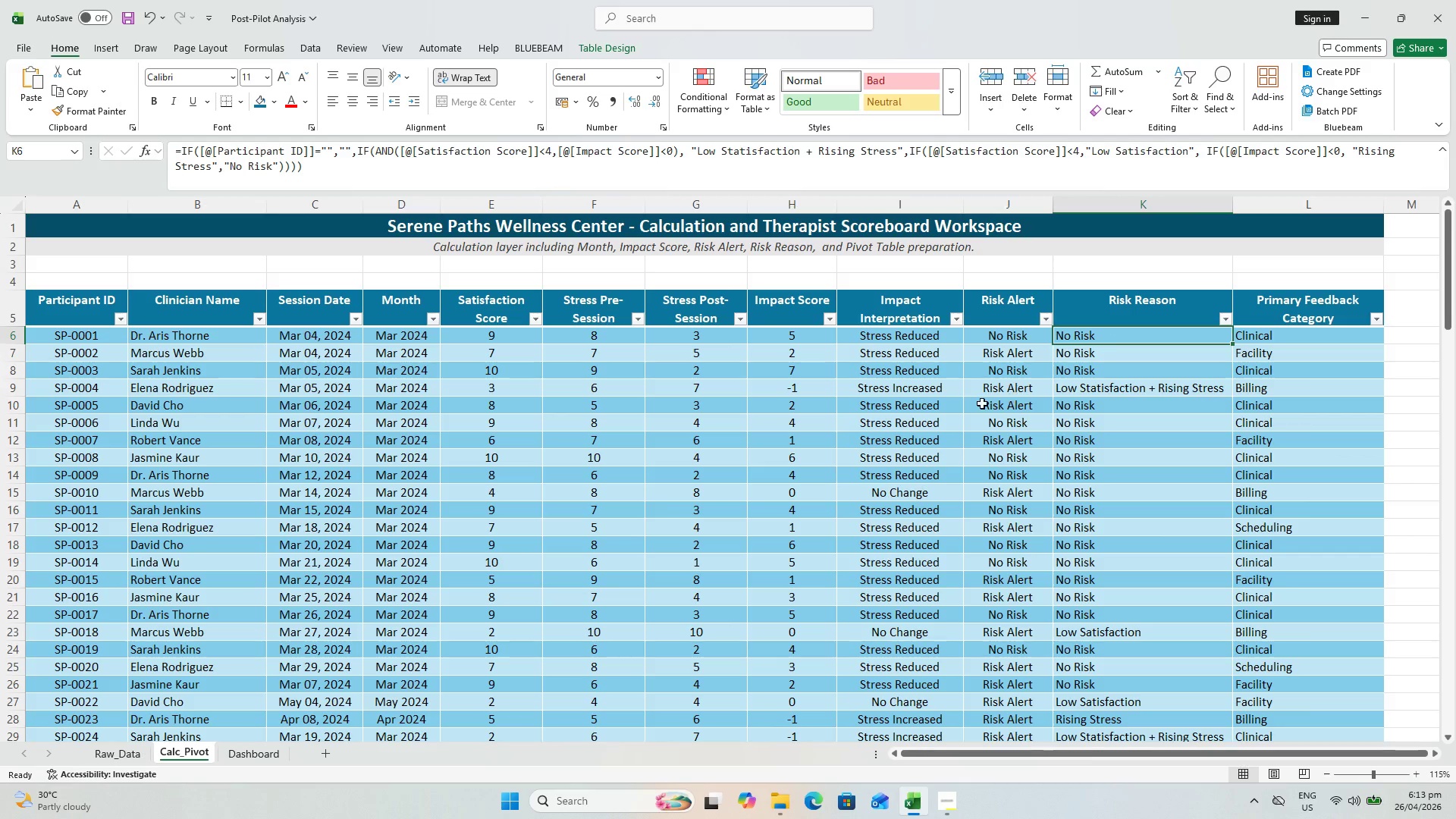 
hold_key(key=ControlLeft, duration=0.61)
 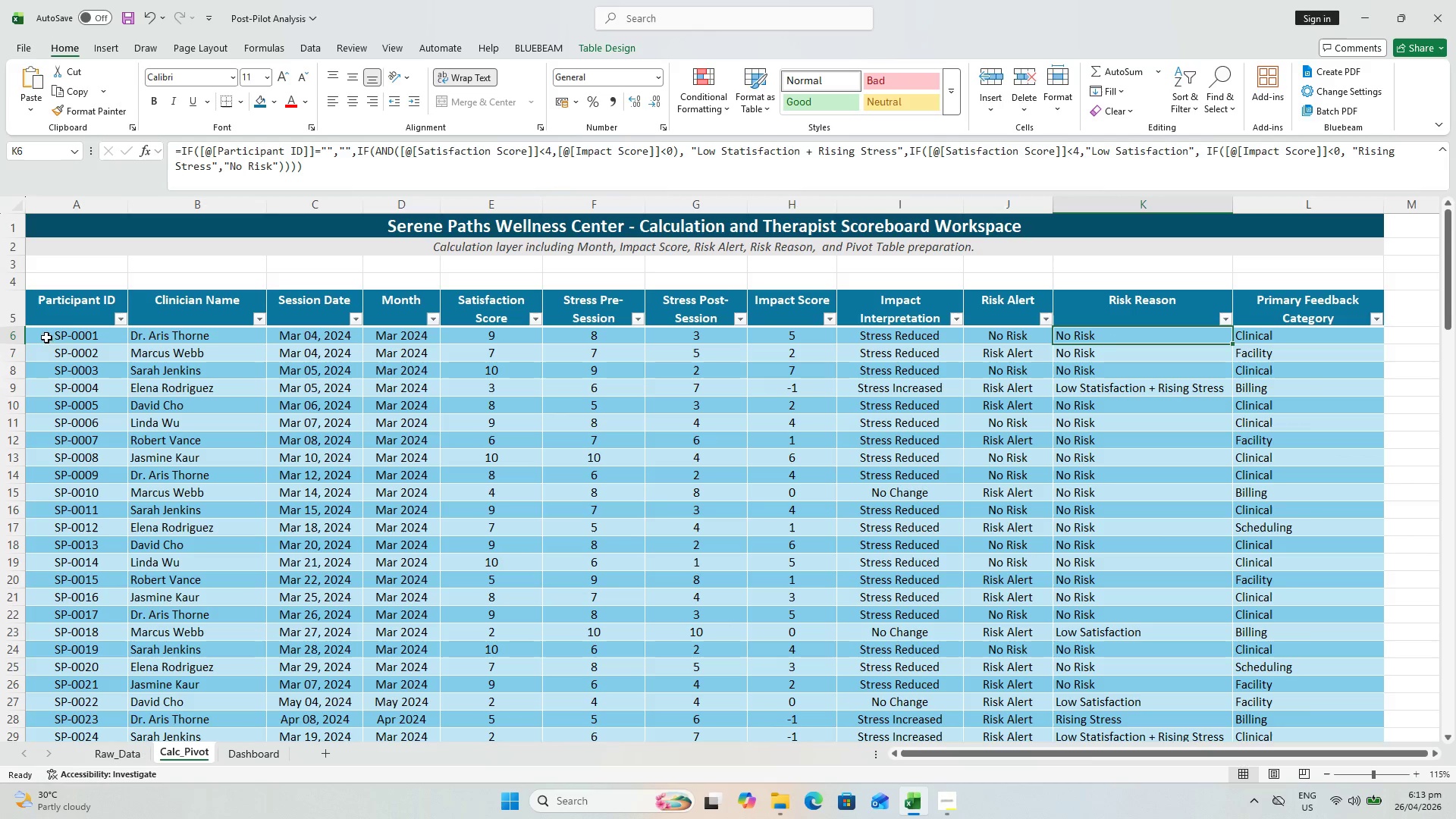 
scroll: coordinate [729, 469], scroll_direction: up, amount: 2.0
 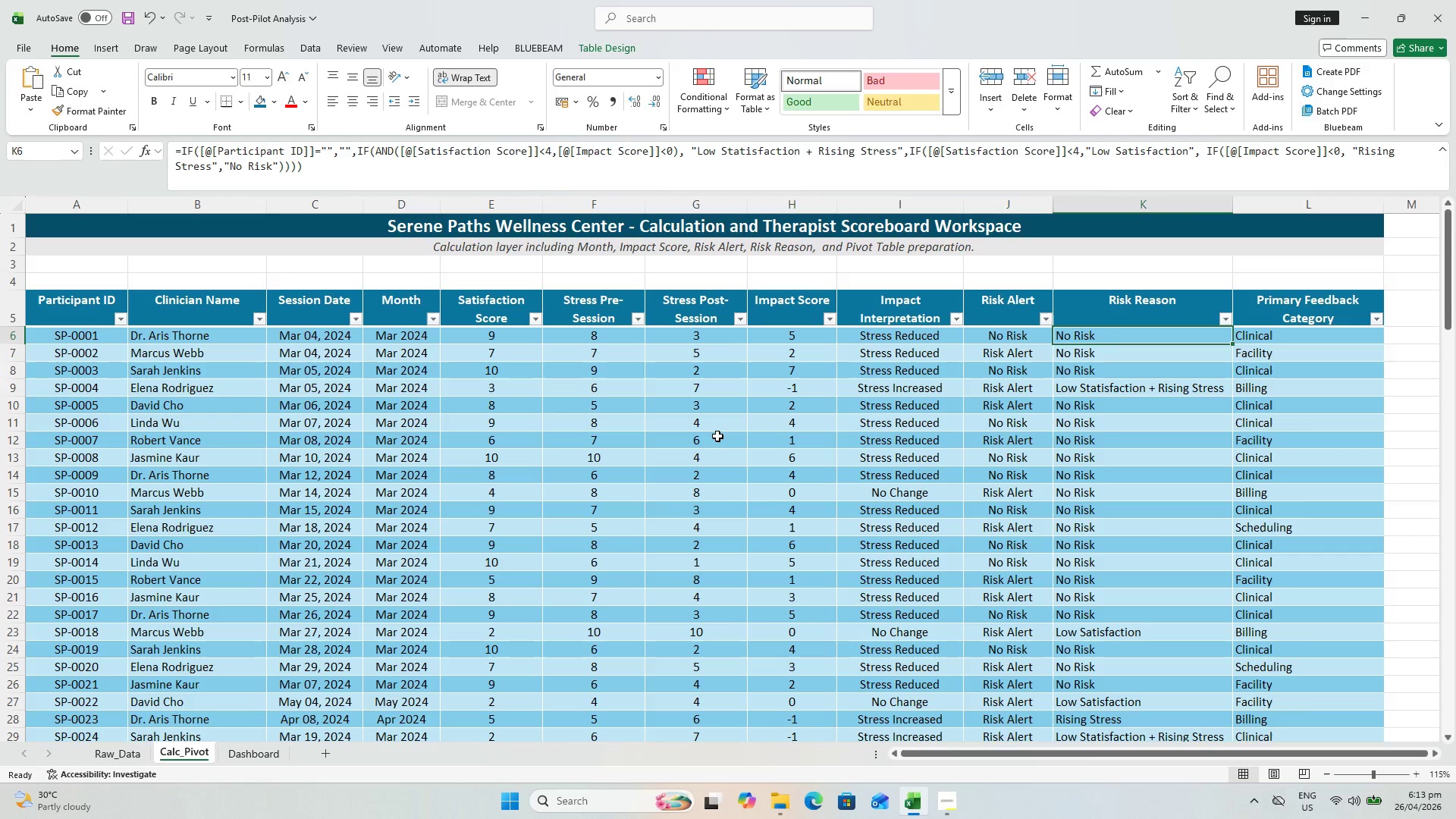 
left_click([61, 340])
 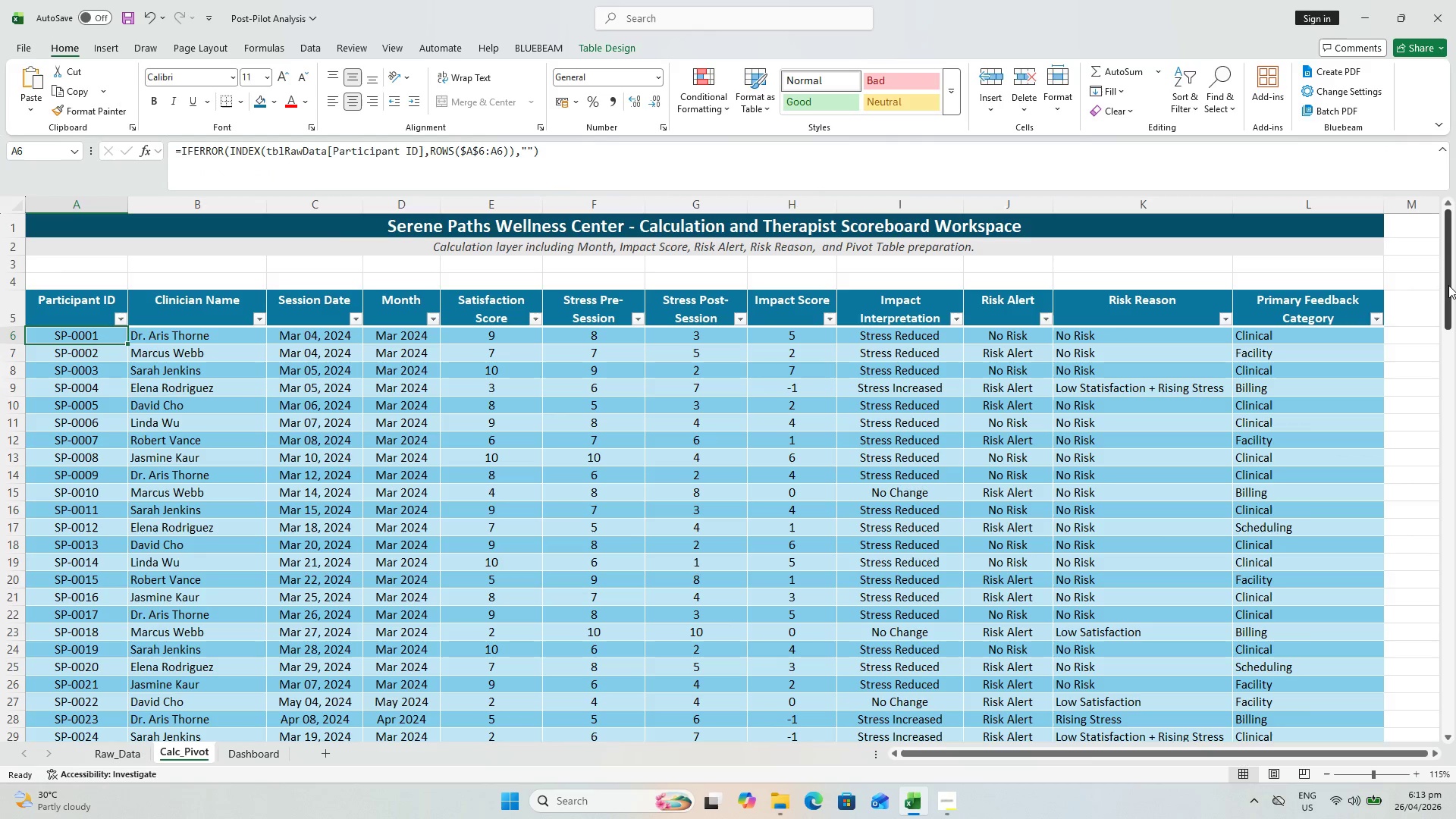 
left_click_drag(start_coordinate=[1448, 285], to_coordinate=[1441, 722])
 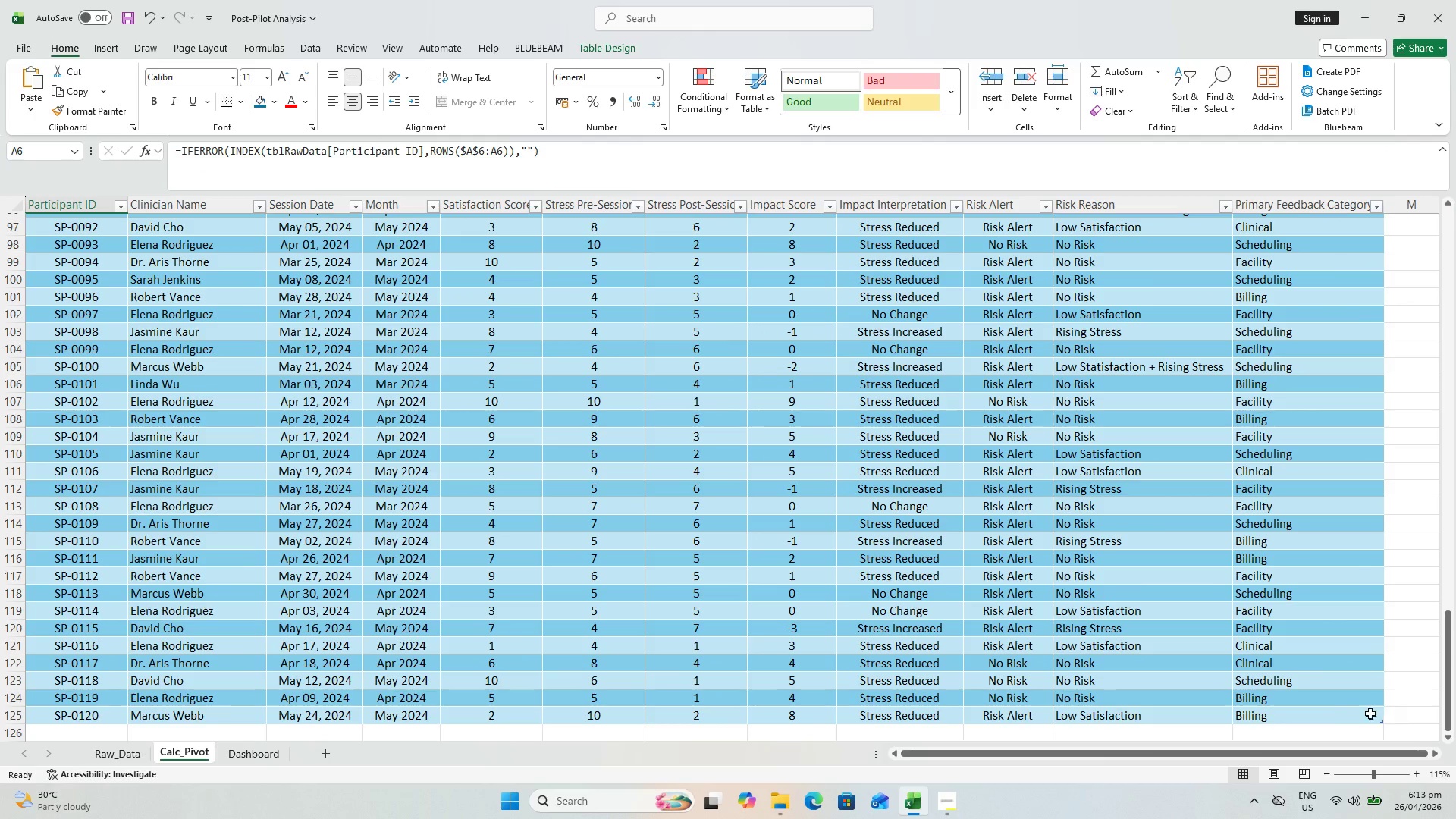 
hold_key(key=CapsLock, duration=0.45)
 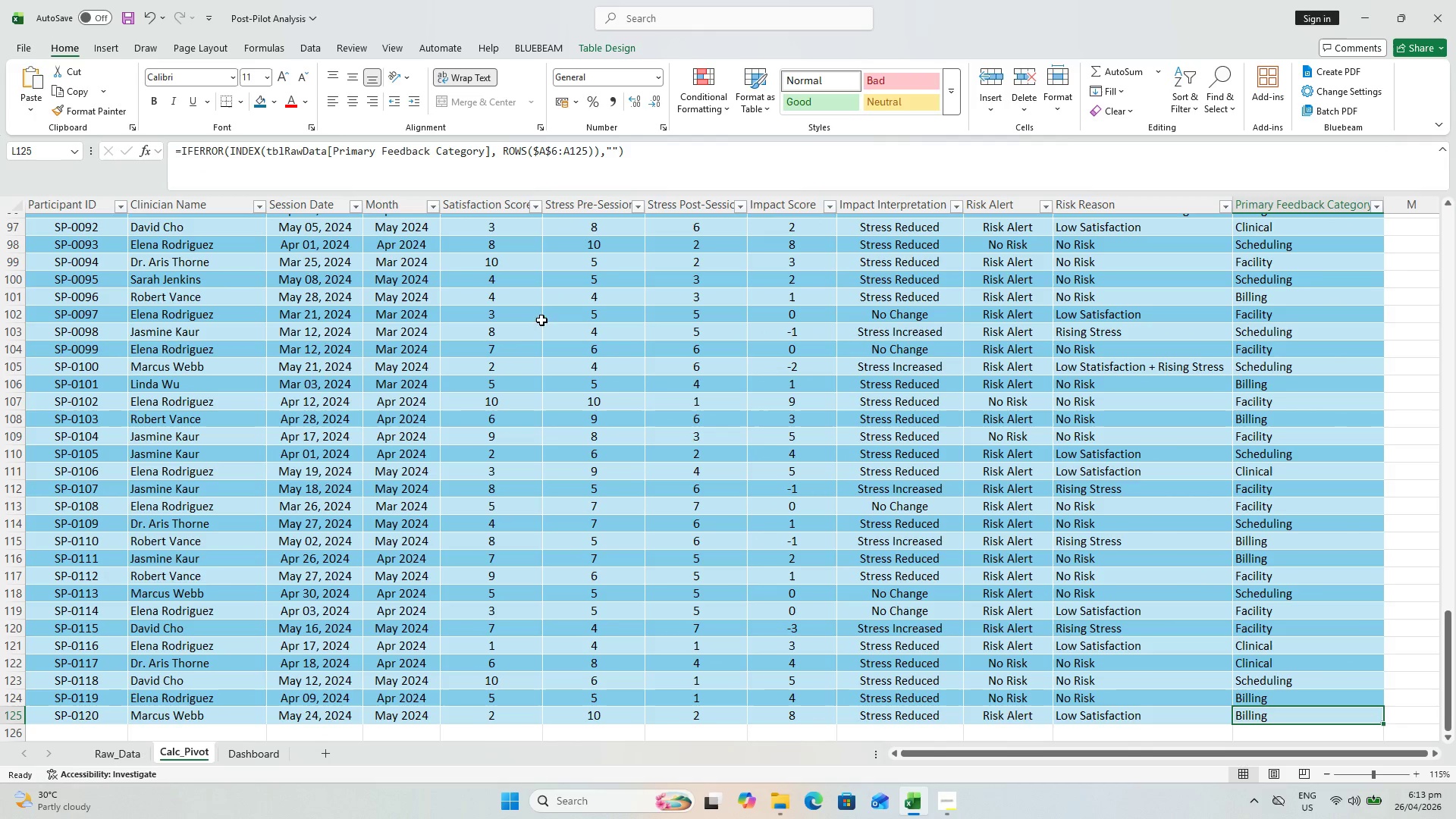 
left_click([1347, 715])
 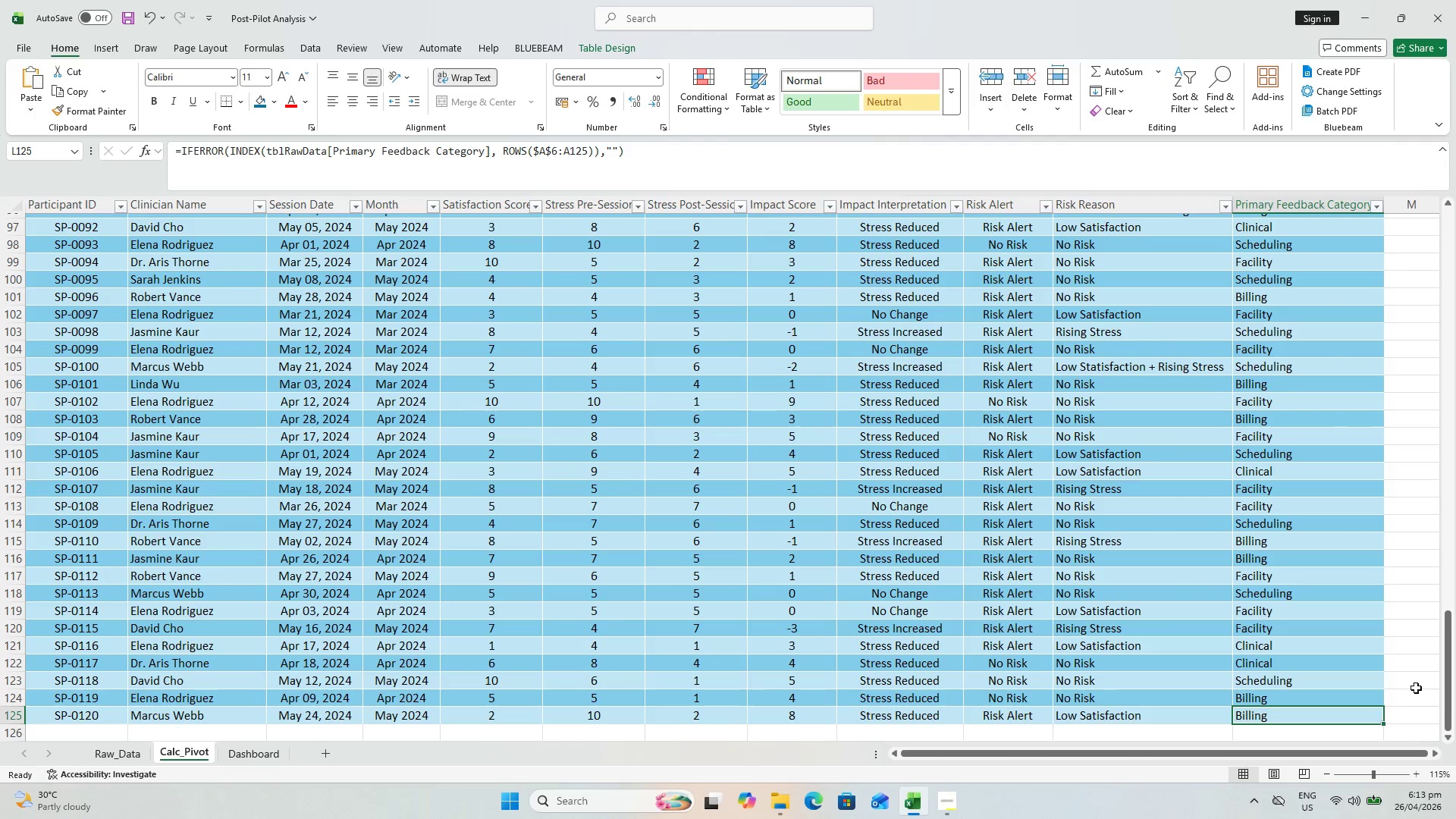 
left_click_drag(start_coordinate=[1454, 690], to_coordinate=[1431, 206])
 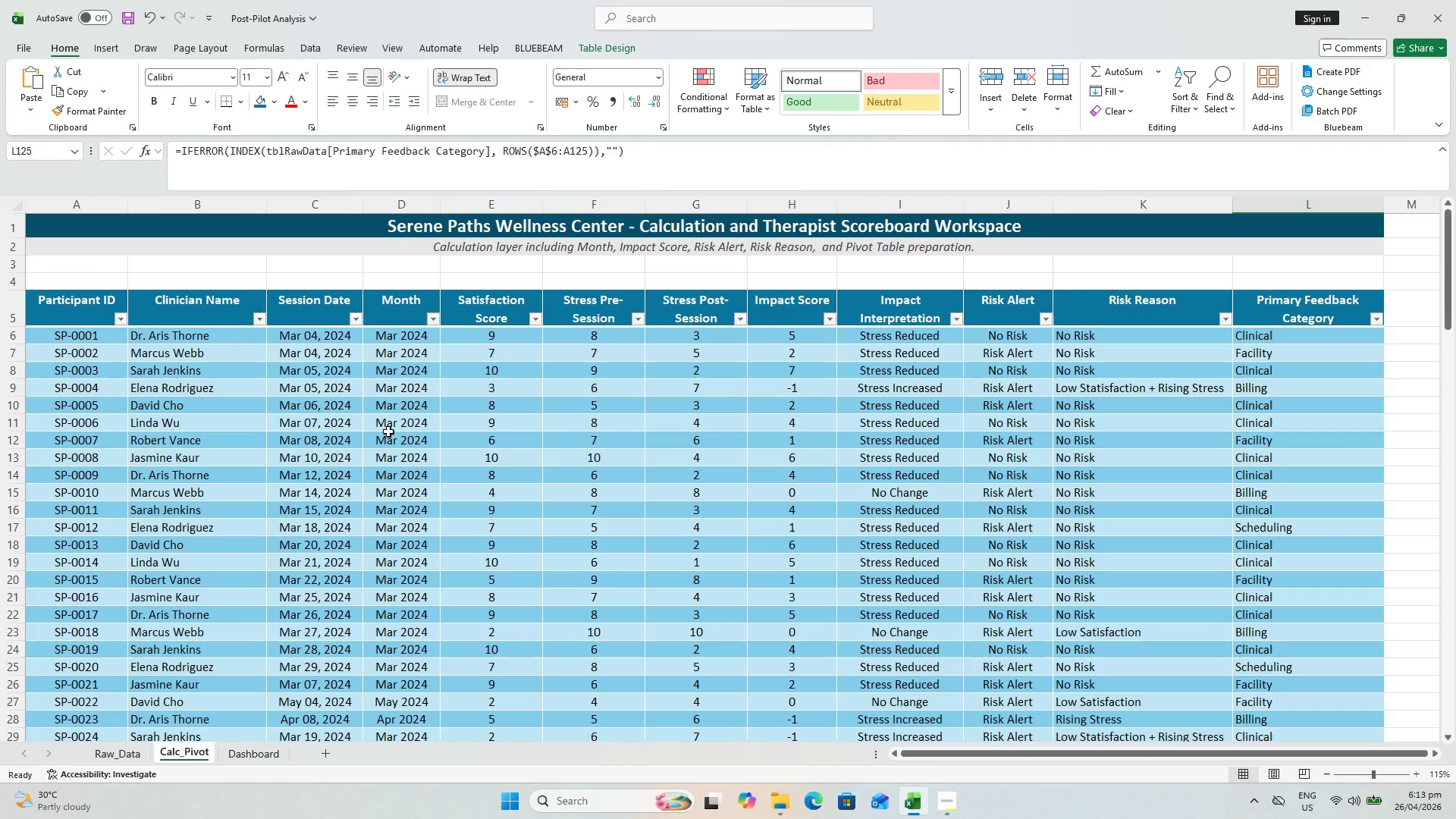 
hold_key(key=ShiftLeft, duration=0.73)
left_click([108, 340])
 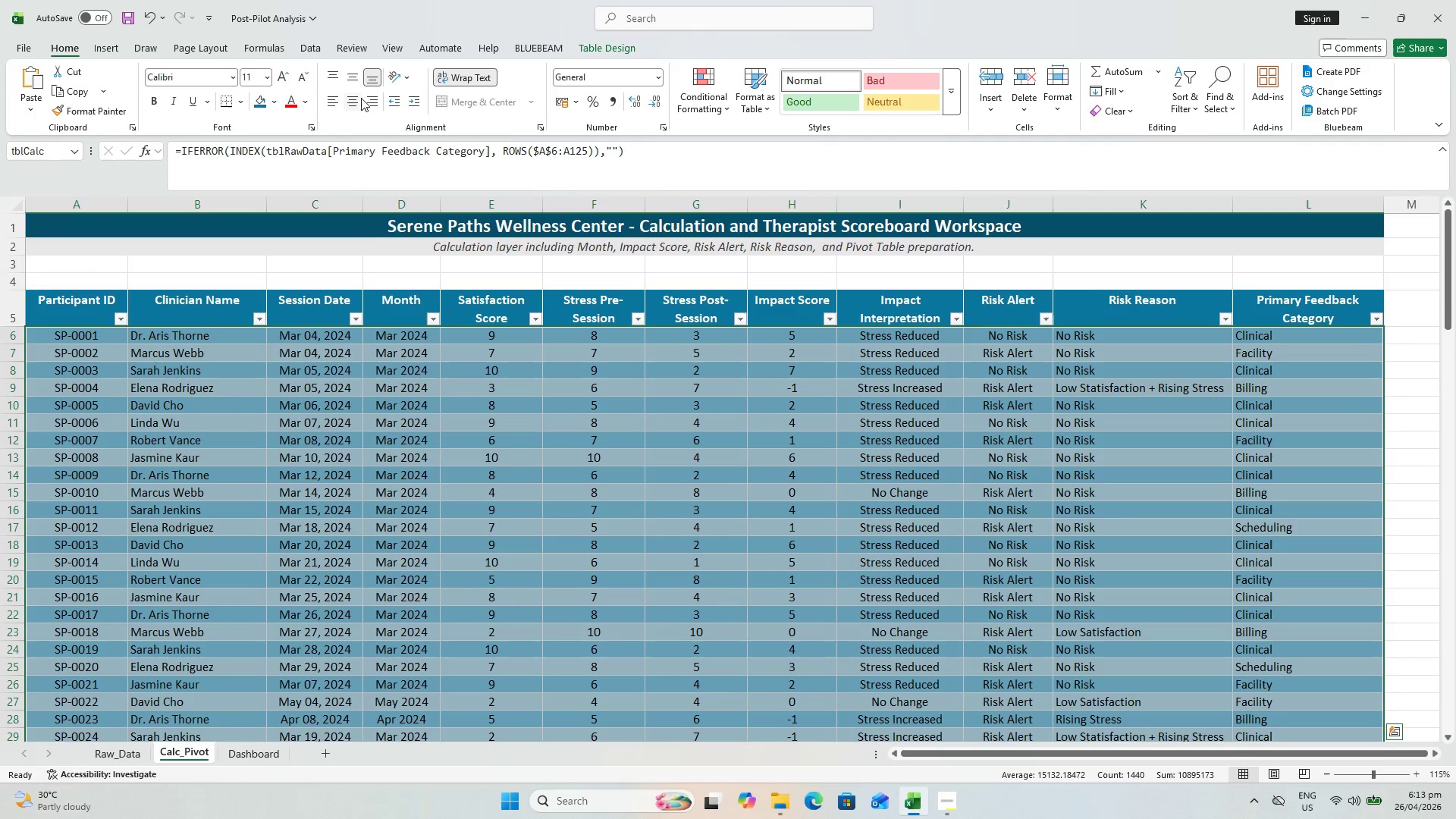 
left_click([359, 77])
 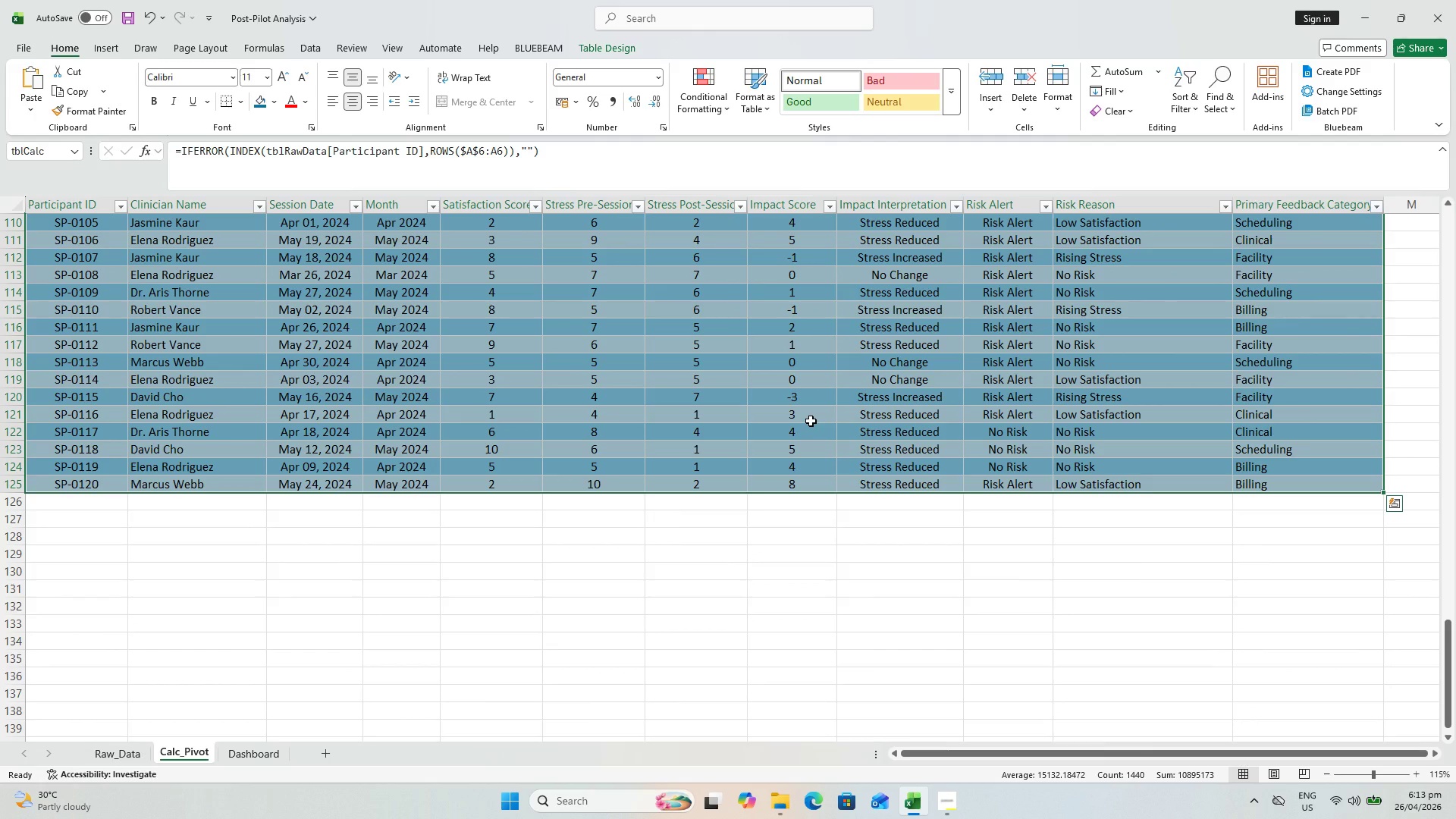 
wait(5.31)
 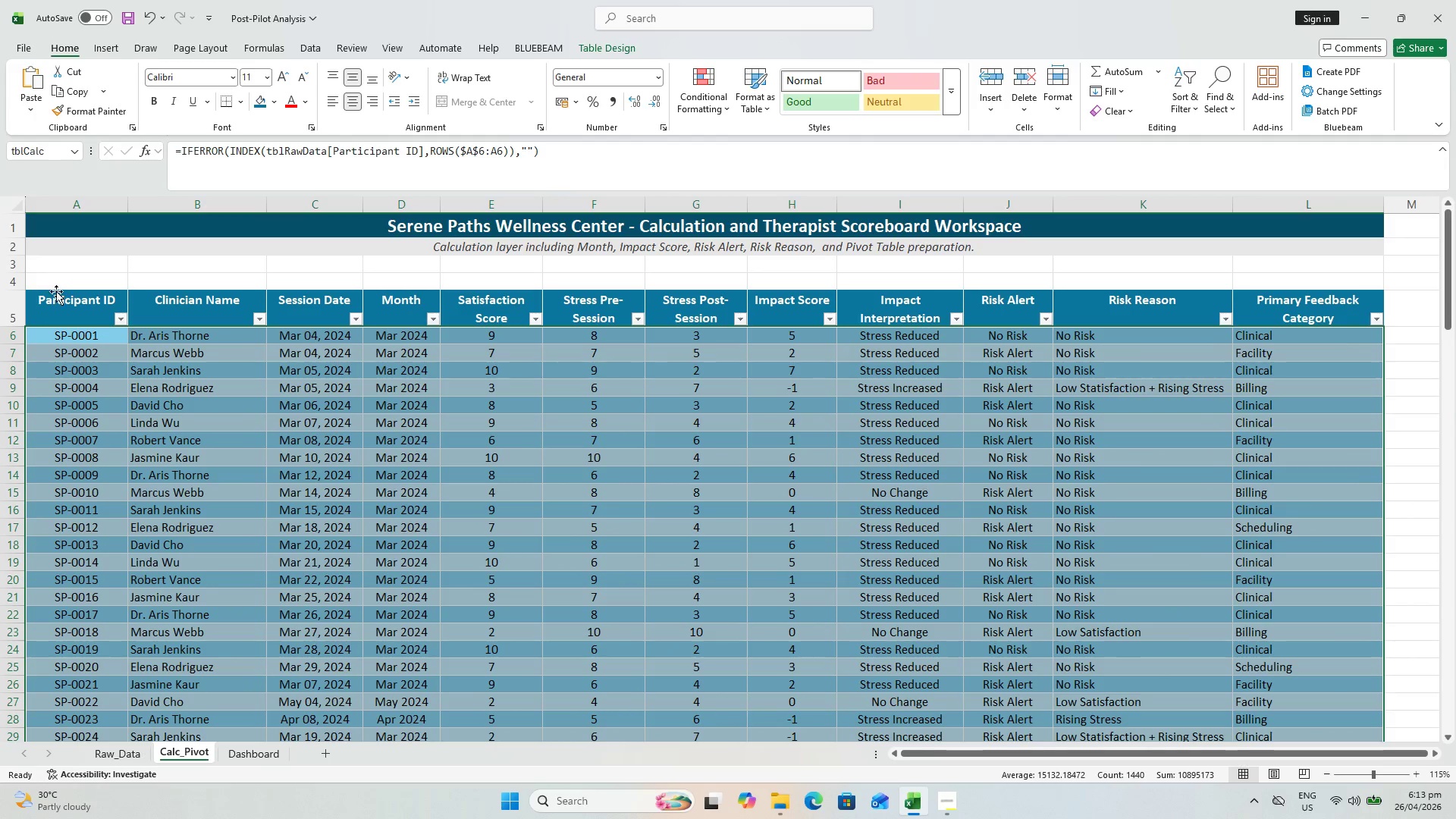 
key(Escape)
 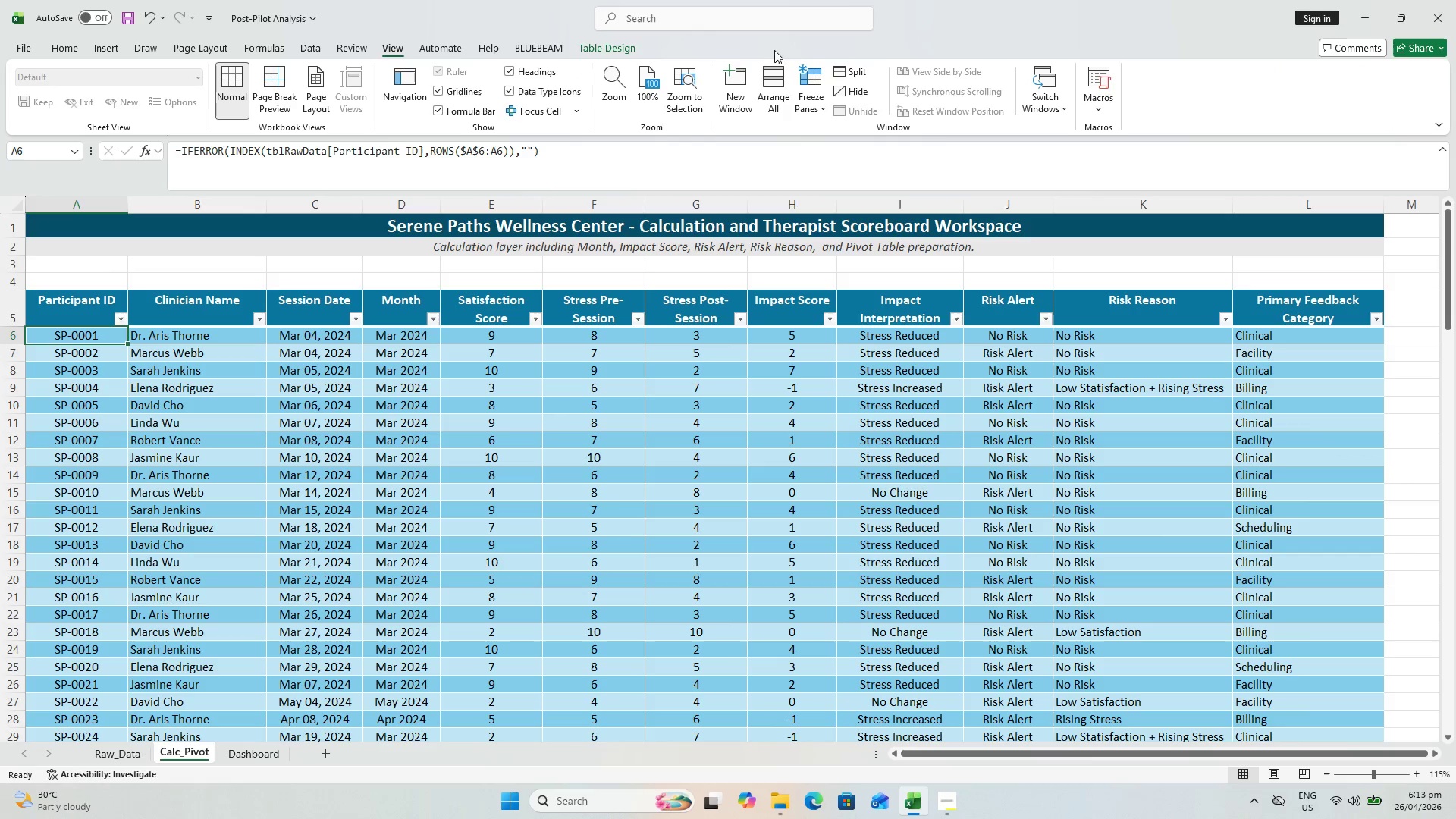 
scroll: coordinate [32, 312], scroll_direction: up, amount: 38.0
 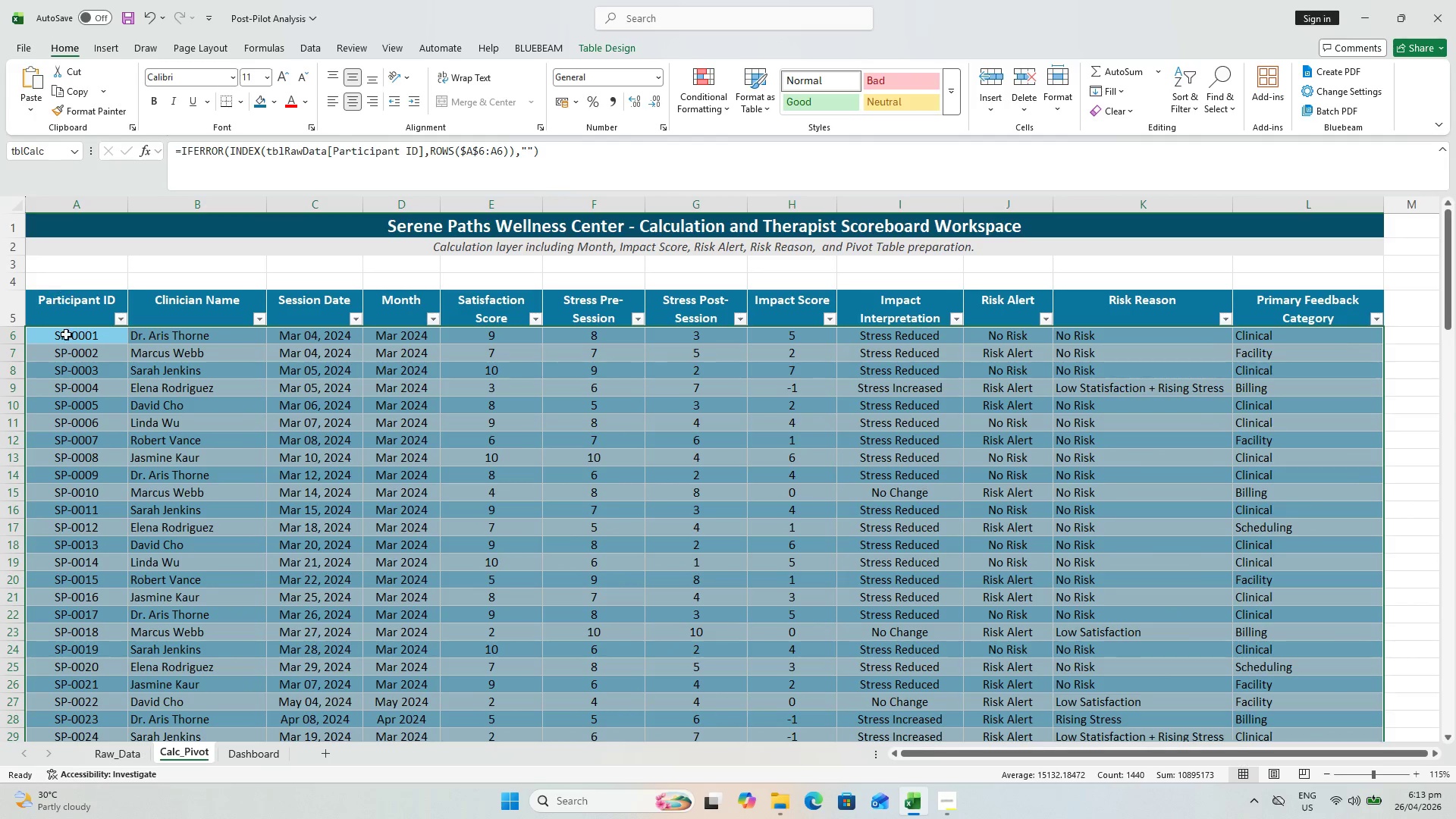 
wait(5.3)
 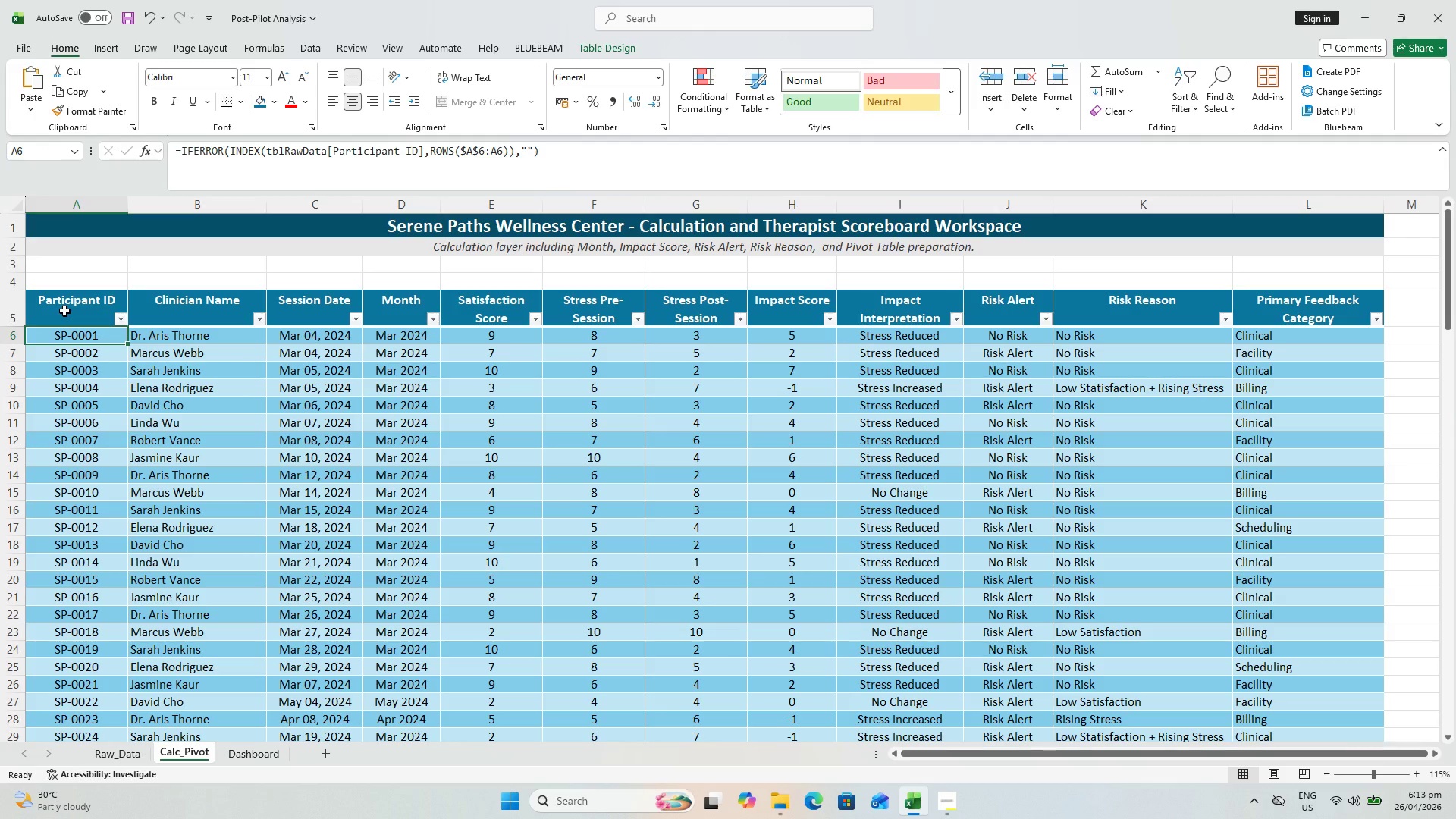 
left_click([855, 155])
 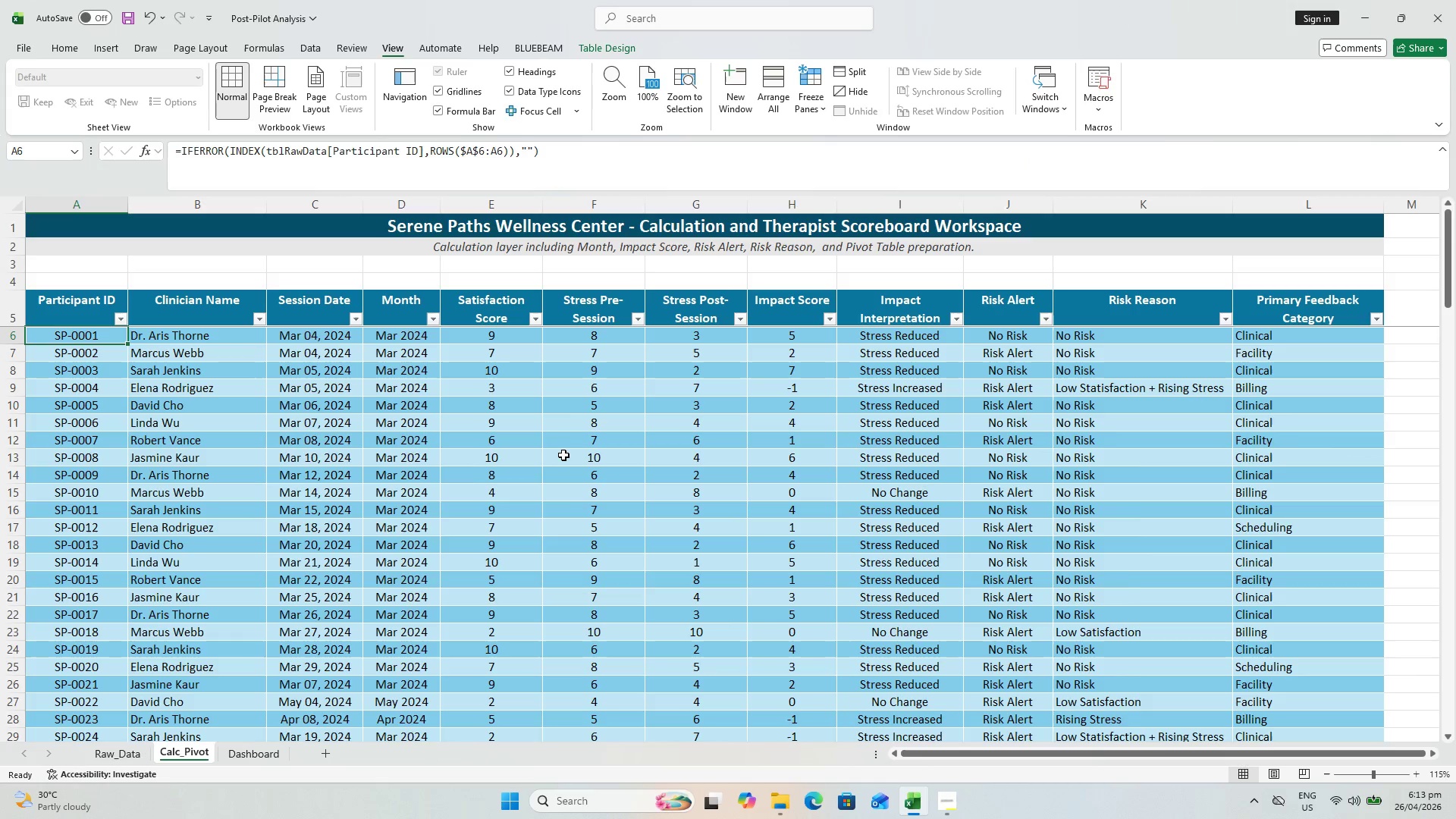 
scroll: coordinate [552, 440], scroll_direction: up, amount: 7.0
 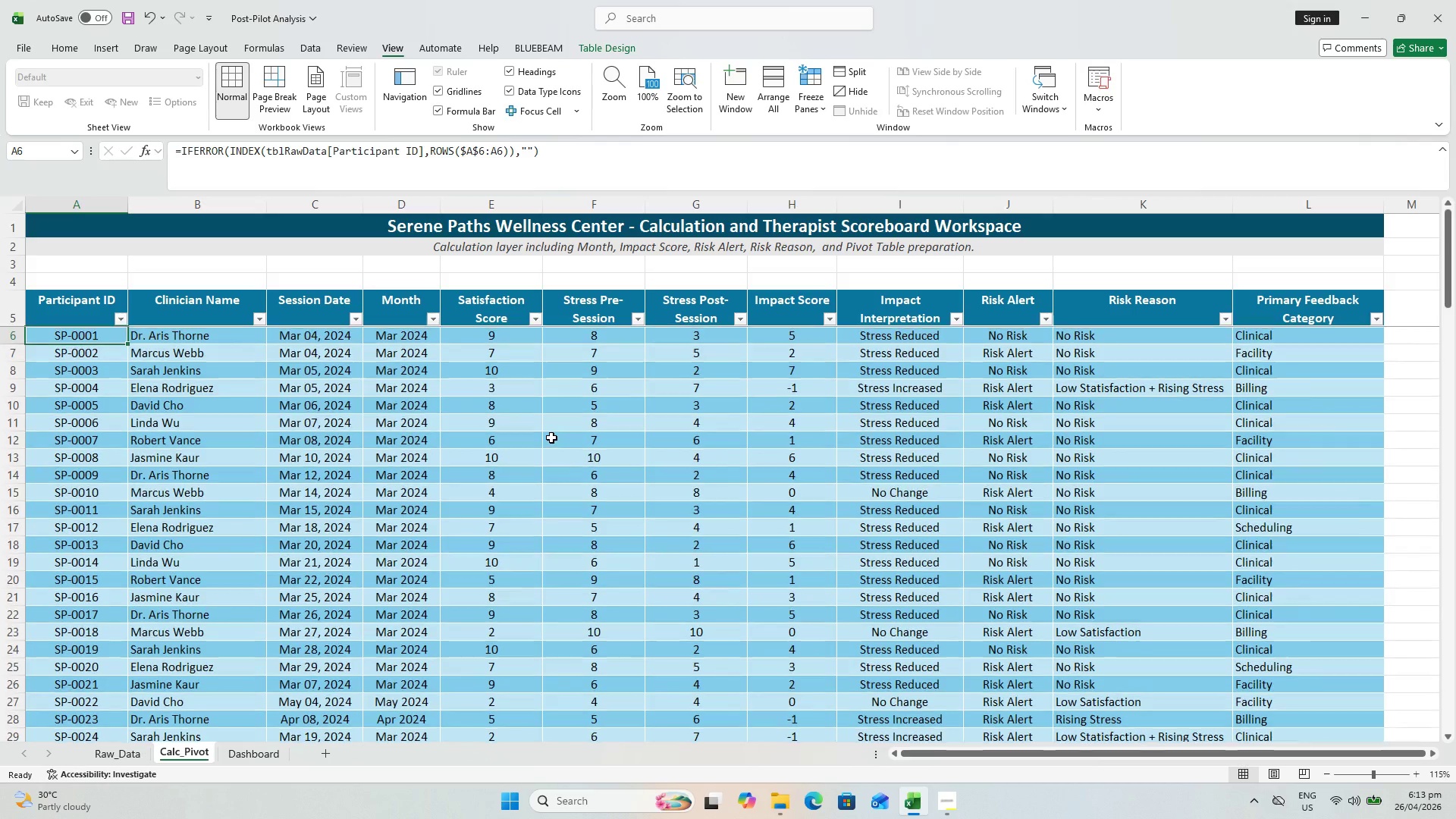 
key(Control+S)
 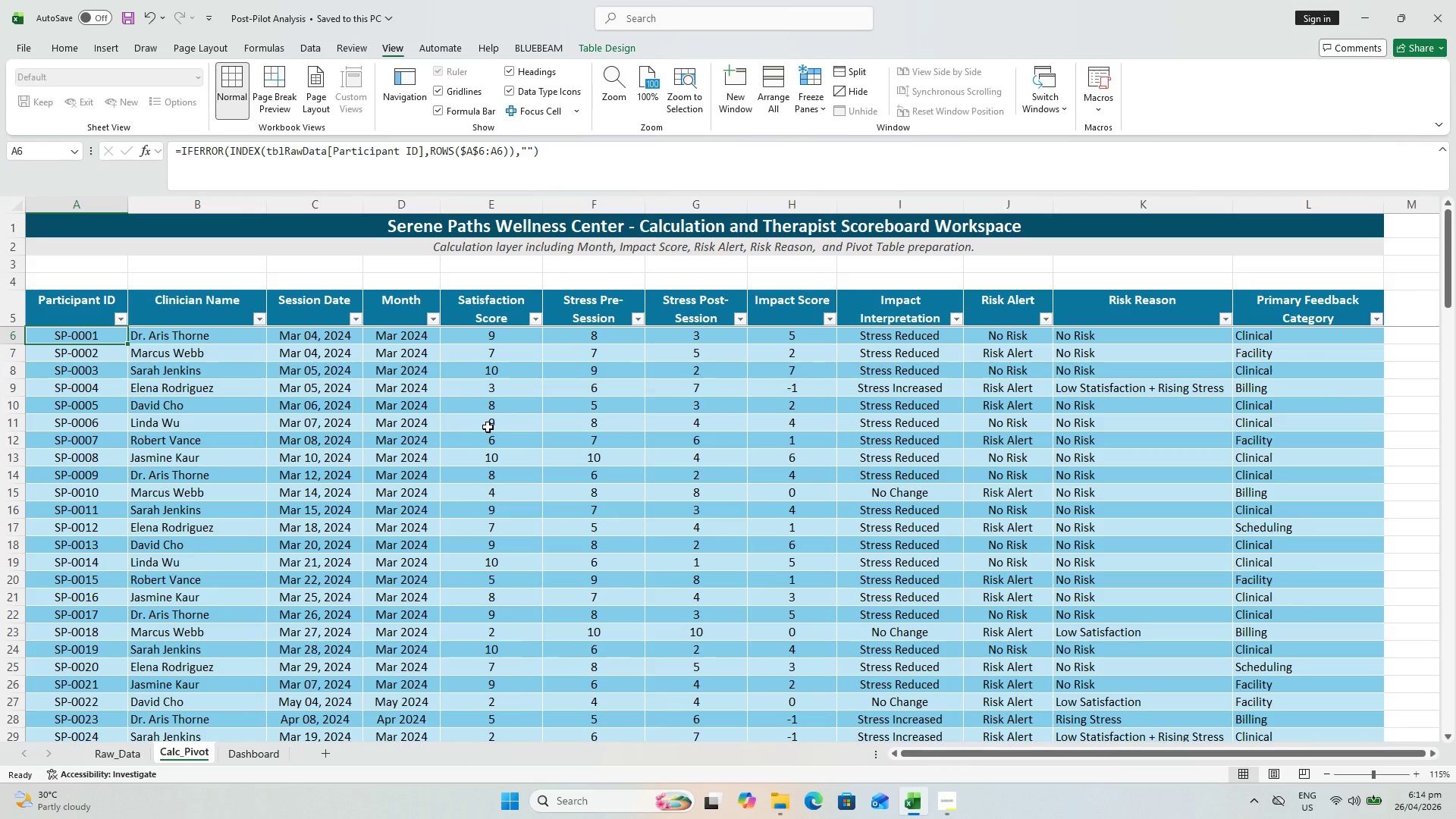 
key(Control+ControlLeft)
 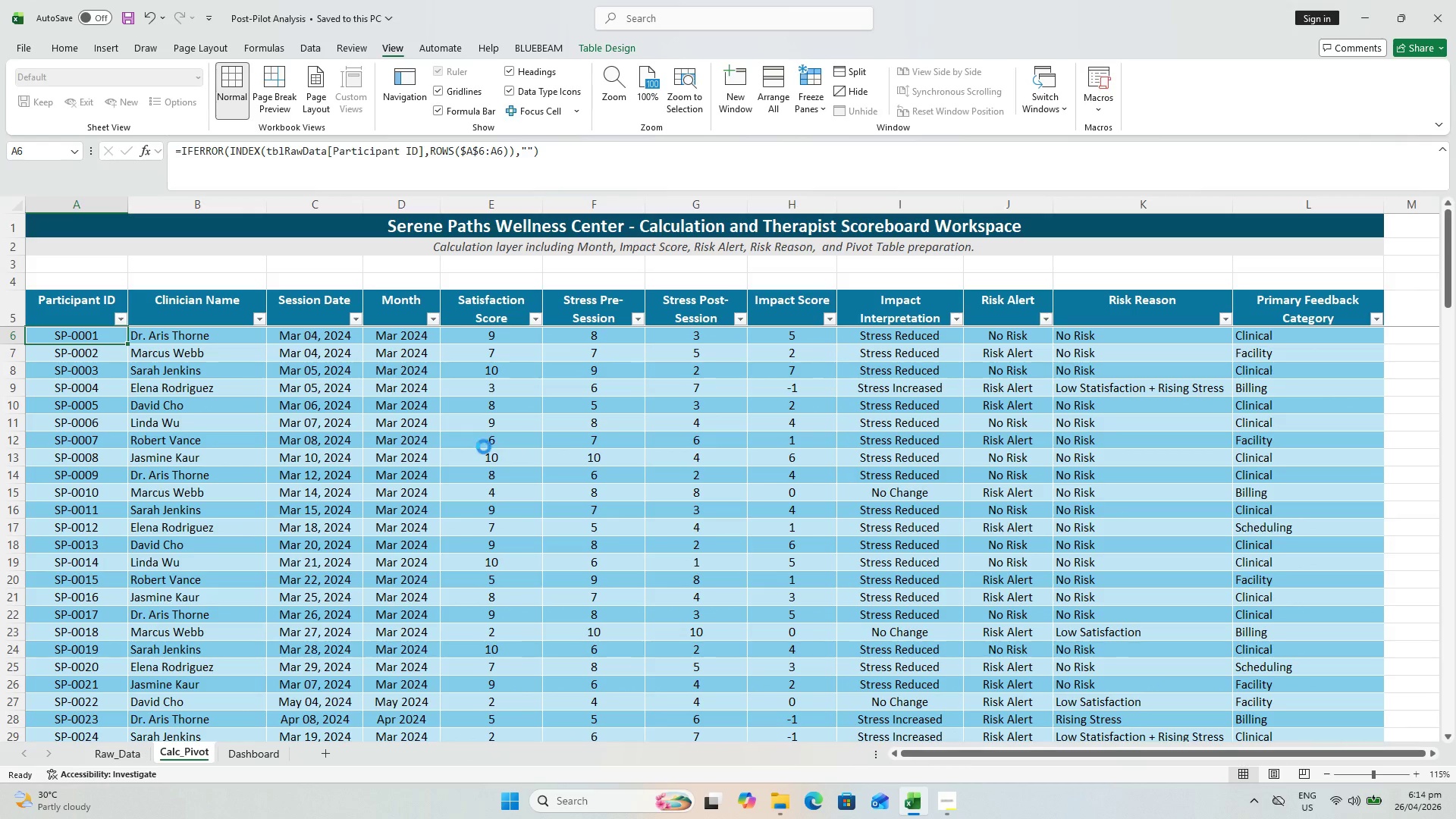 
key(Control+S)
 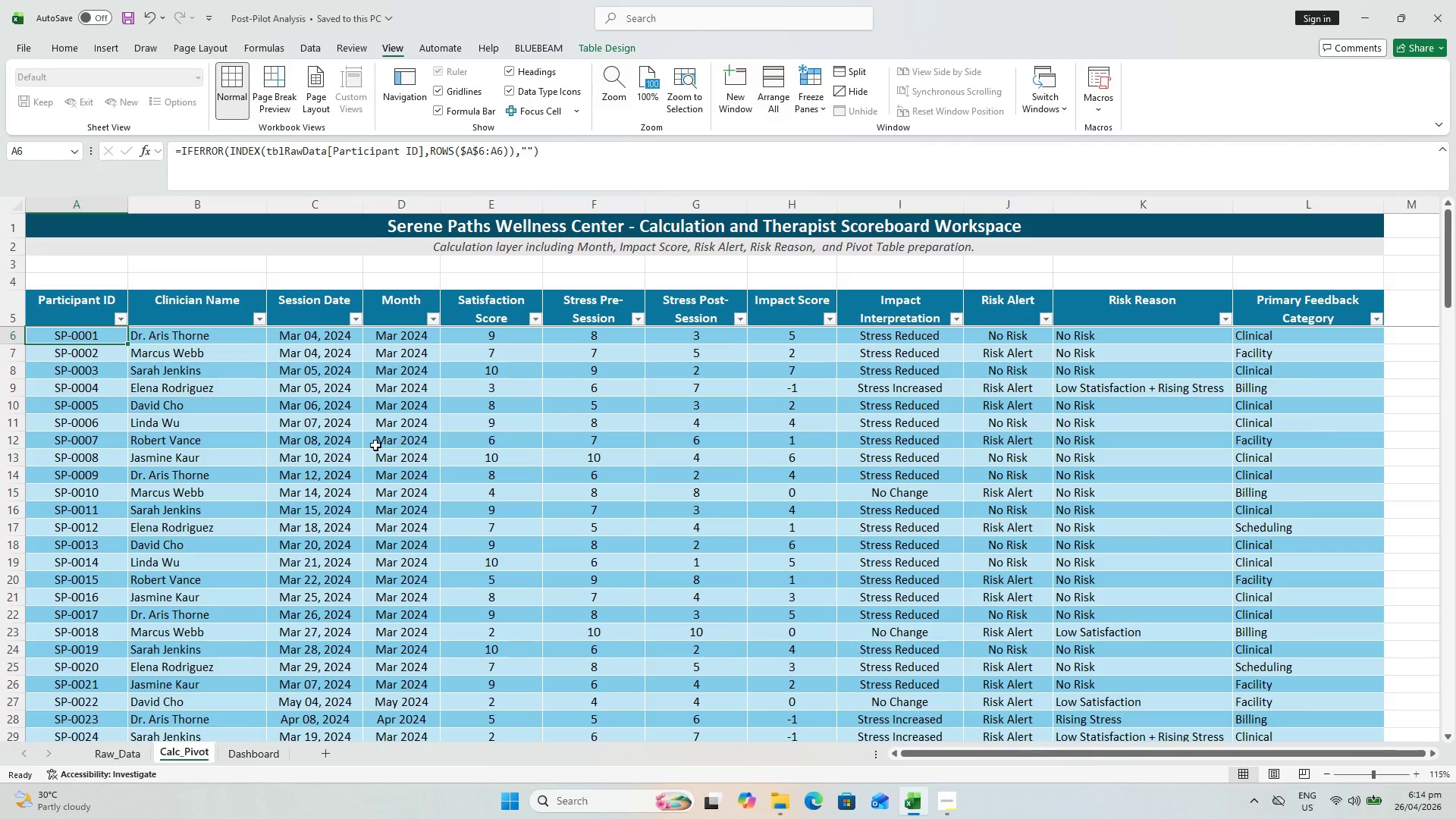 
scroll: coordinate [253, 444], scroll_direction: up, amount: 1.0
 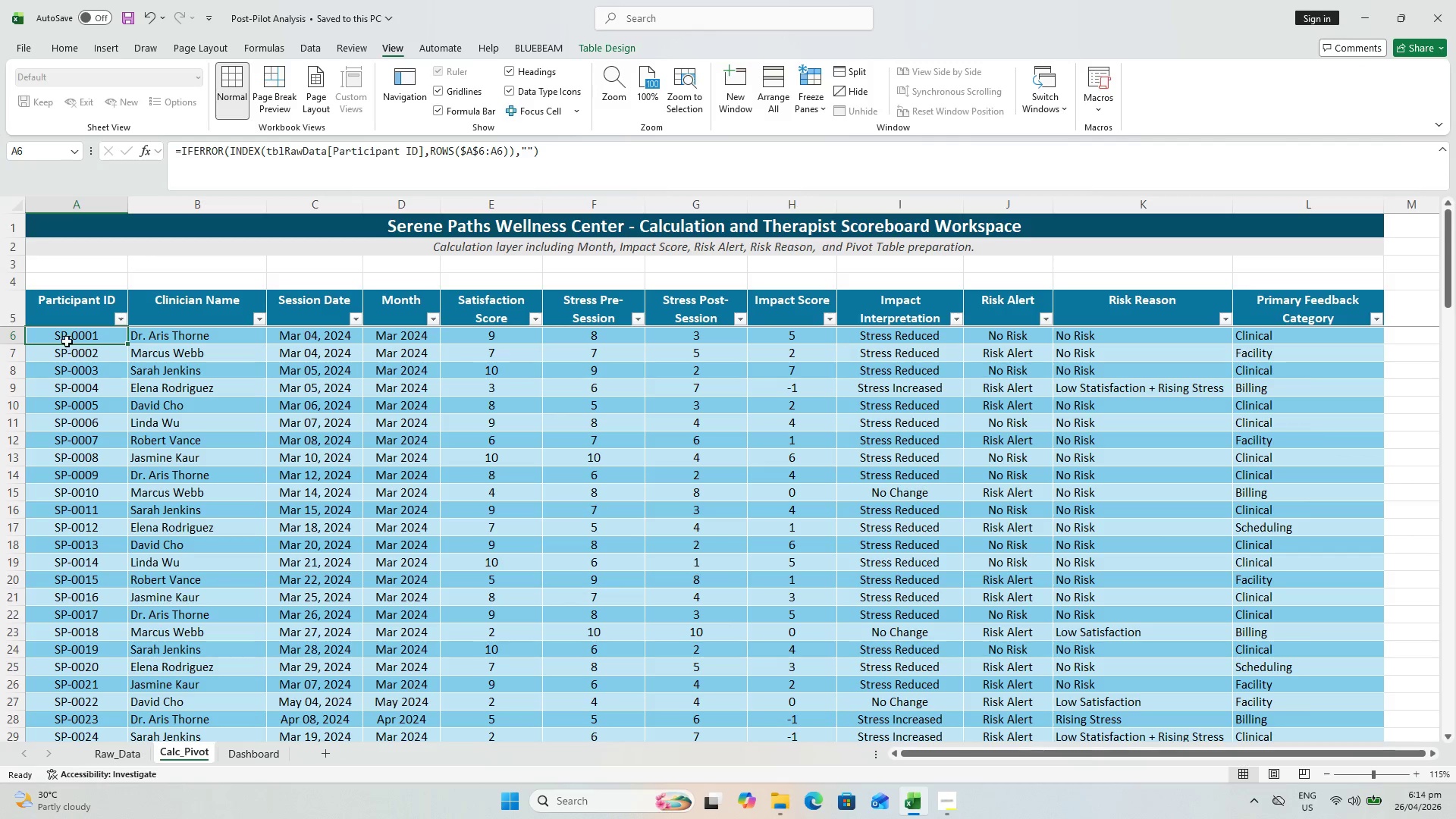 
left_click([66, 340])
 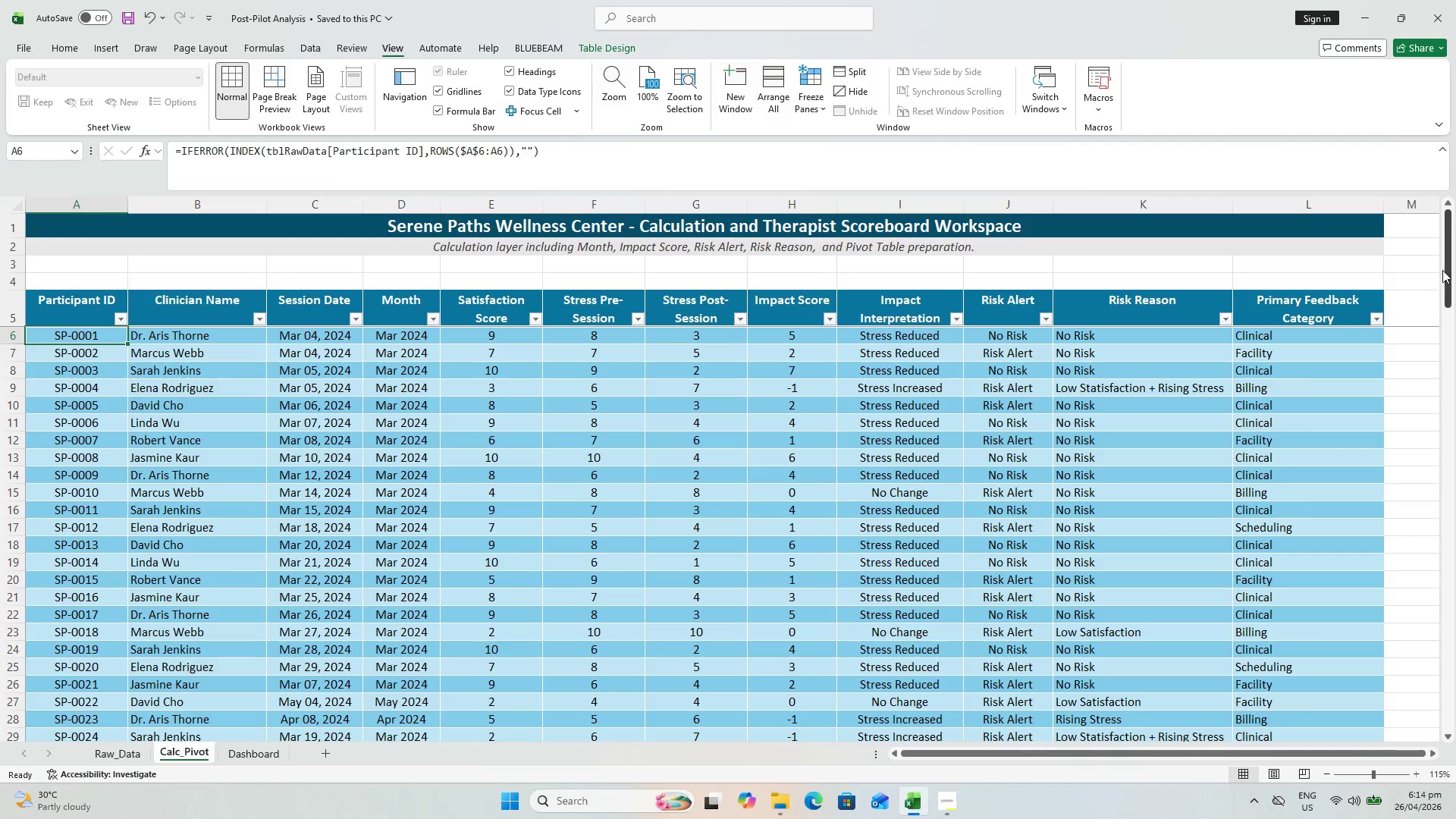 
left_click_drag(start_coordinate=[1449, 271], to_coordinate=[1451, 724])
 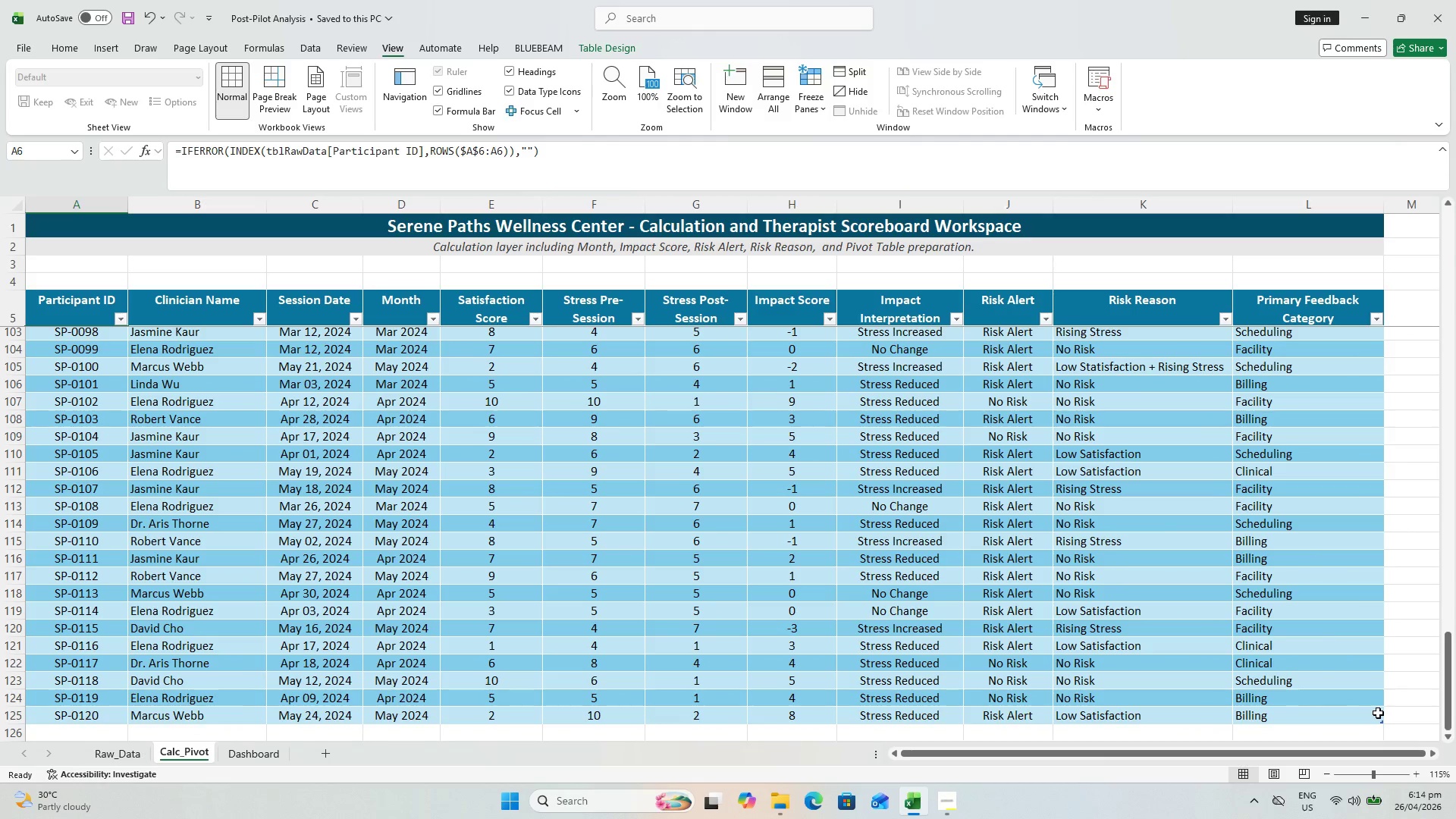 
hold_key(key=ShiftLeft, duration=0.72)
left_click([1351, 714])
 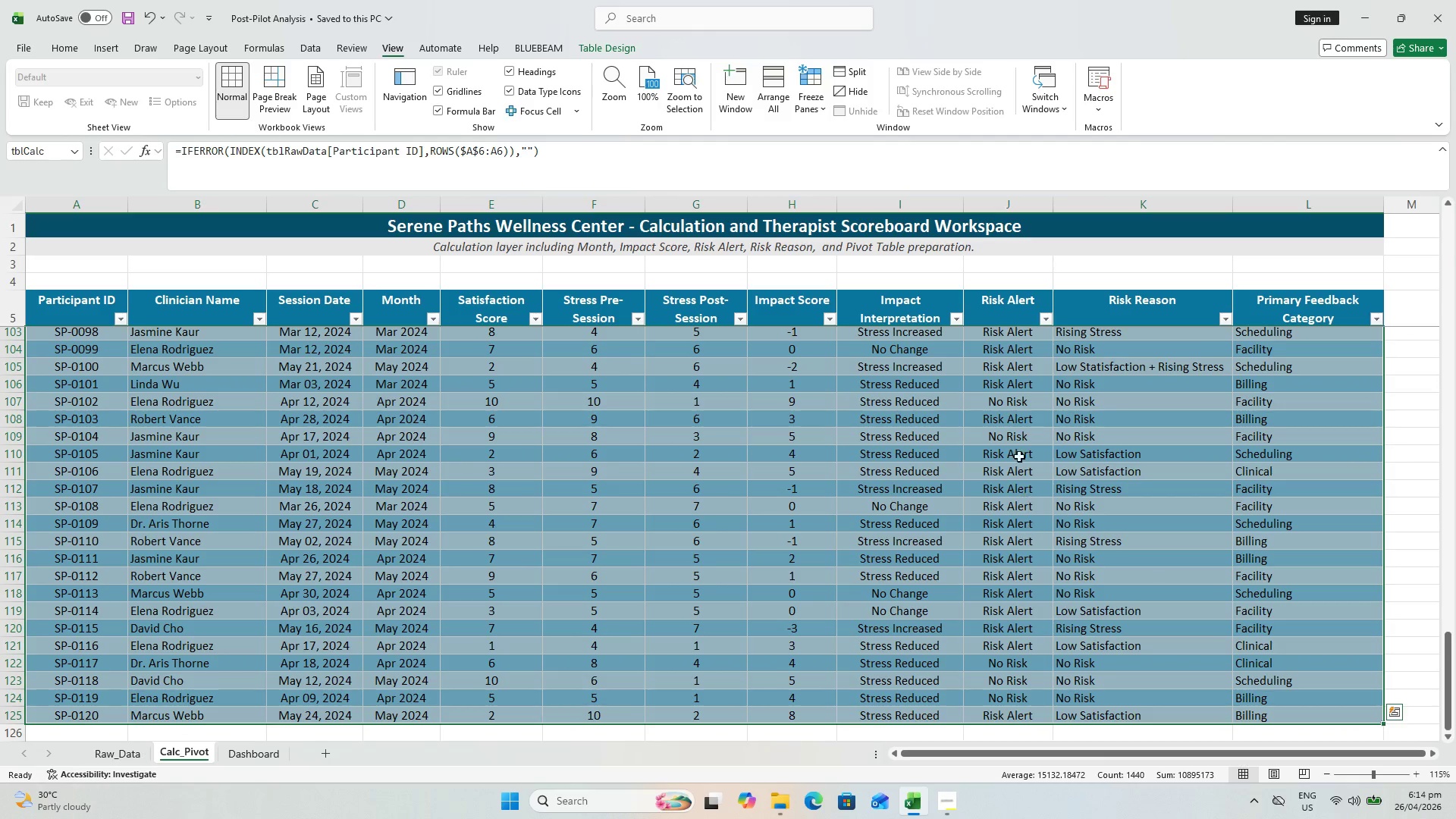 
wait(8.59)
 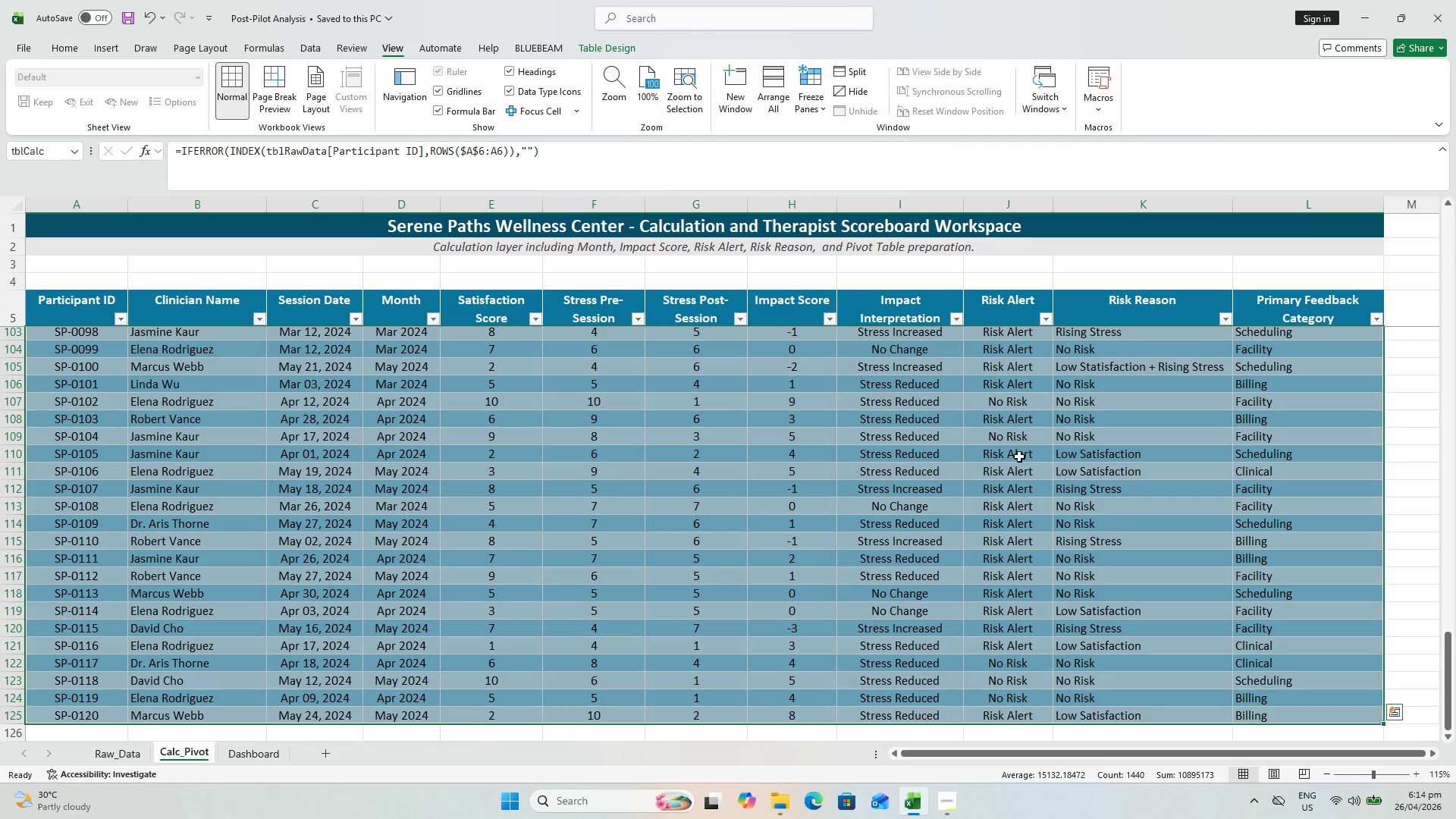 
left_click([699, 113])
 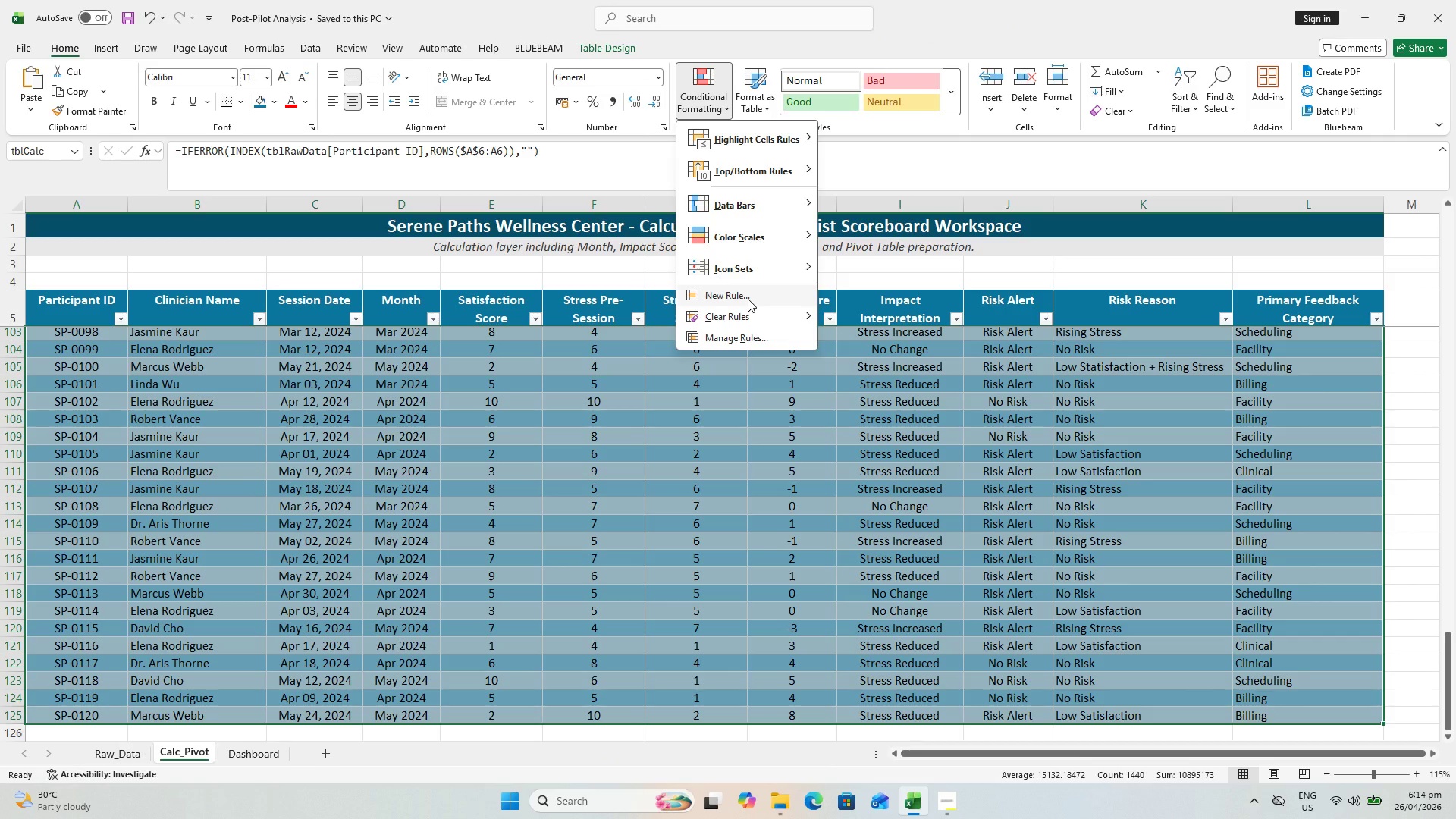 
left_click([748, 299])
 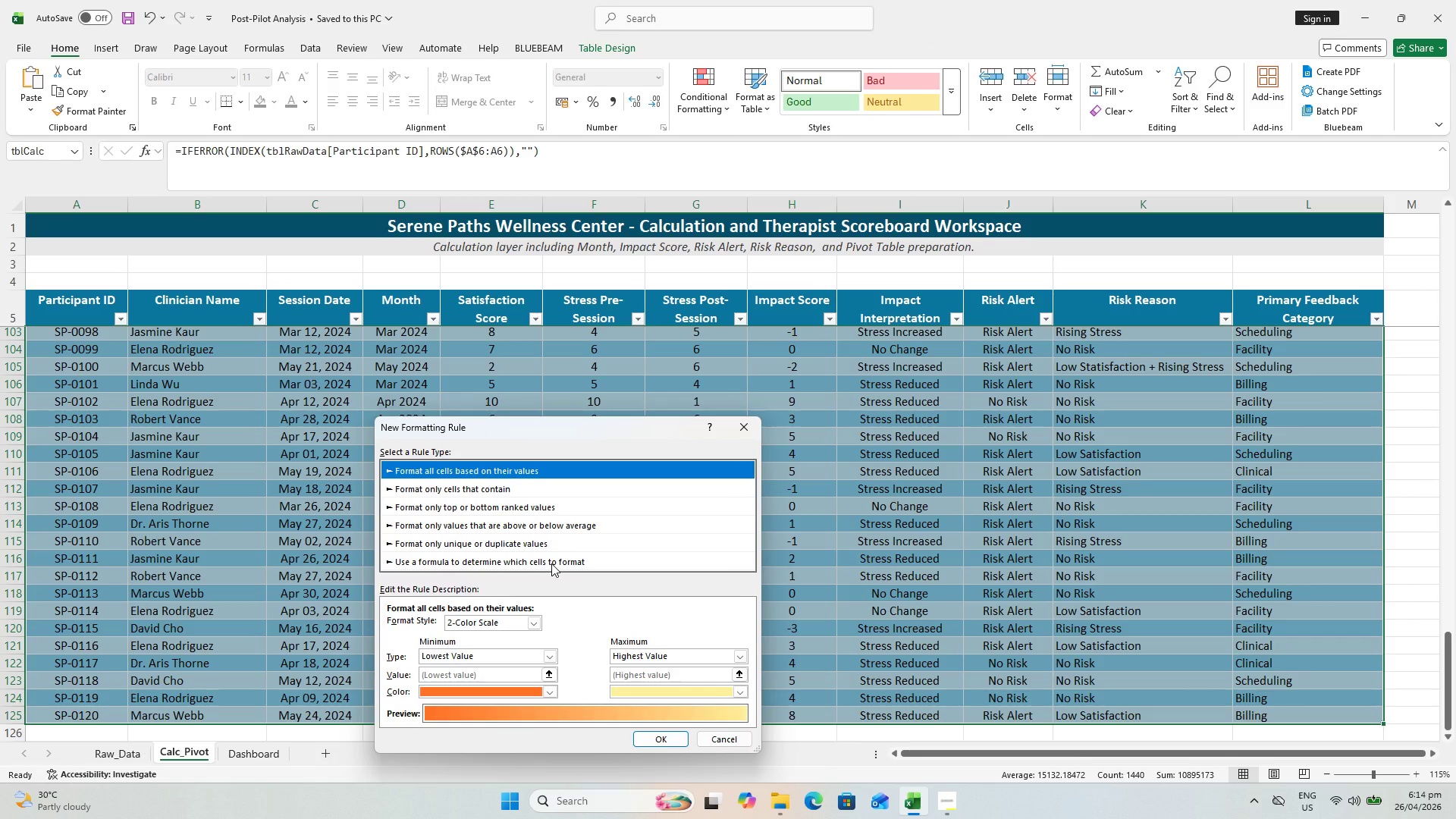 
left_click([551, 563])
 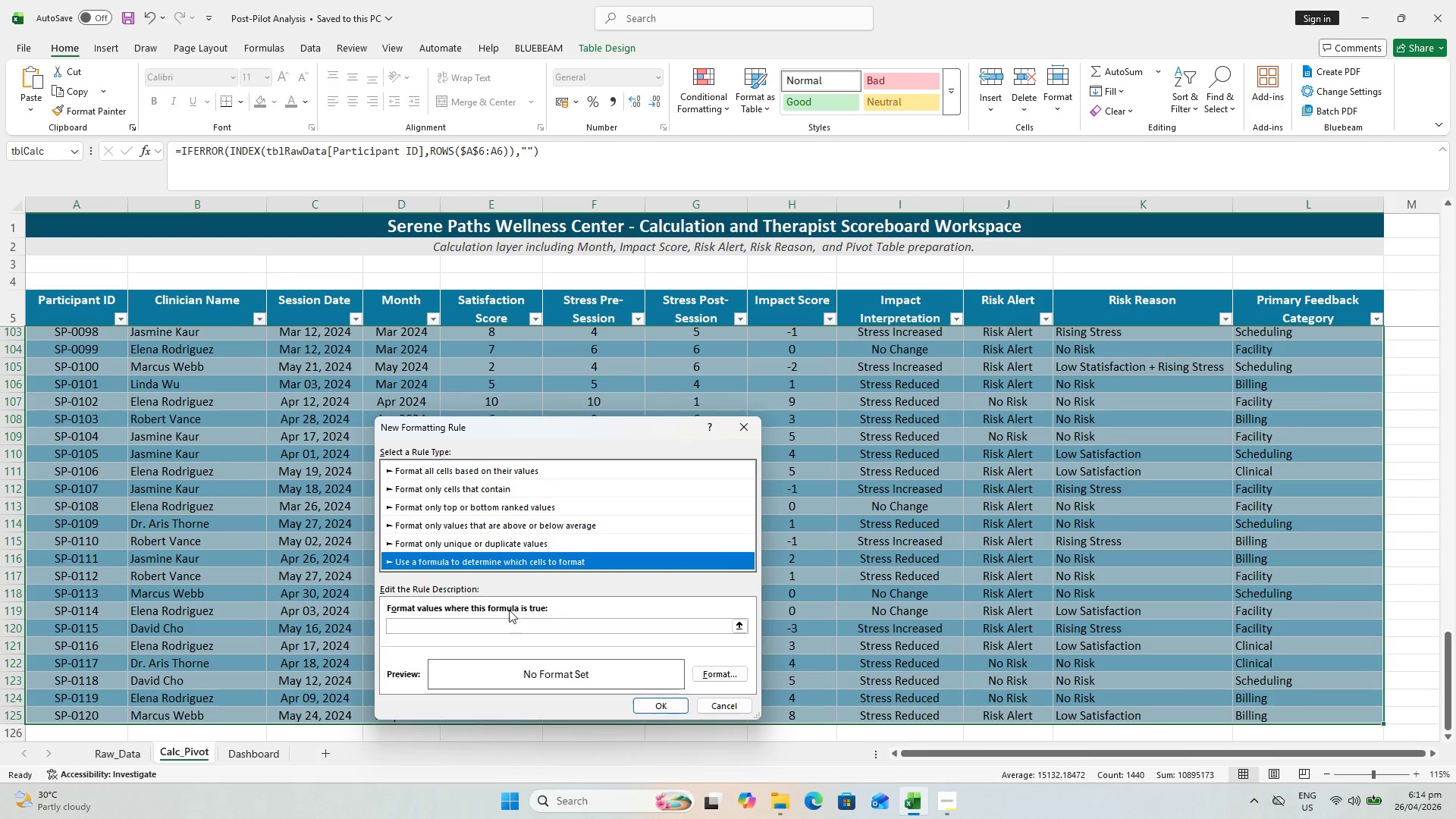 
left_click([509, 623])
 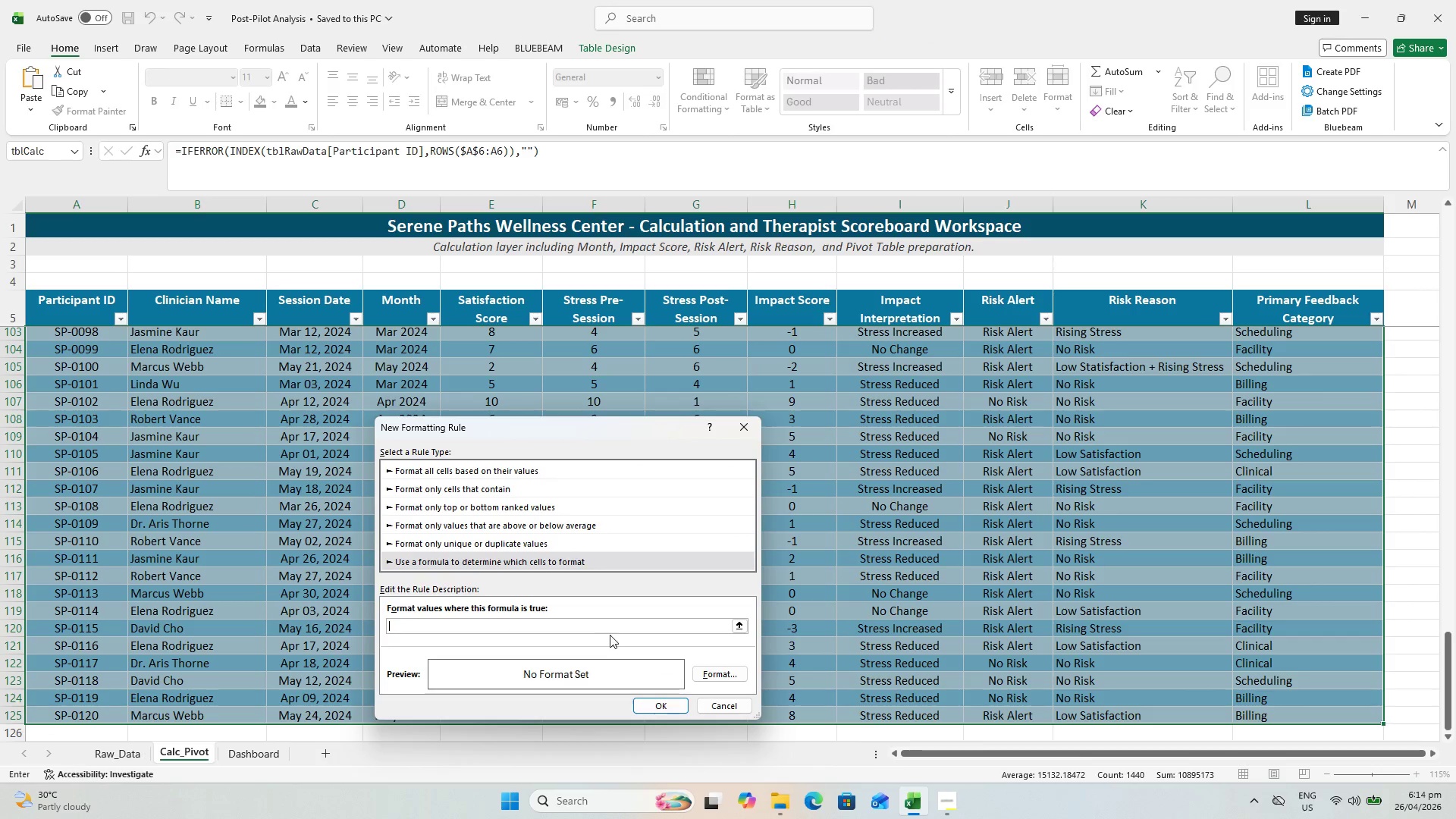 
type(=OR()
 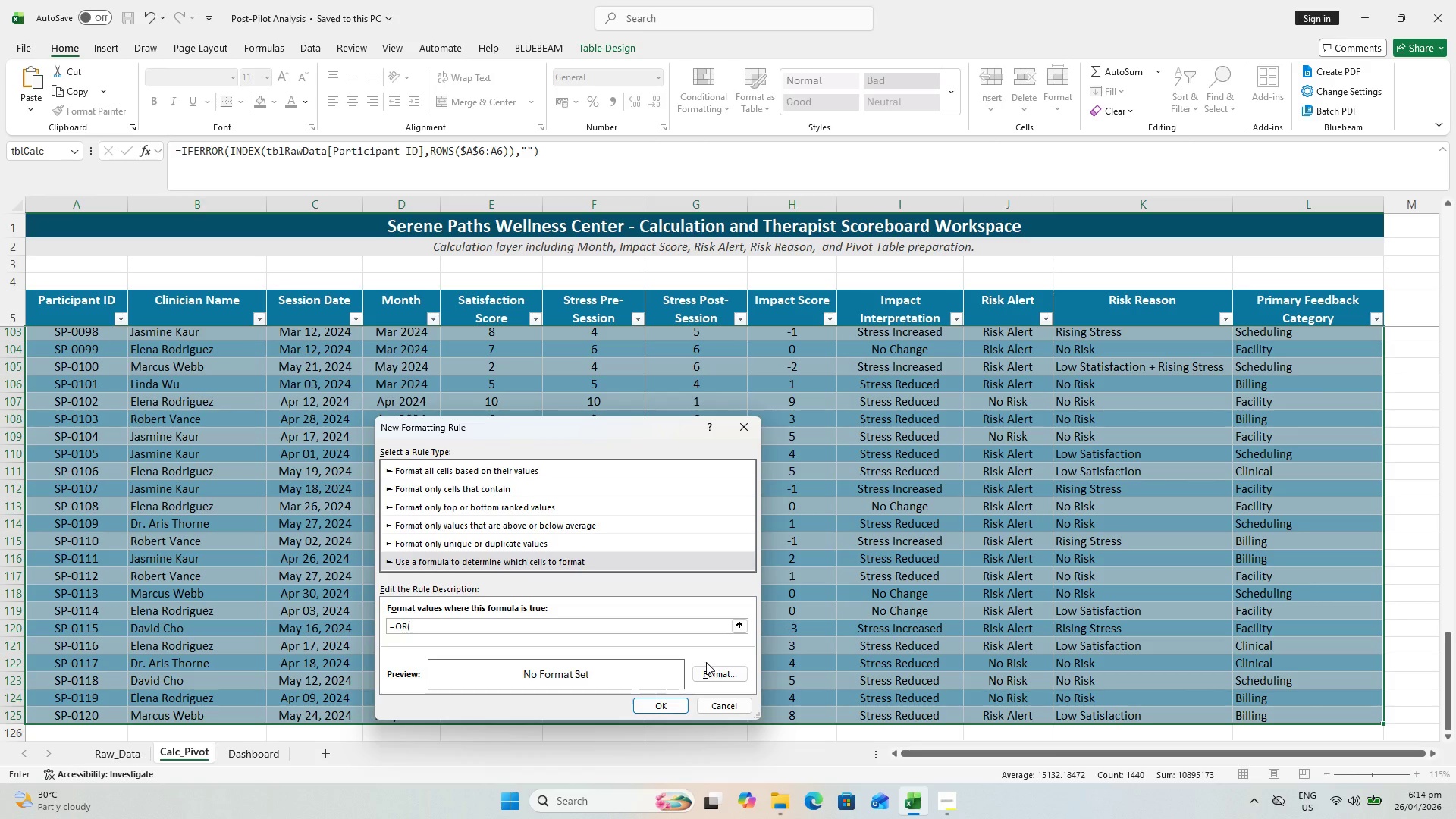 
type($E6)
 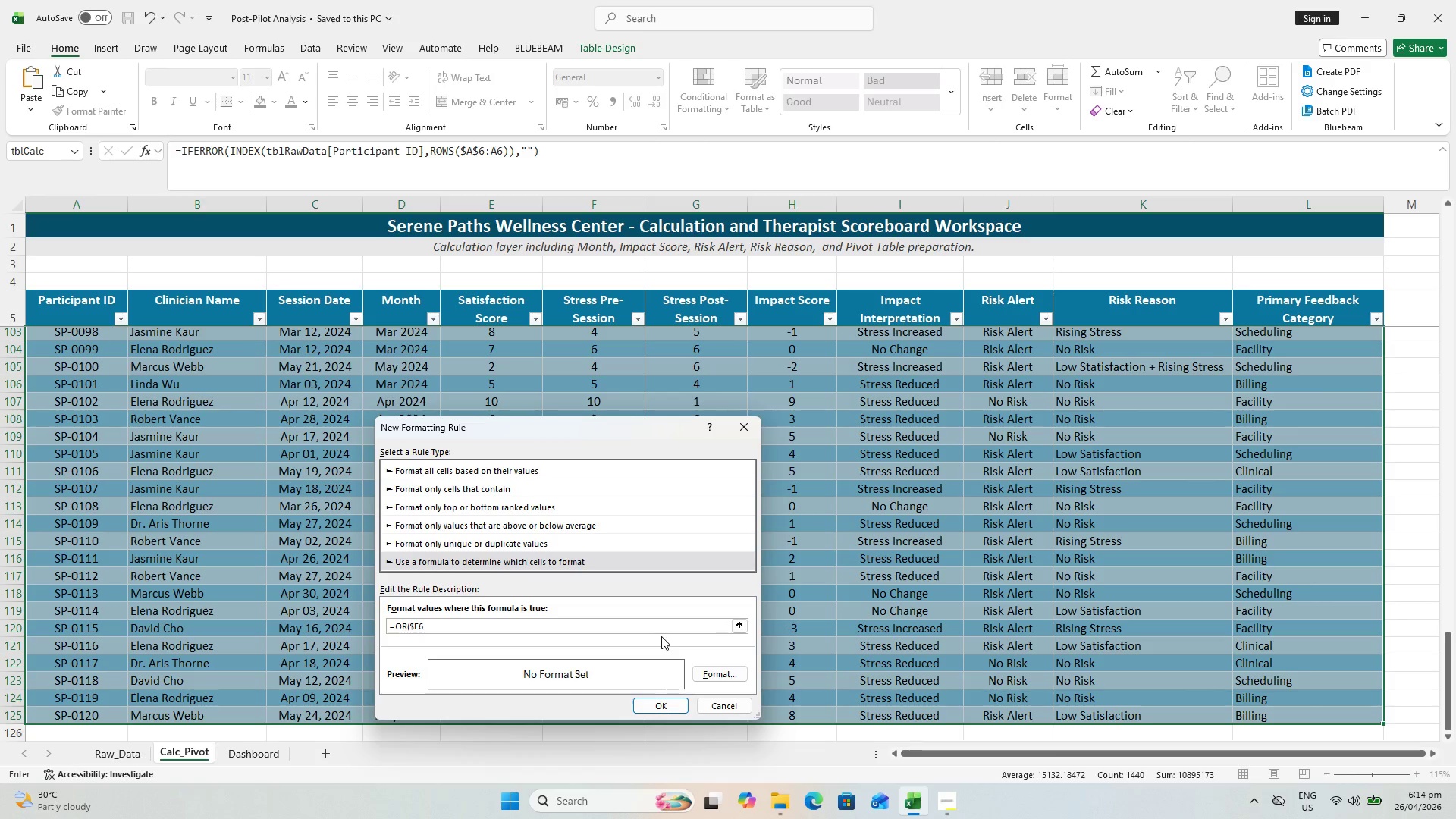 
type(<4,$H6<0))
 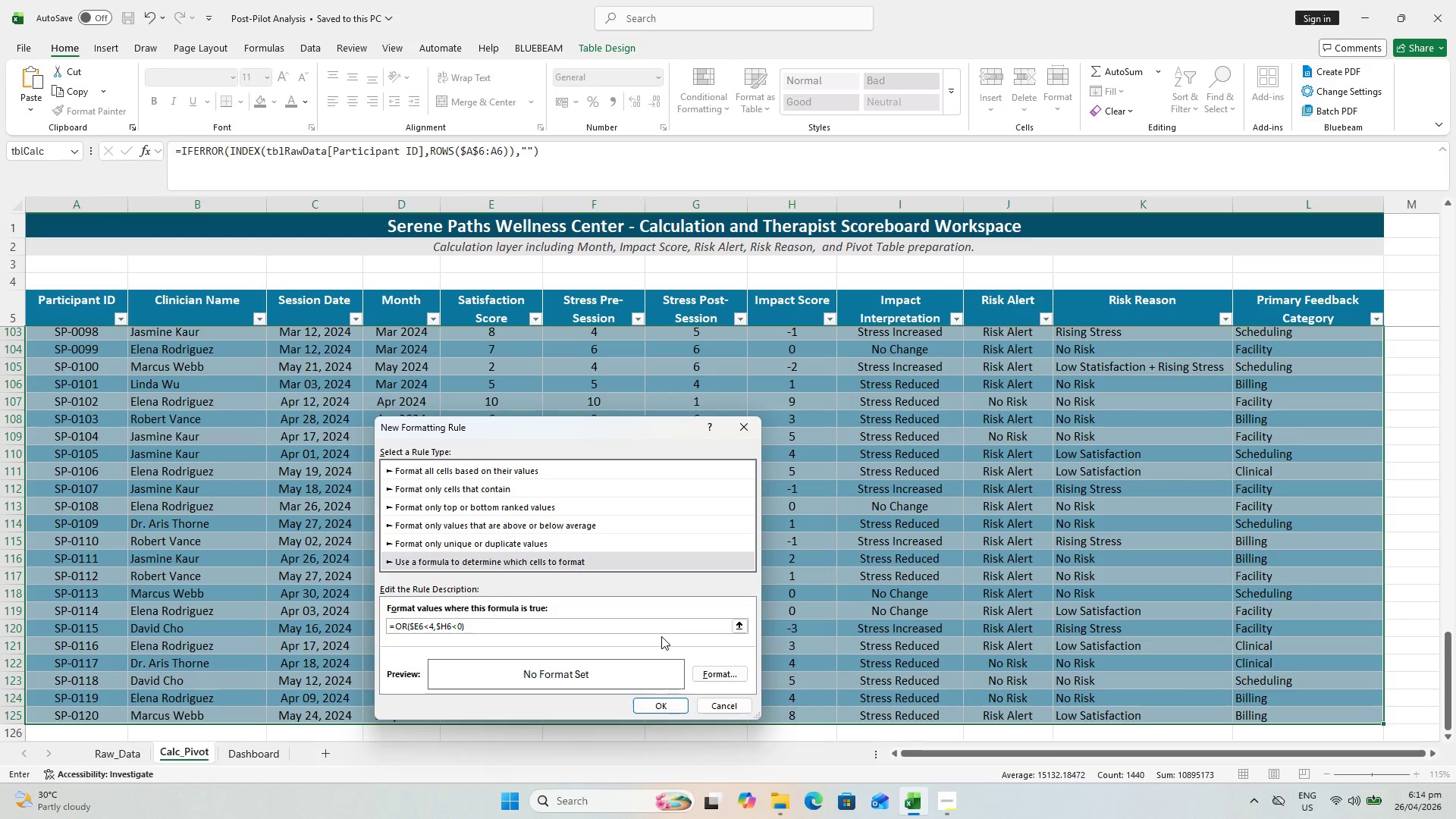 
wait(5.48)
 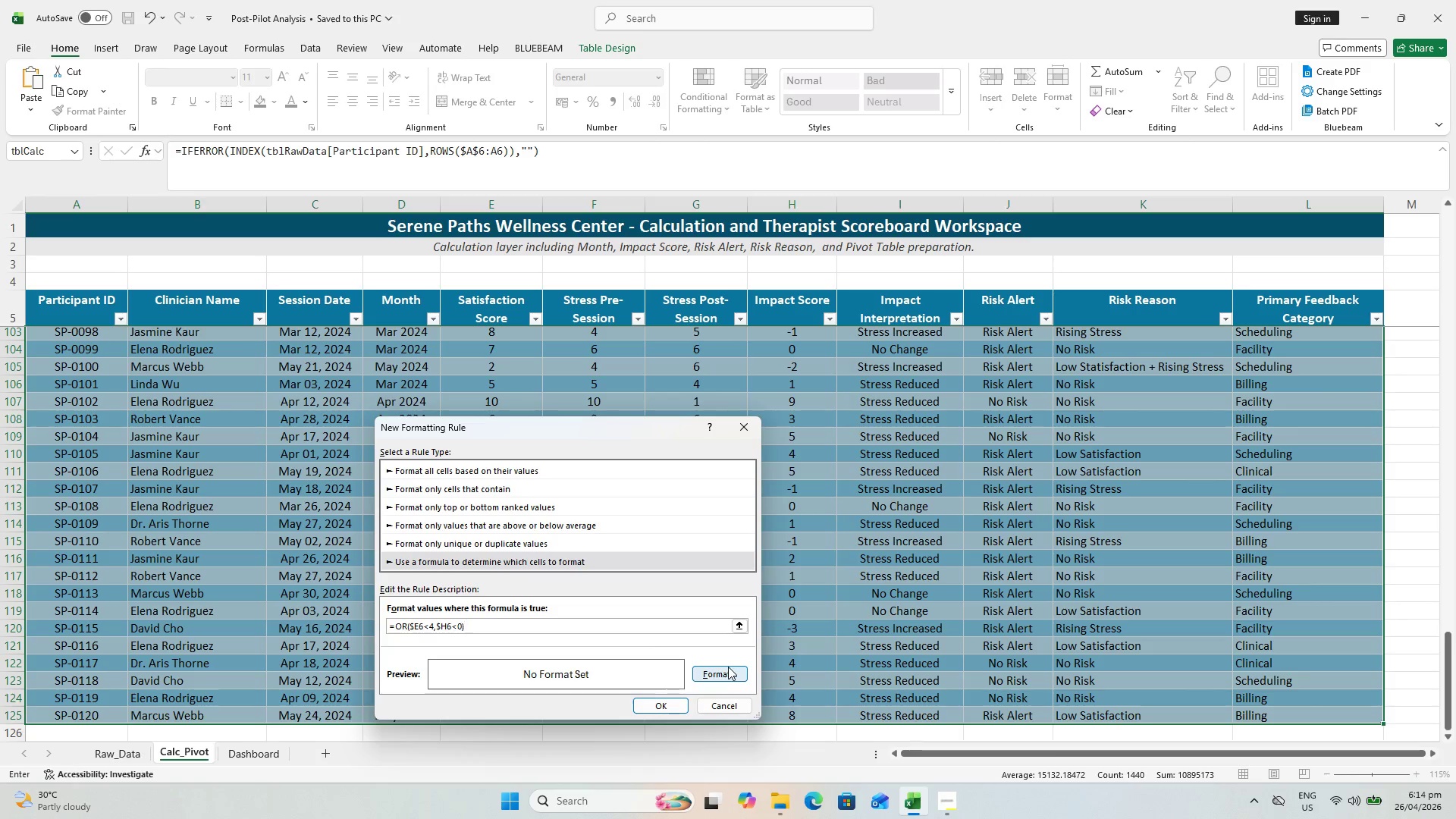 
left_click([410, 544])
 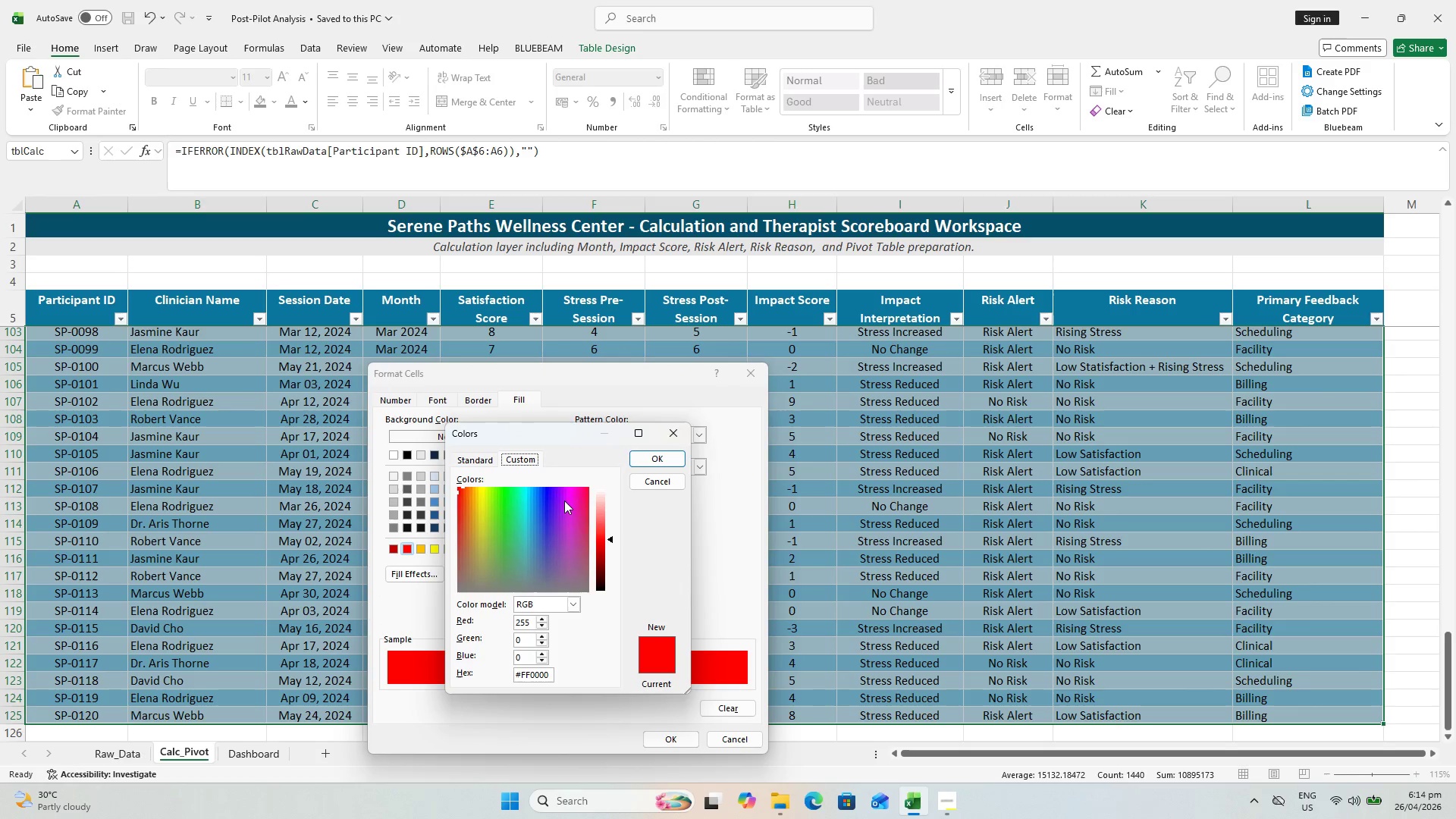 
left_click_drag(start_coordinate=[613, 541], to_coordinate=[612, 504])
 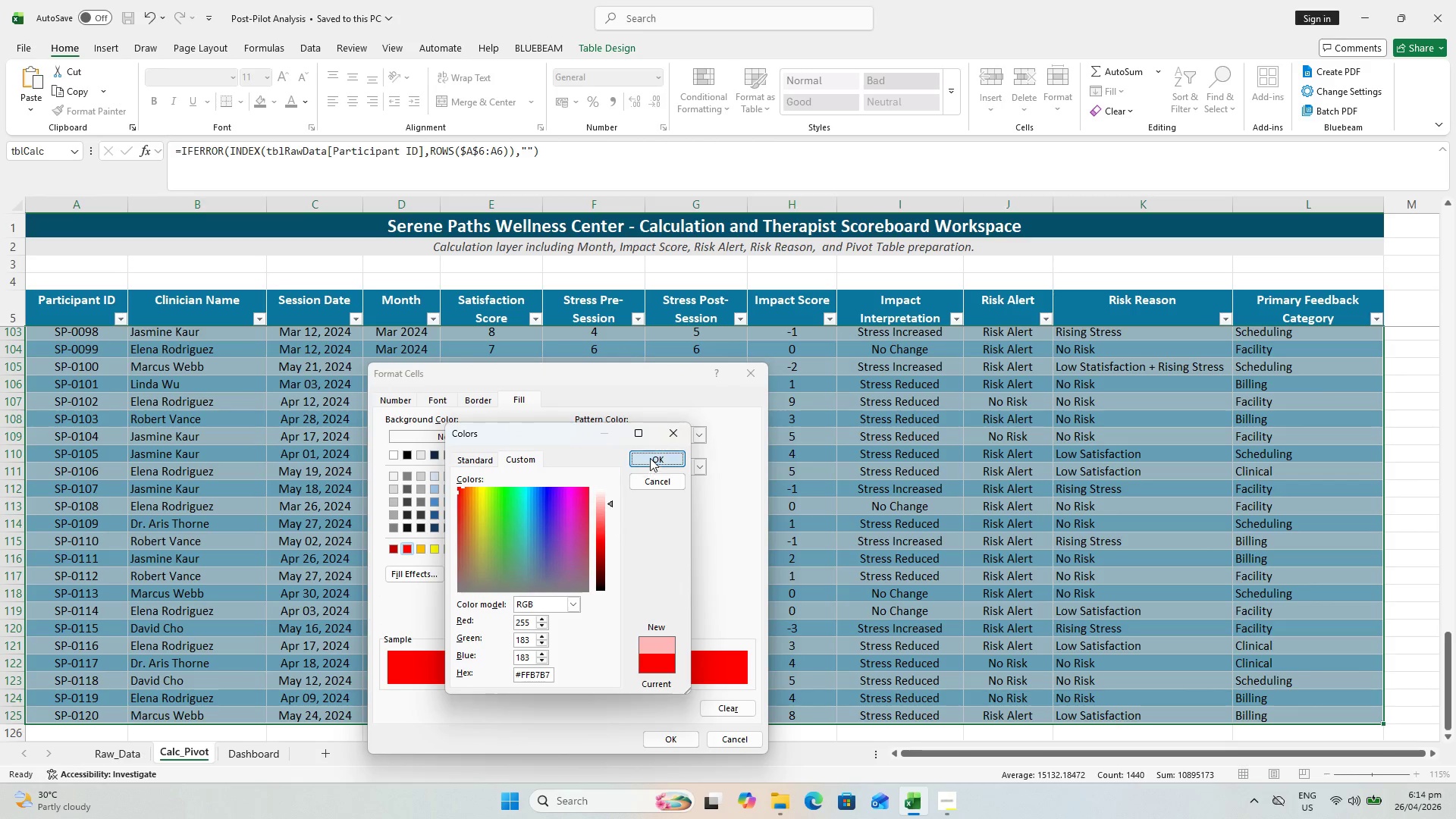 
left_click([650, 458])
 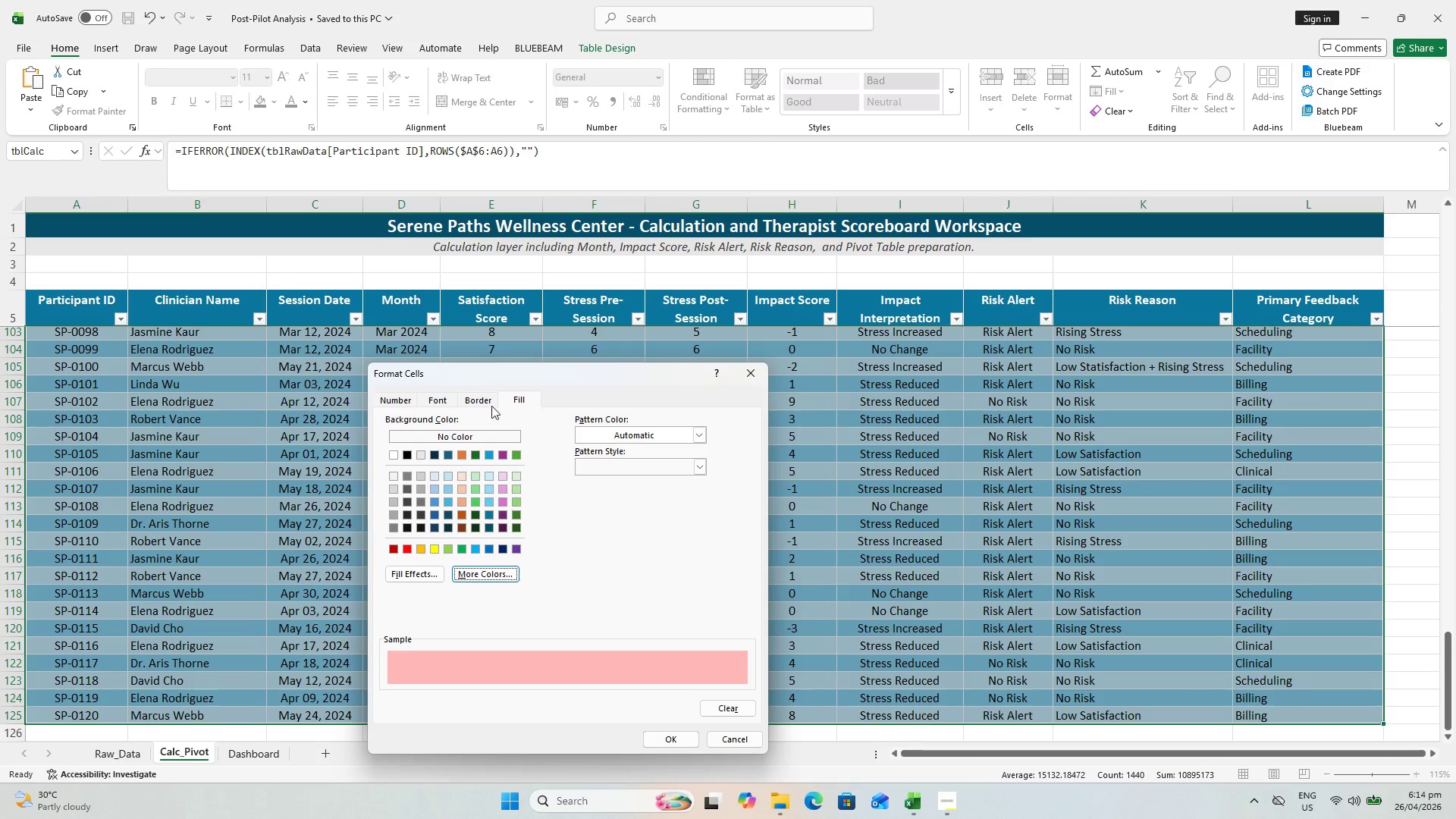 
left_click([436, 403])
 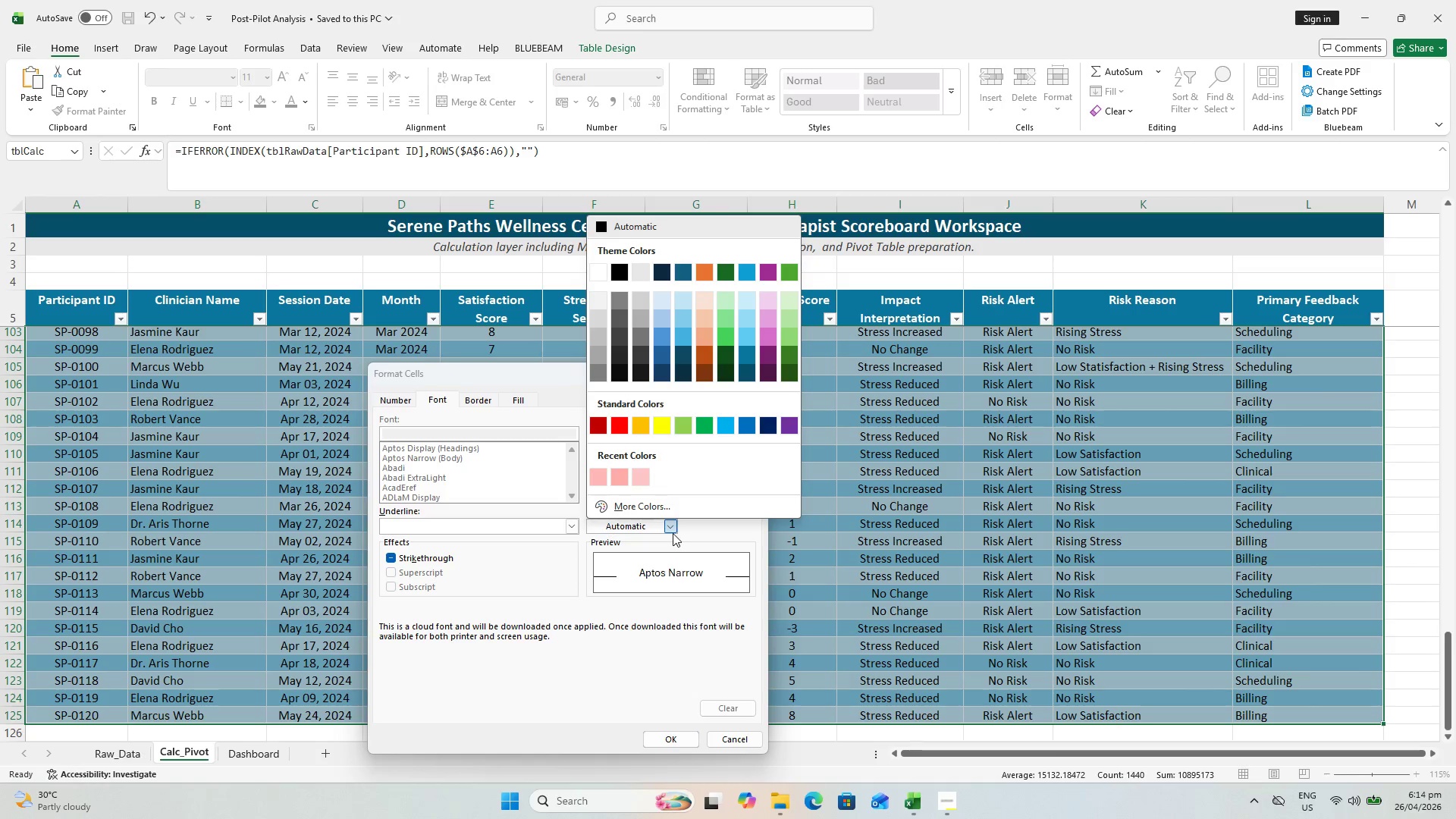 
double_click([598, 425])
 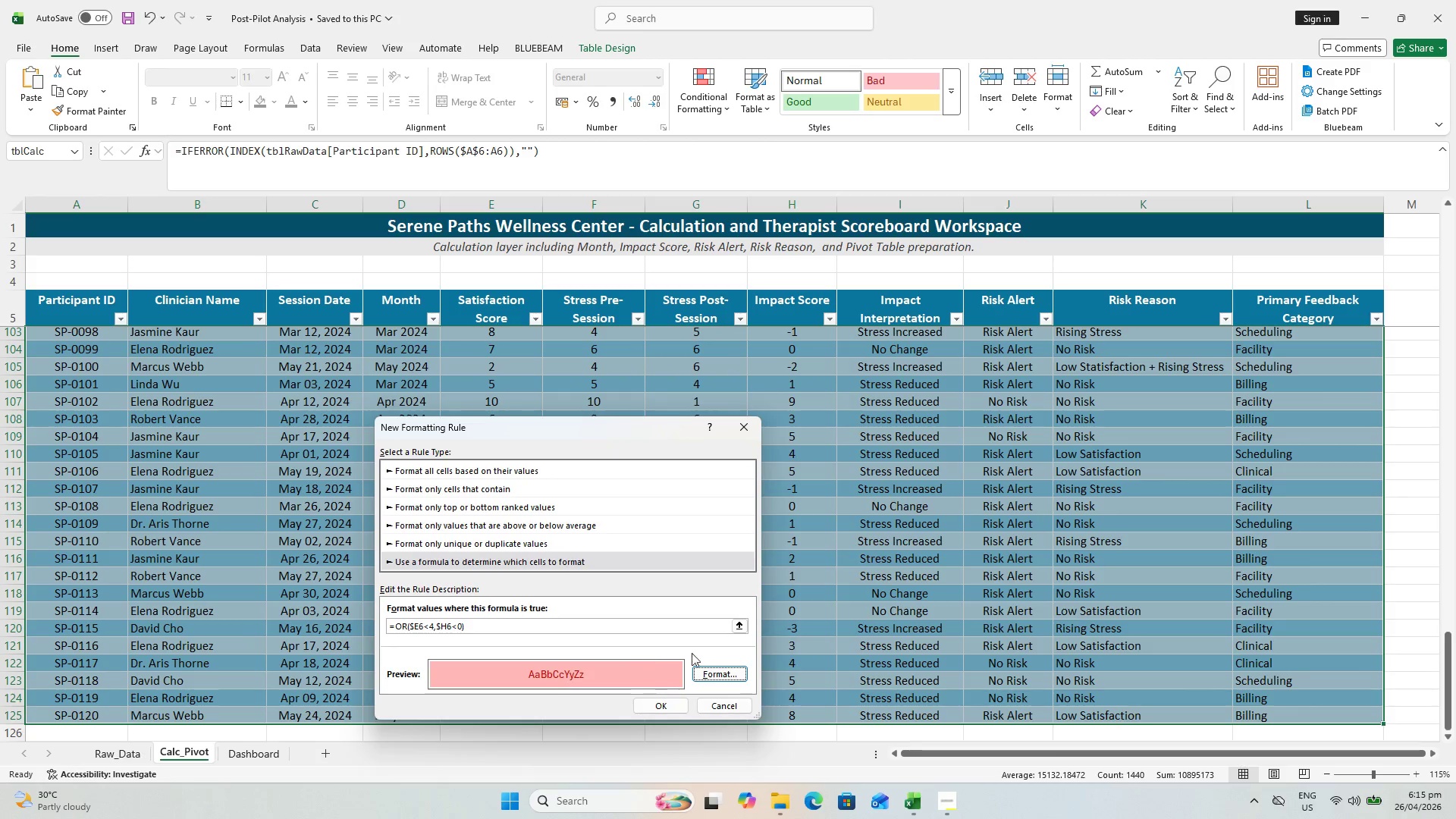 
left_click([663, 708])
 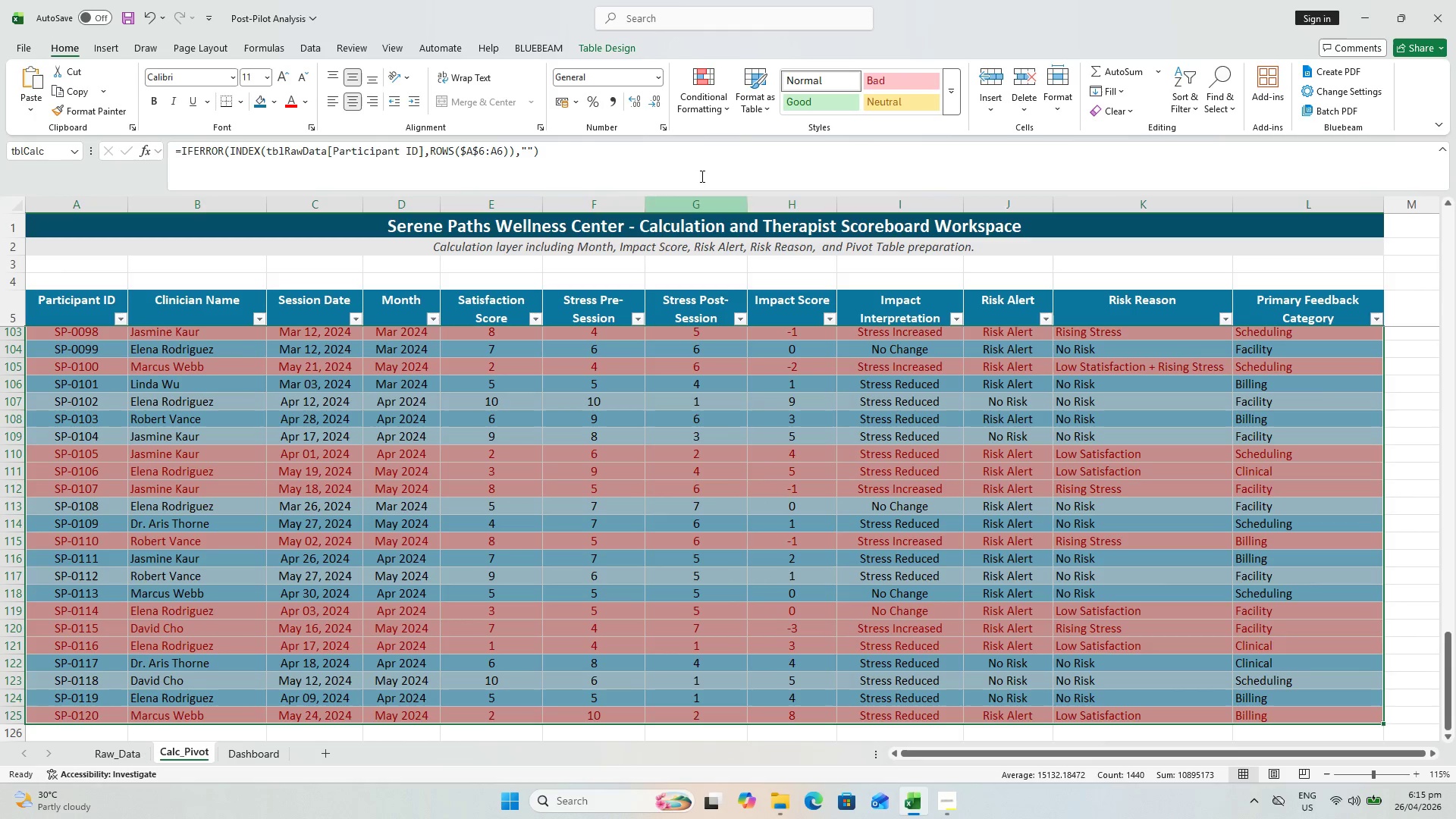 
left_click([702, 106])
 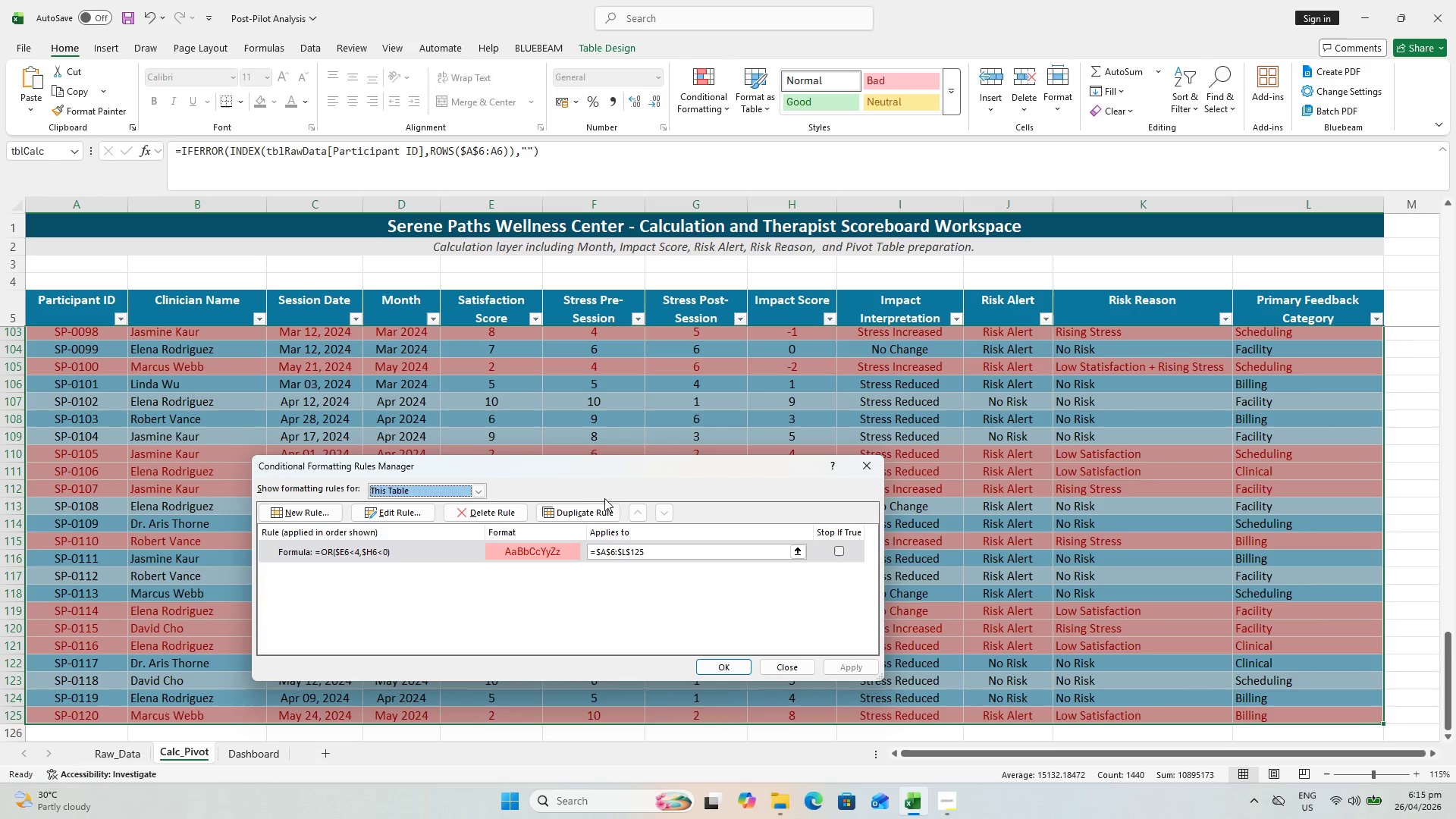 
wait(21.72)
 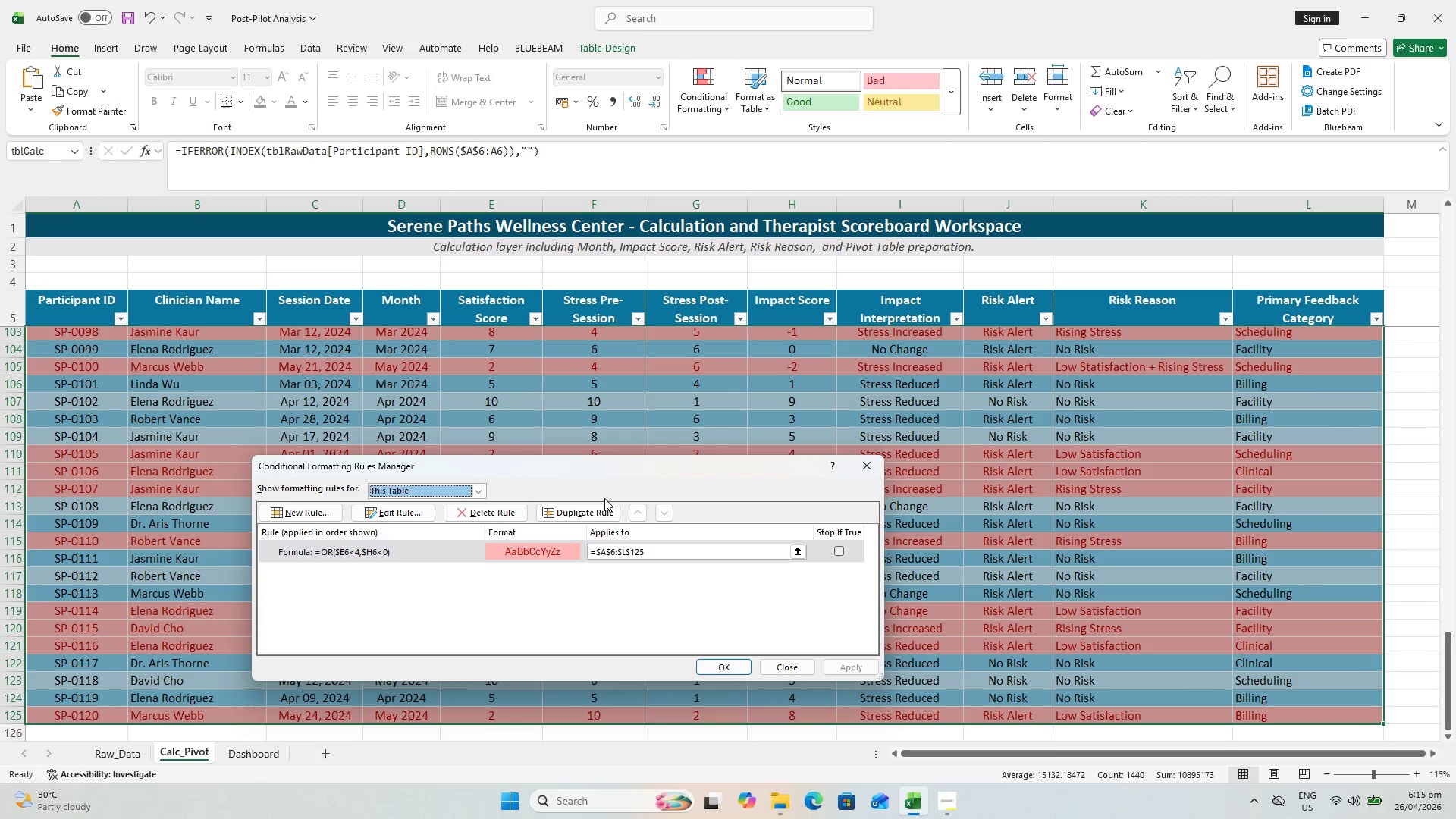 
left_click([877, 465])
 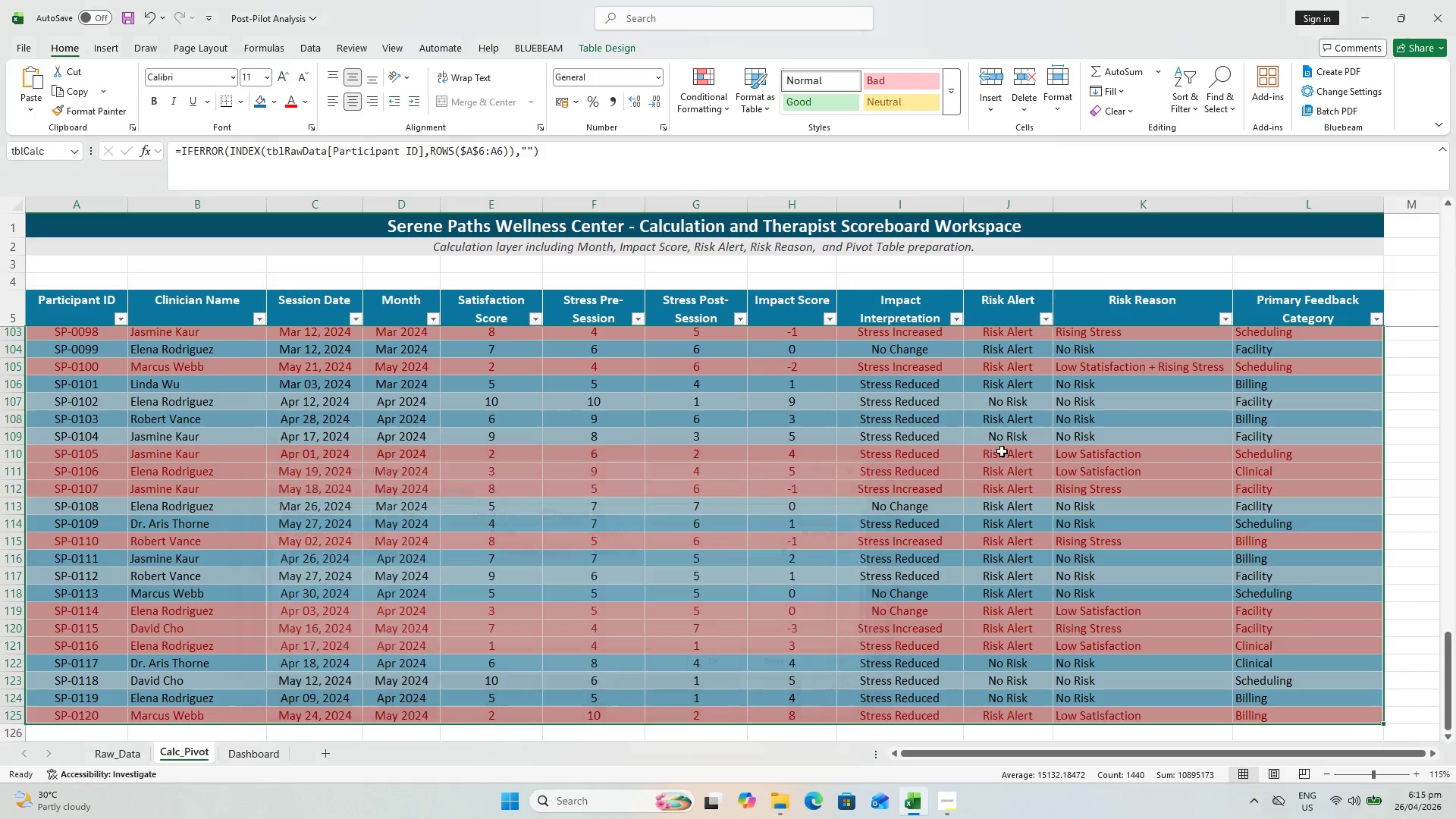 
double_click([1002, 451])
 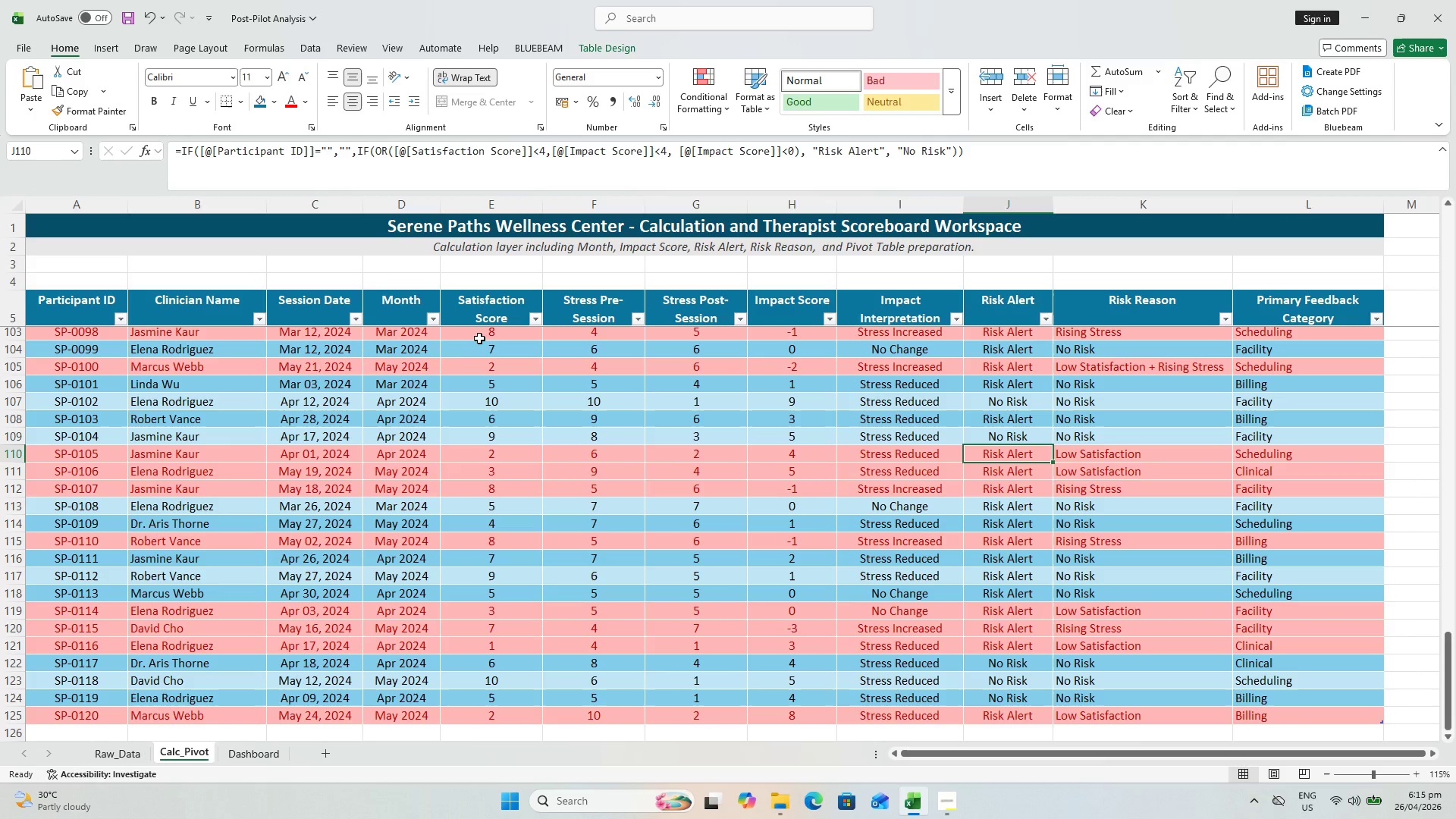 
scroll: coordinate [480, 337], scroll_direction: up, amount: 4.0
 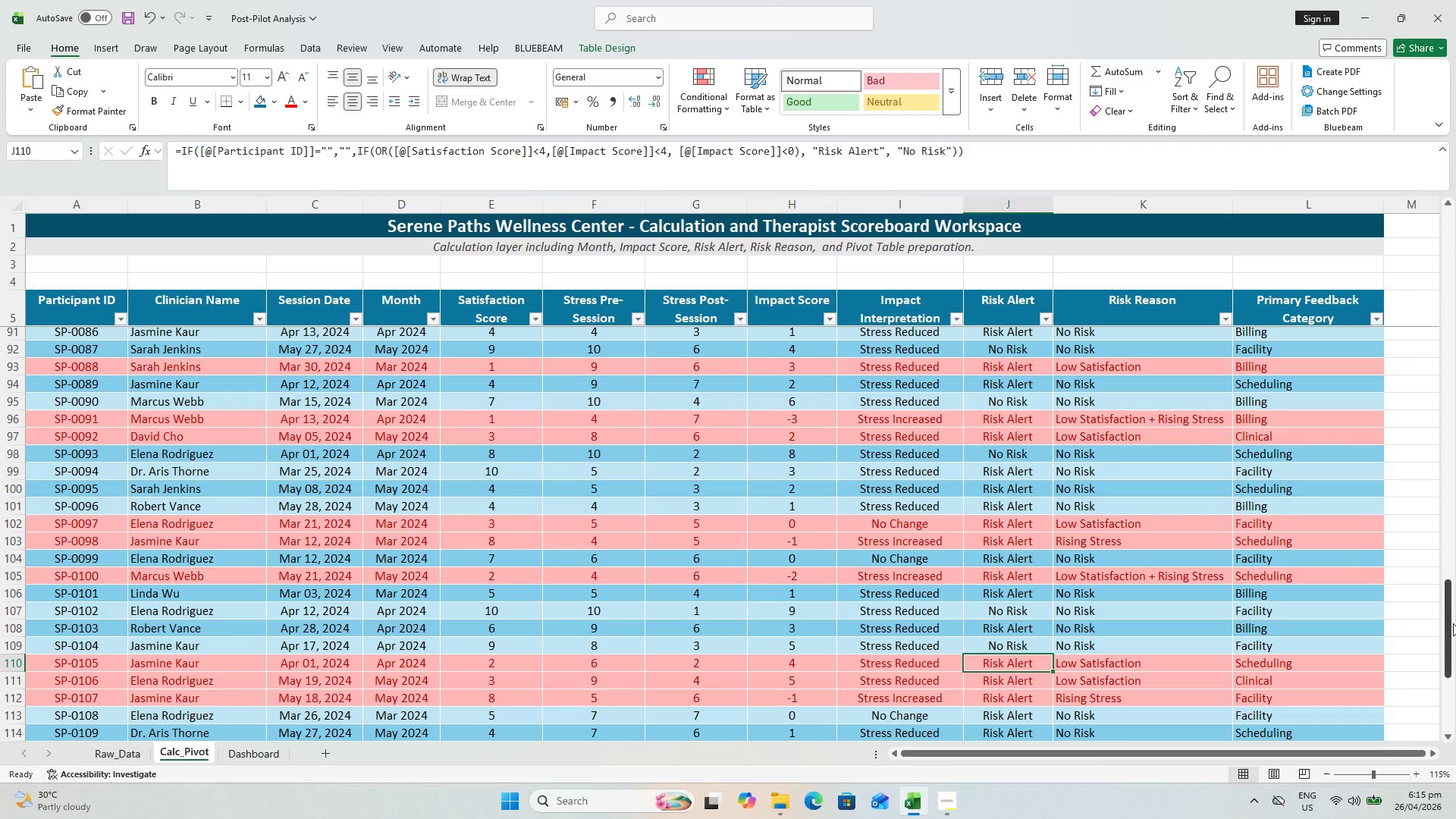 
left_click_drag(start_coordinate=[1453, 623], to_coordinate=[1446, 698])
 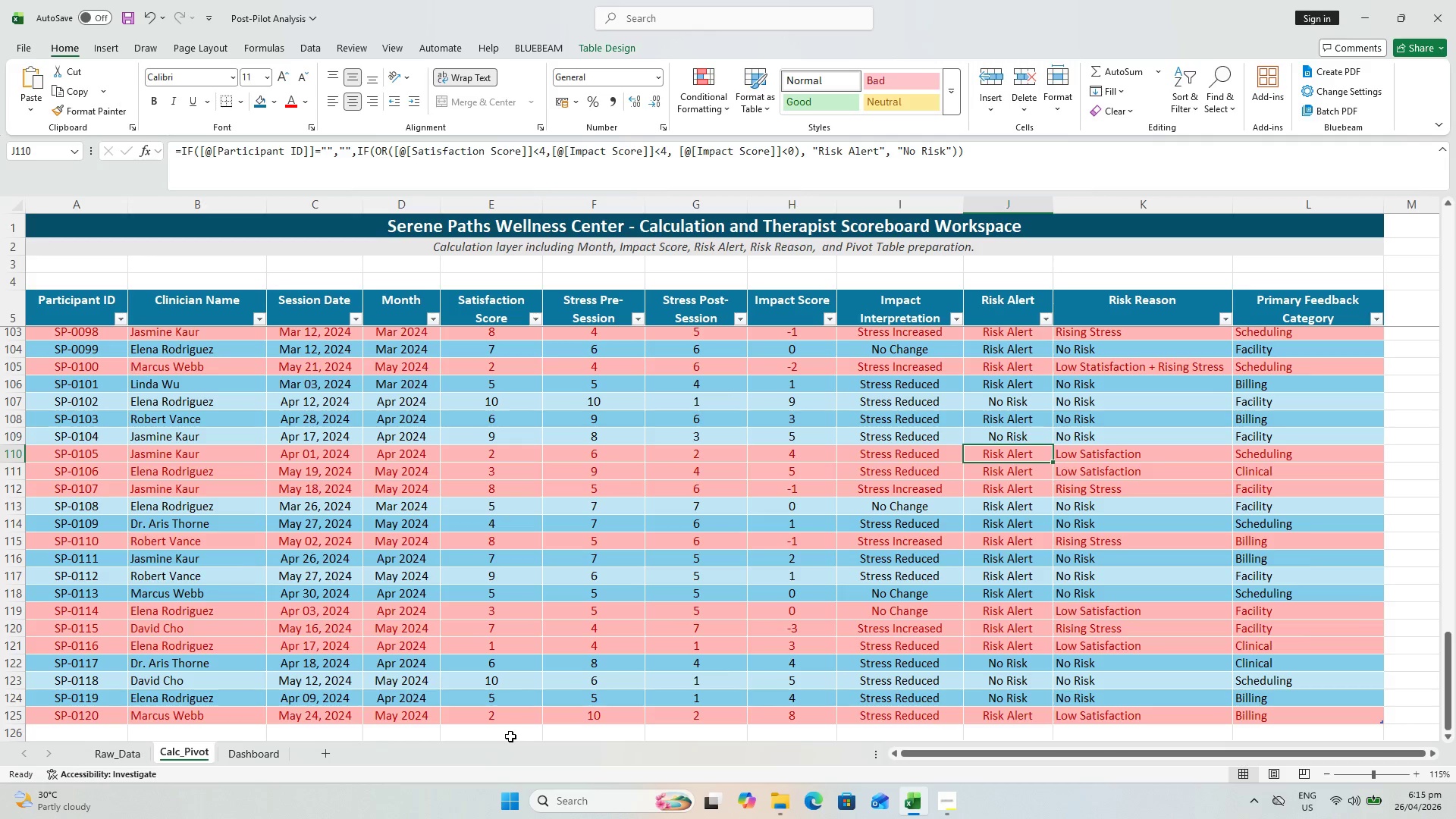 
left_click([498, 721])
 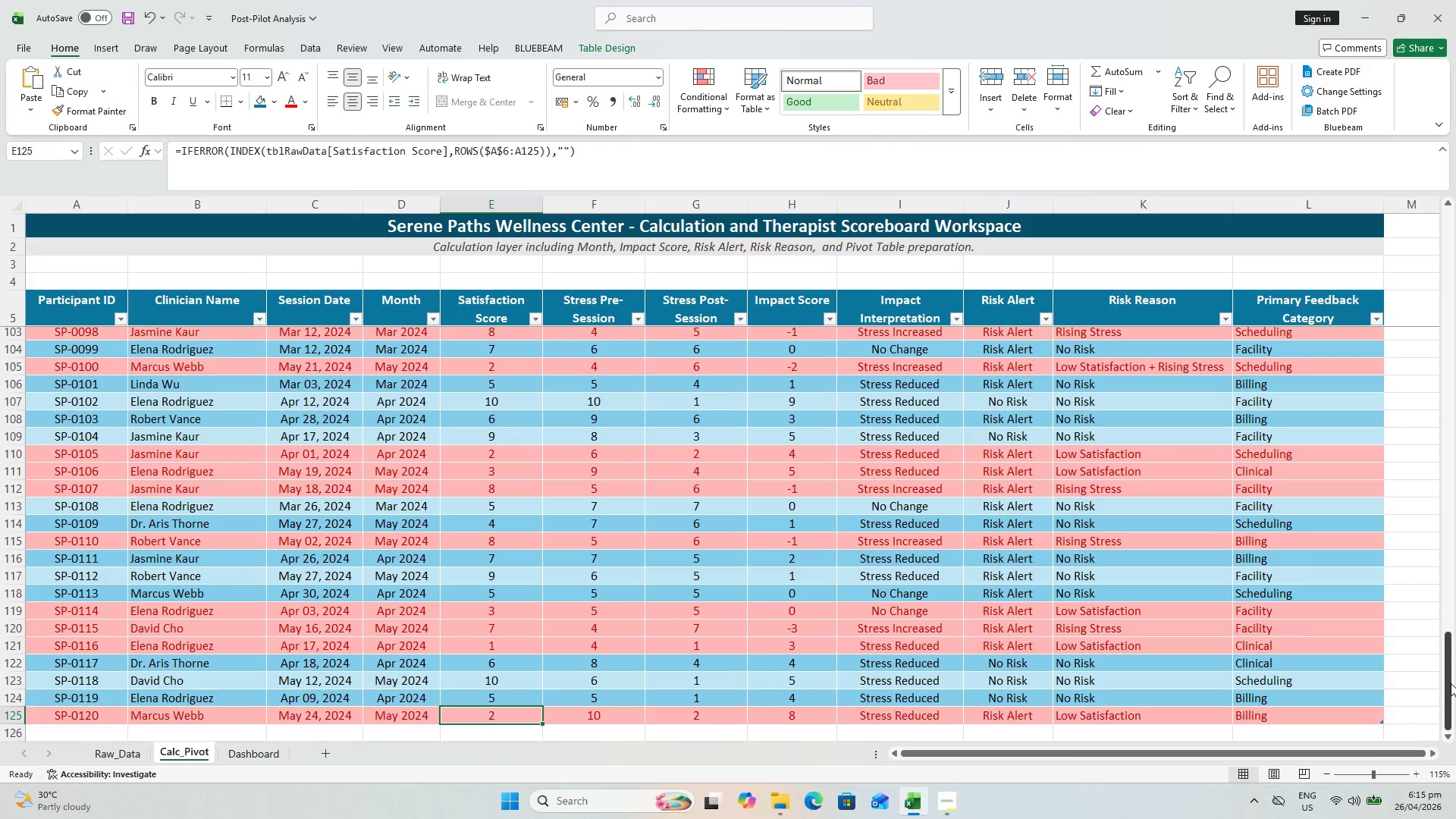 
wait(6.3)
 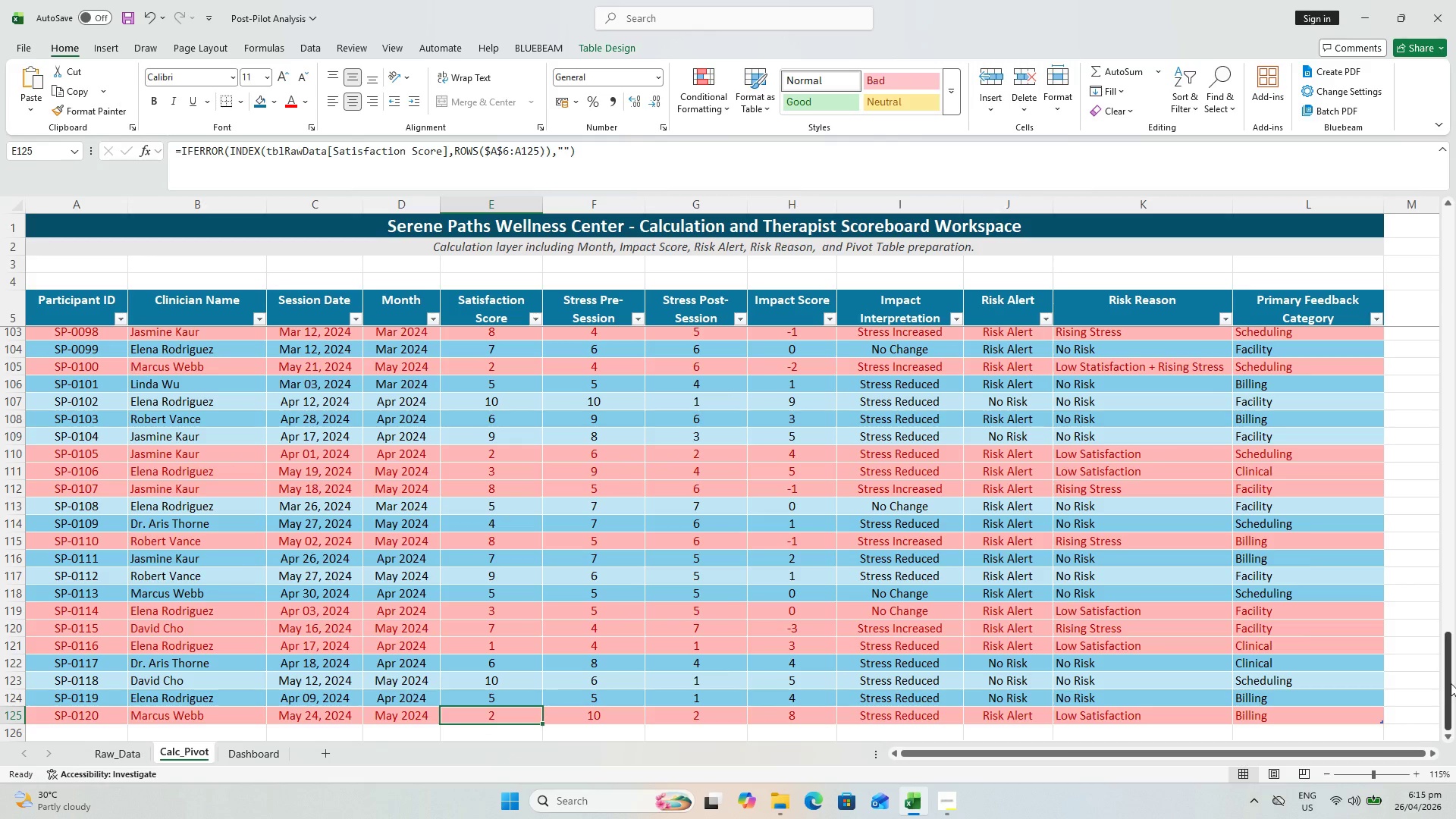 
left_click_drag(start_coordinate=[1451, 682], to_coordinate=[1455, 221])
 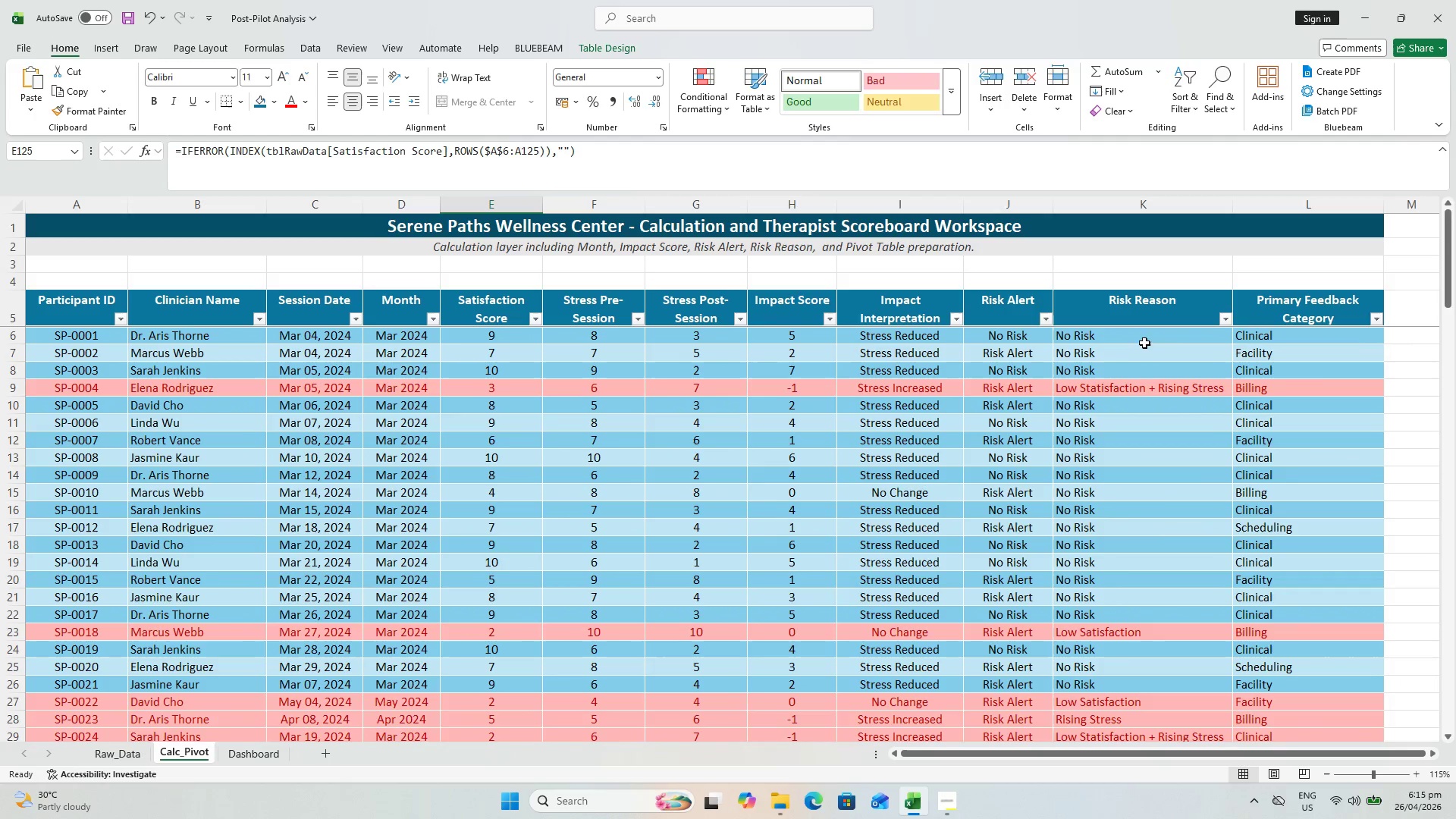 
hold_key(key=ShiftLeft, duration=1.08)
left_click([497, 339])
 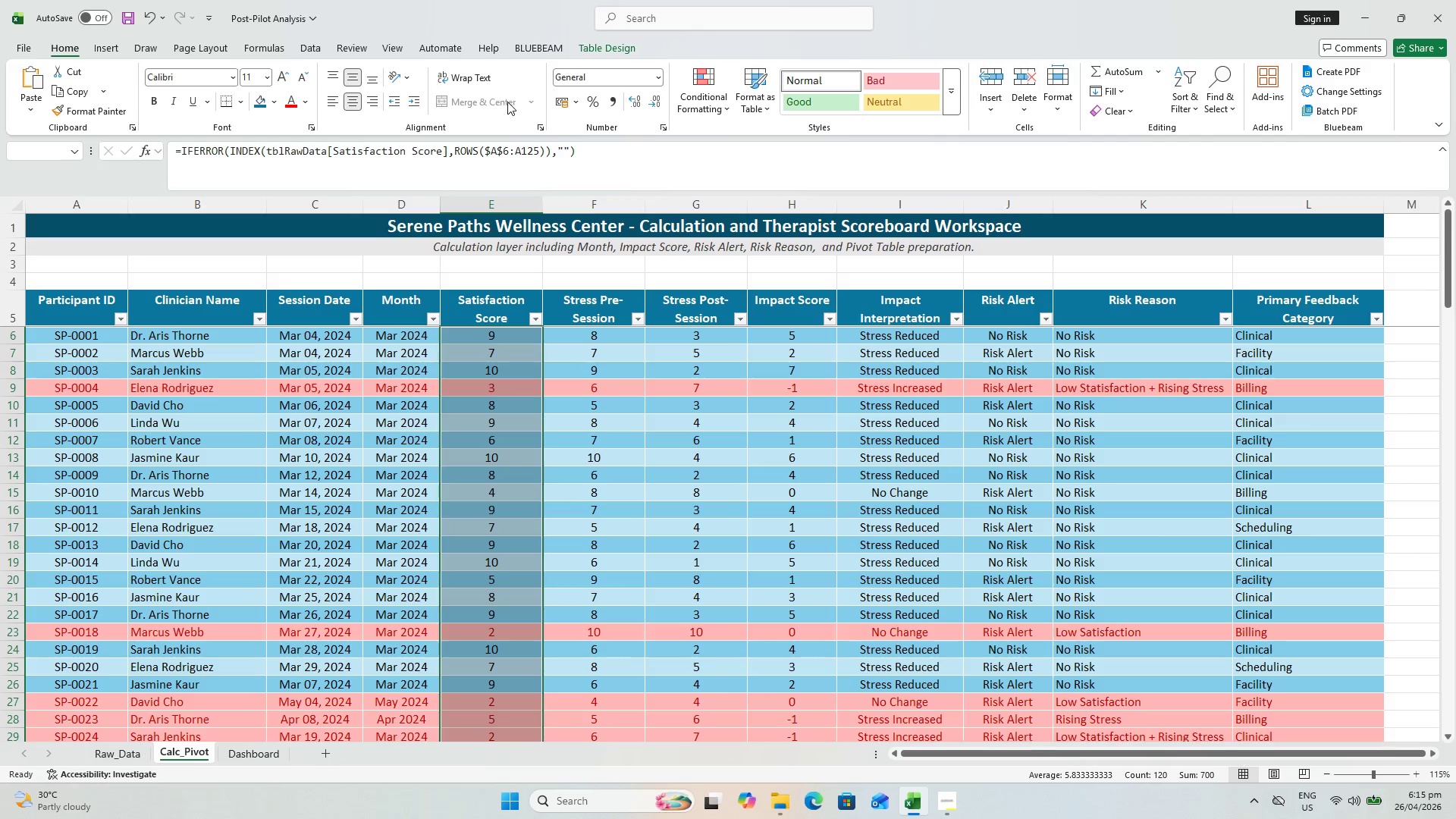 
wait(7.73)
 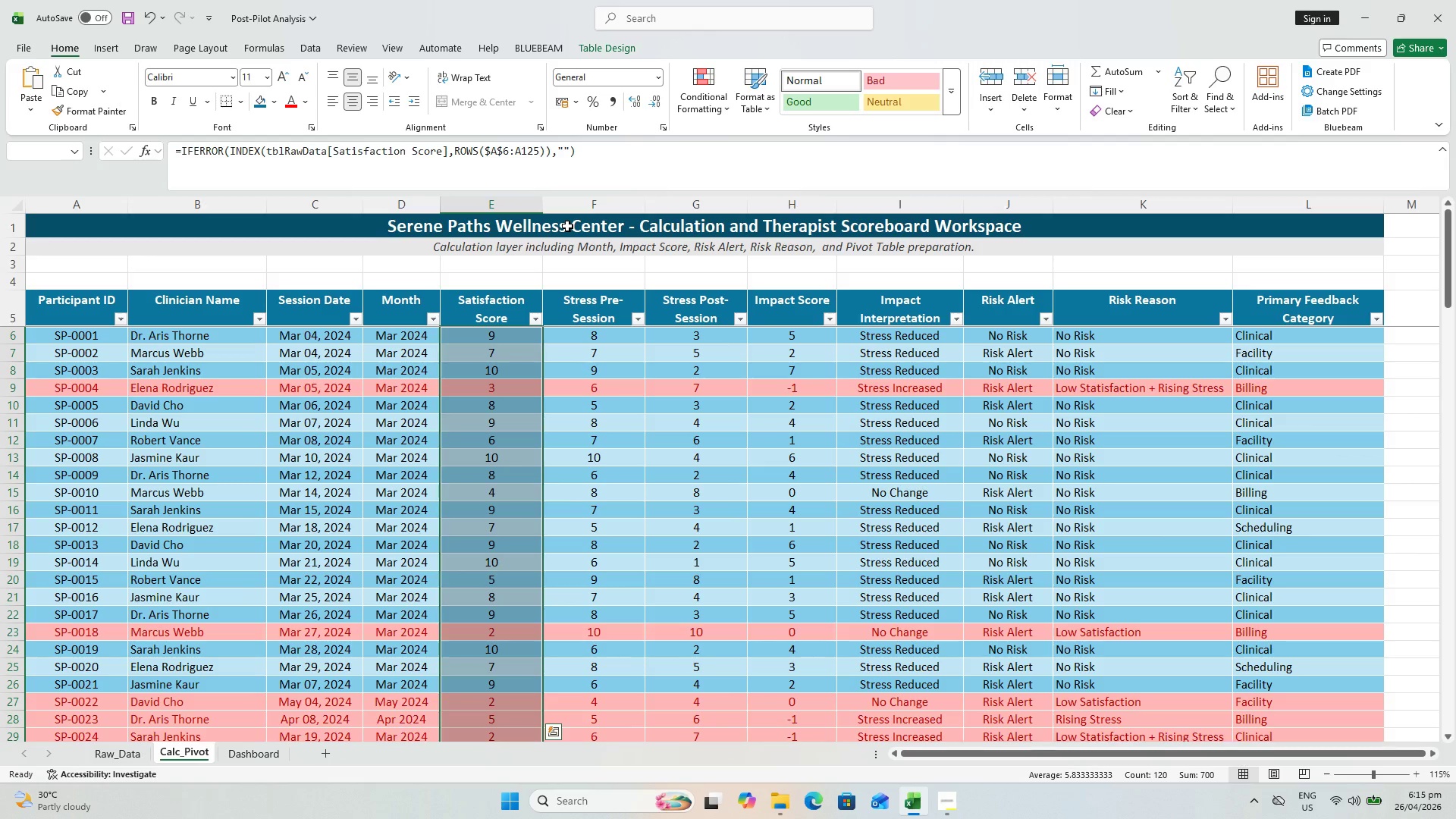 
left_click([701, 84])
 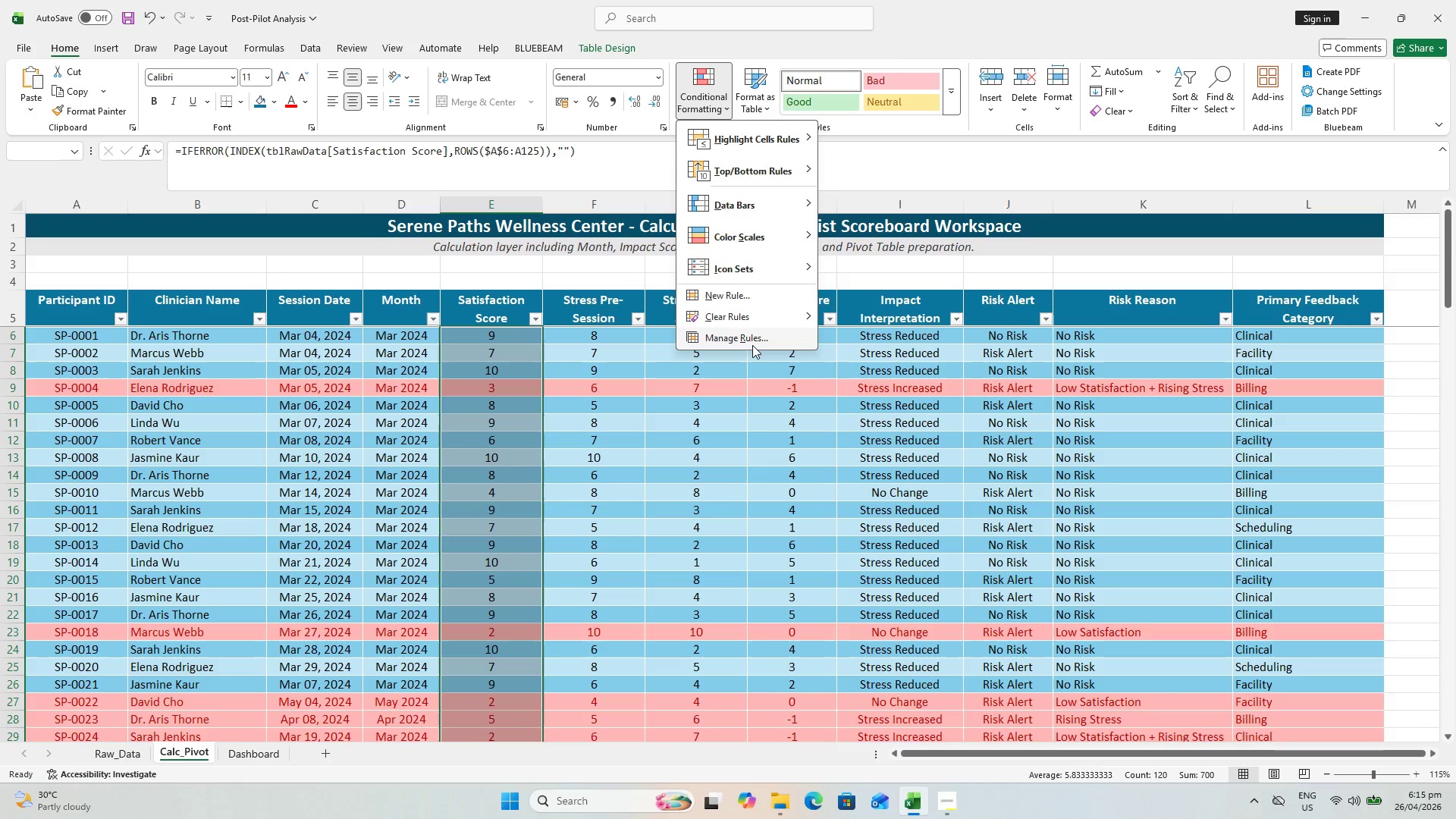 
left_click([751, 345])
 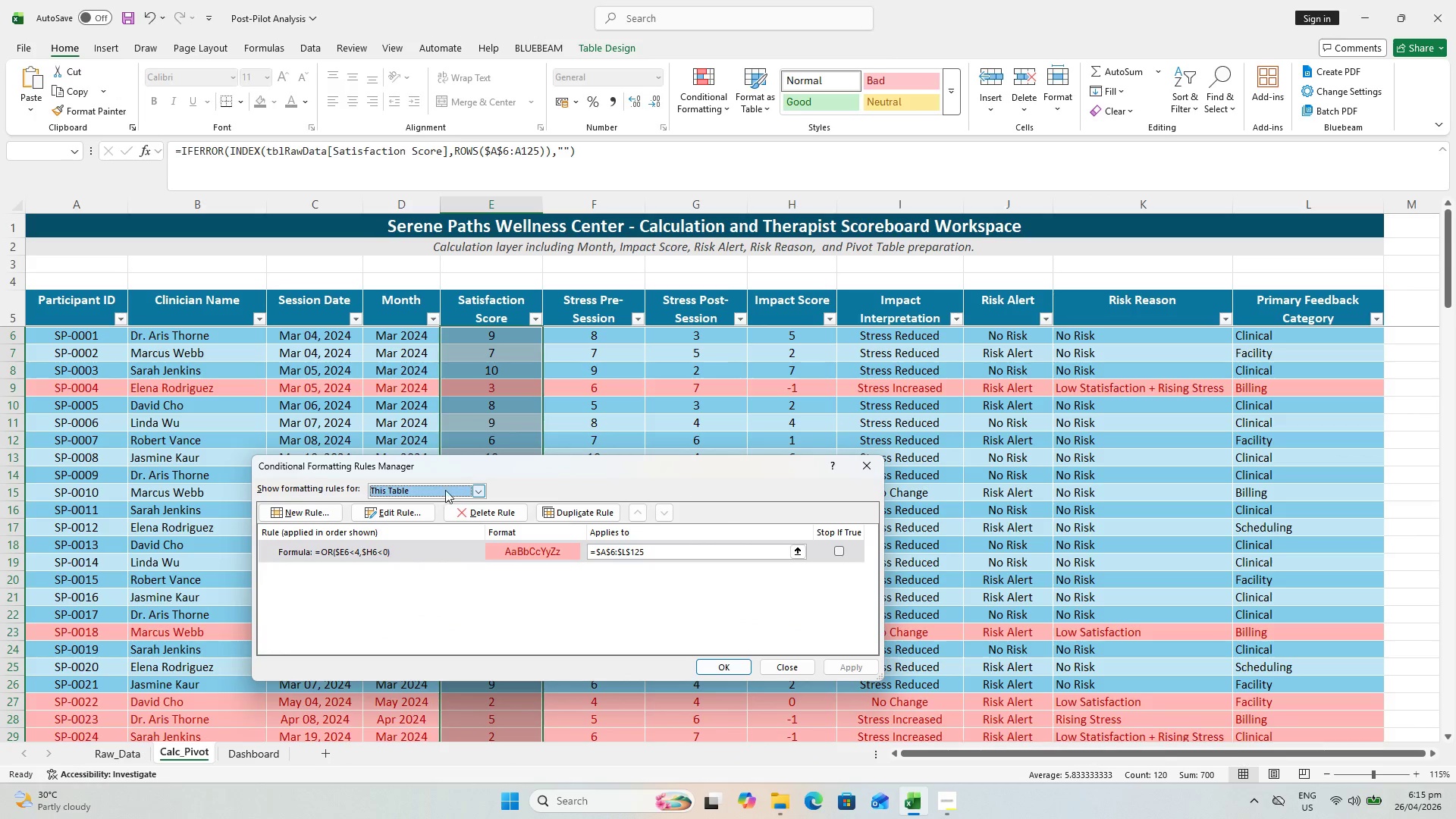 
left_click([483, 488])
 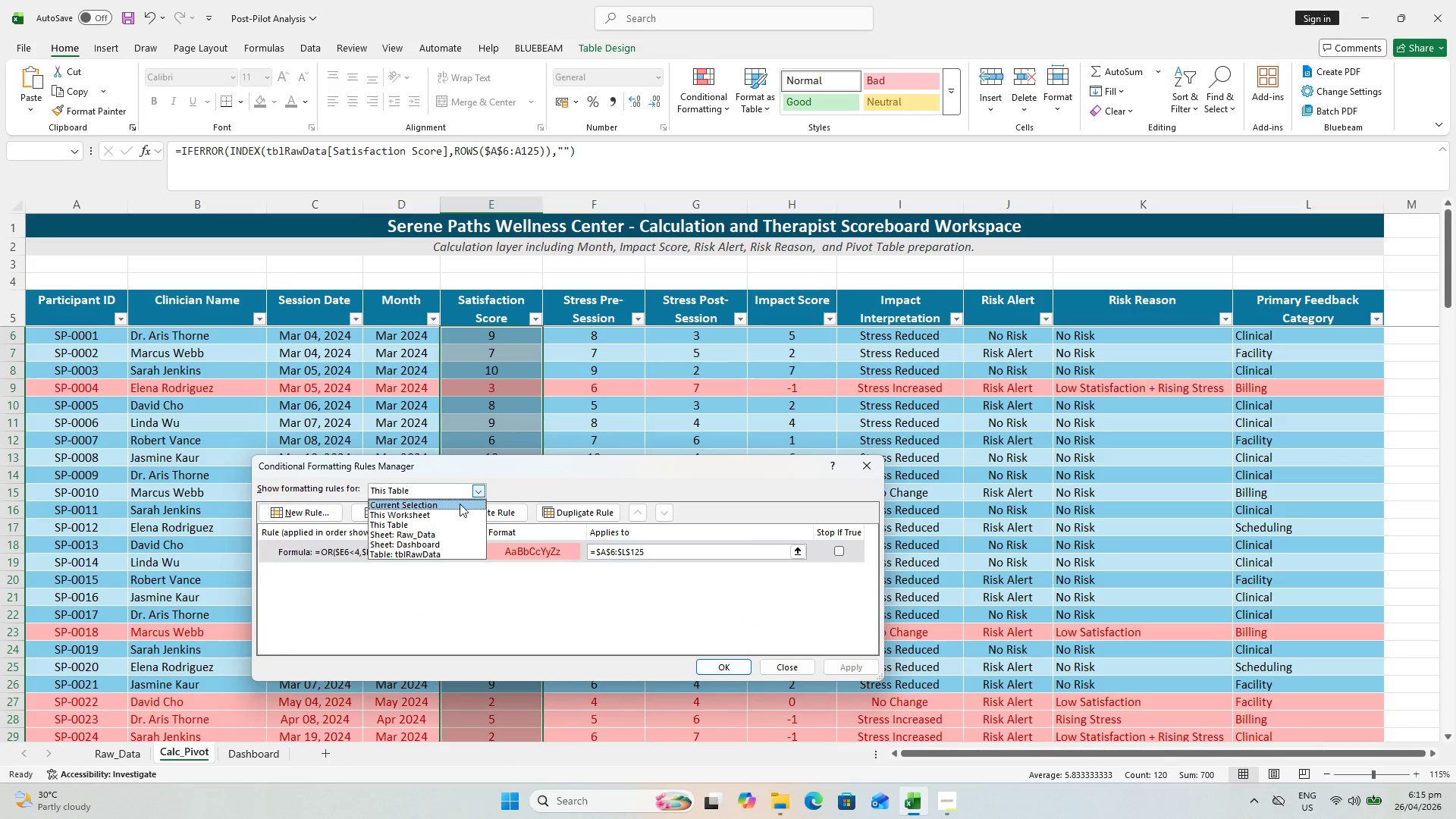 
left_click([461, 504])
 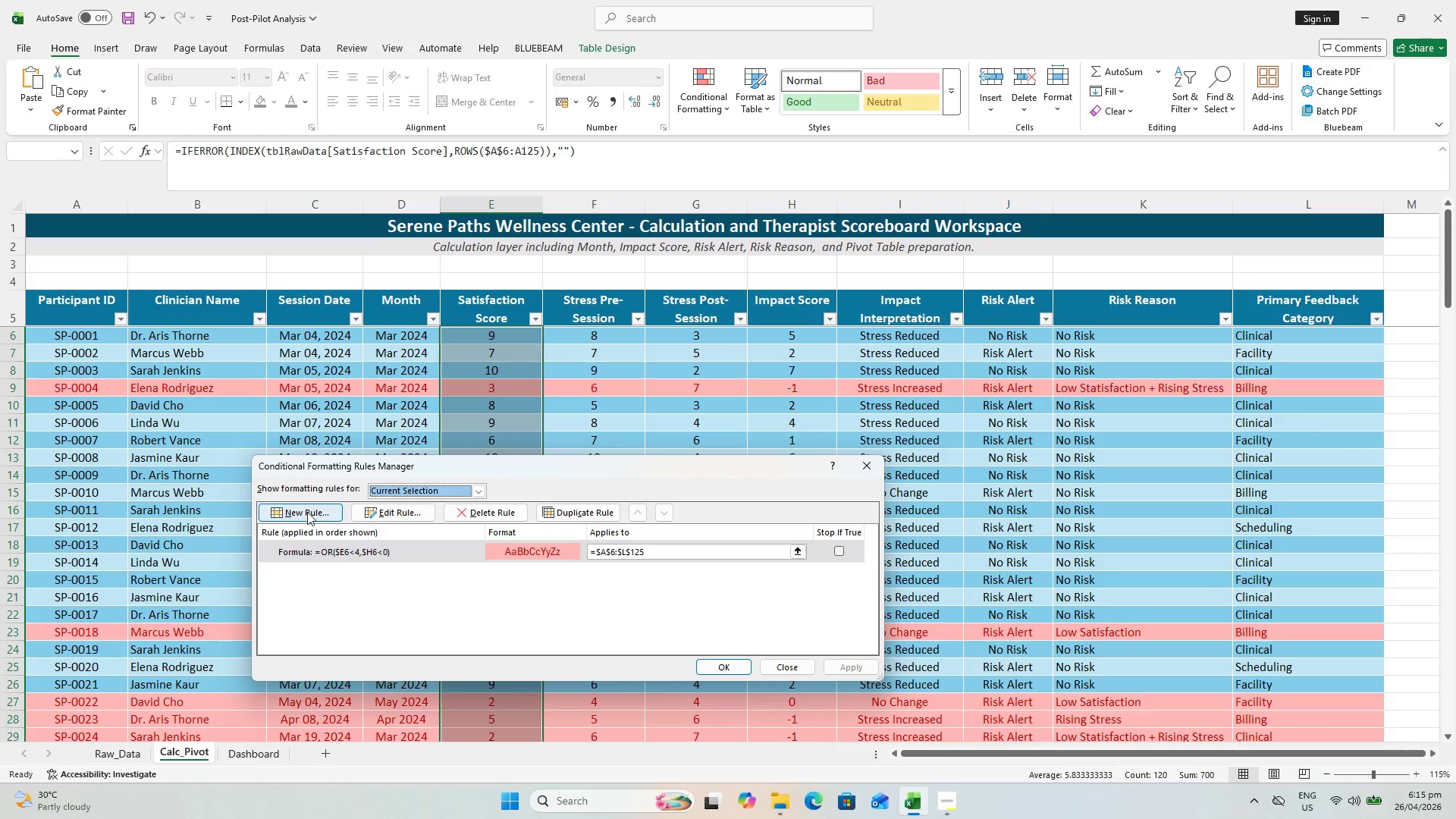 
left_click_drag(start_coordinate=[306, 512], to_coordinate=[356, 609])
 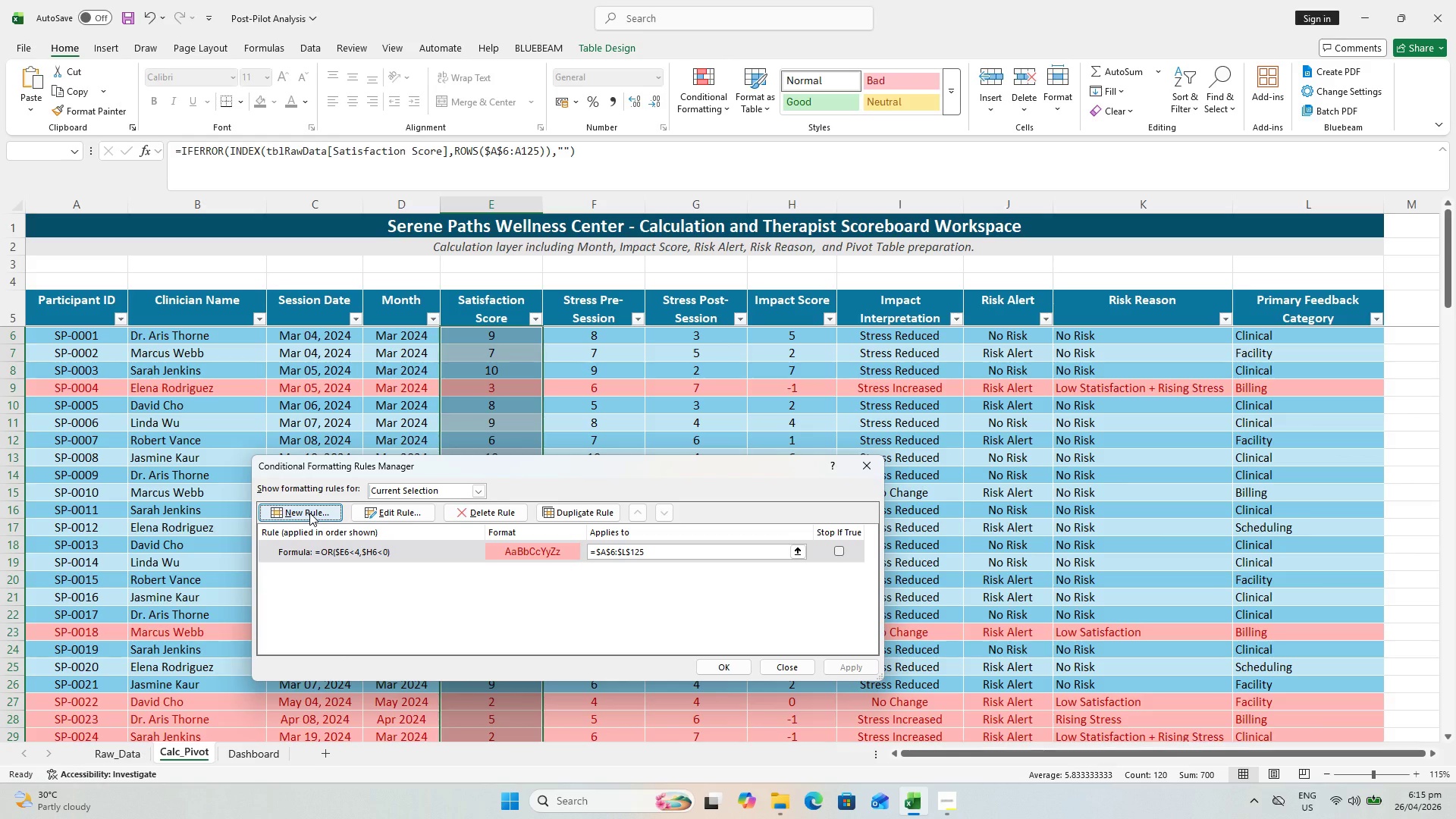 
left_click([309, 513])
 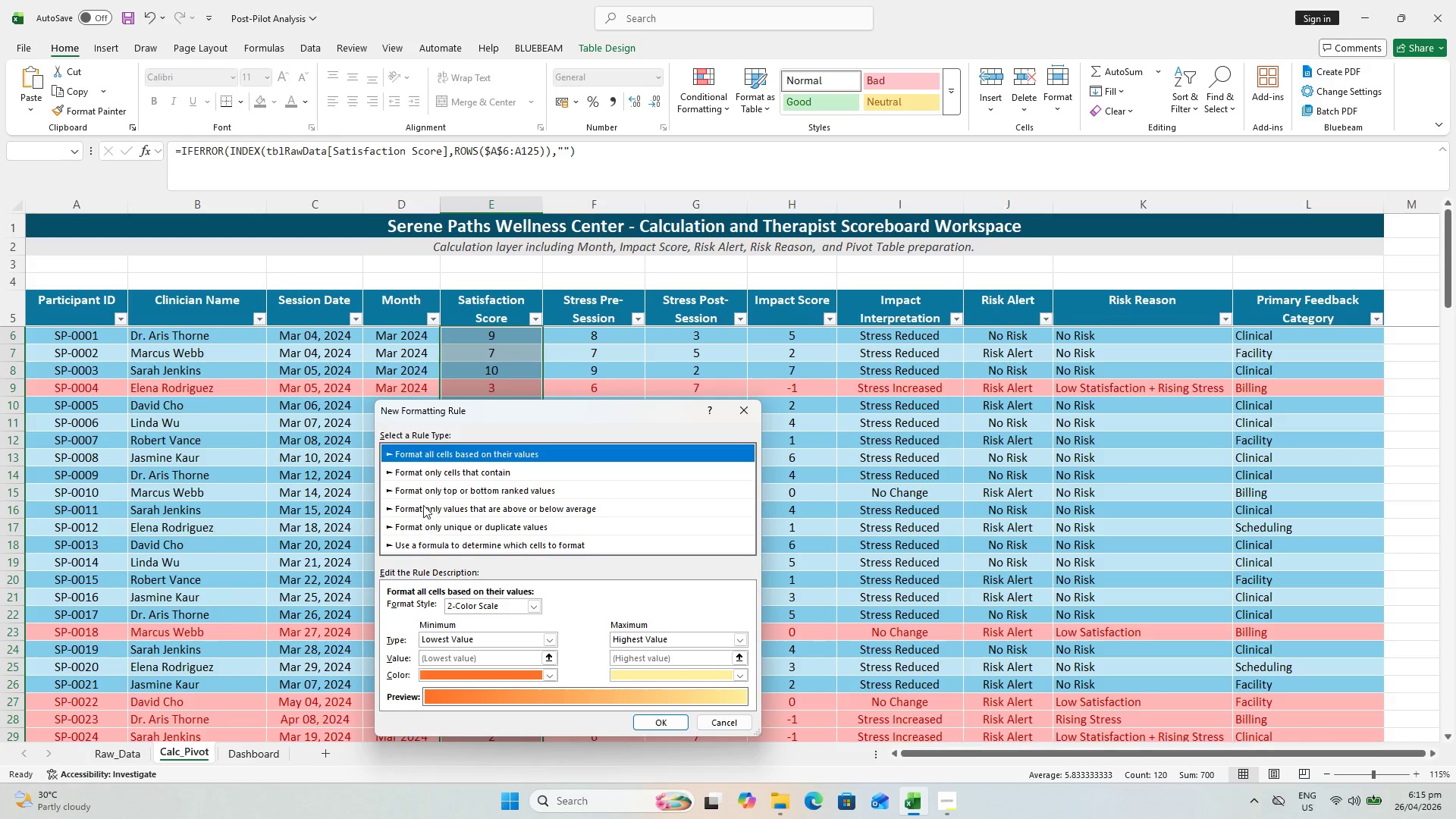 
left_click([431, 544])
 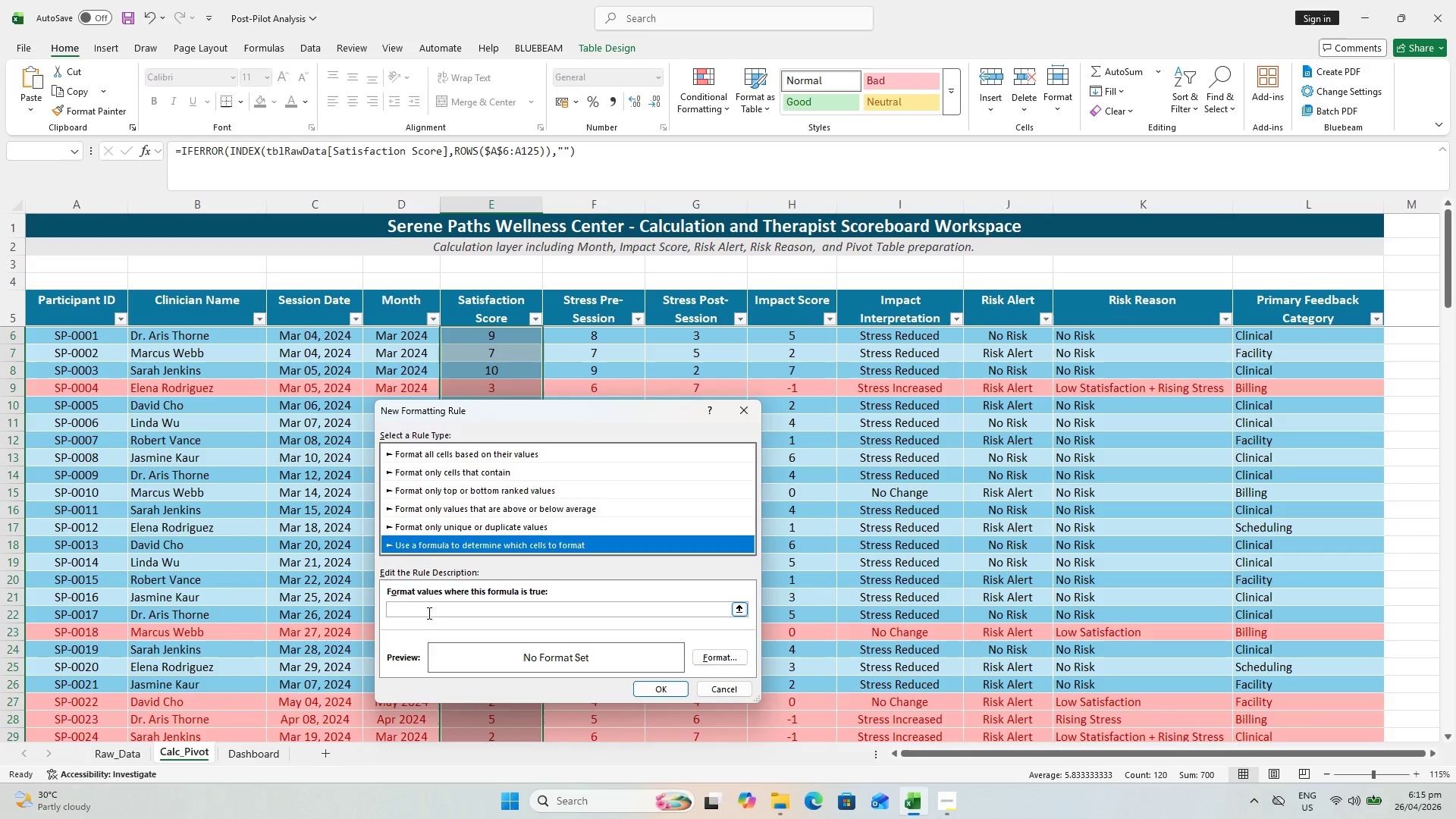 
left_click_drag(start_coordinate=[428, 608], to_coordinate=[431, 610])
 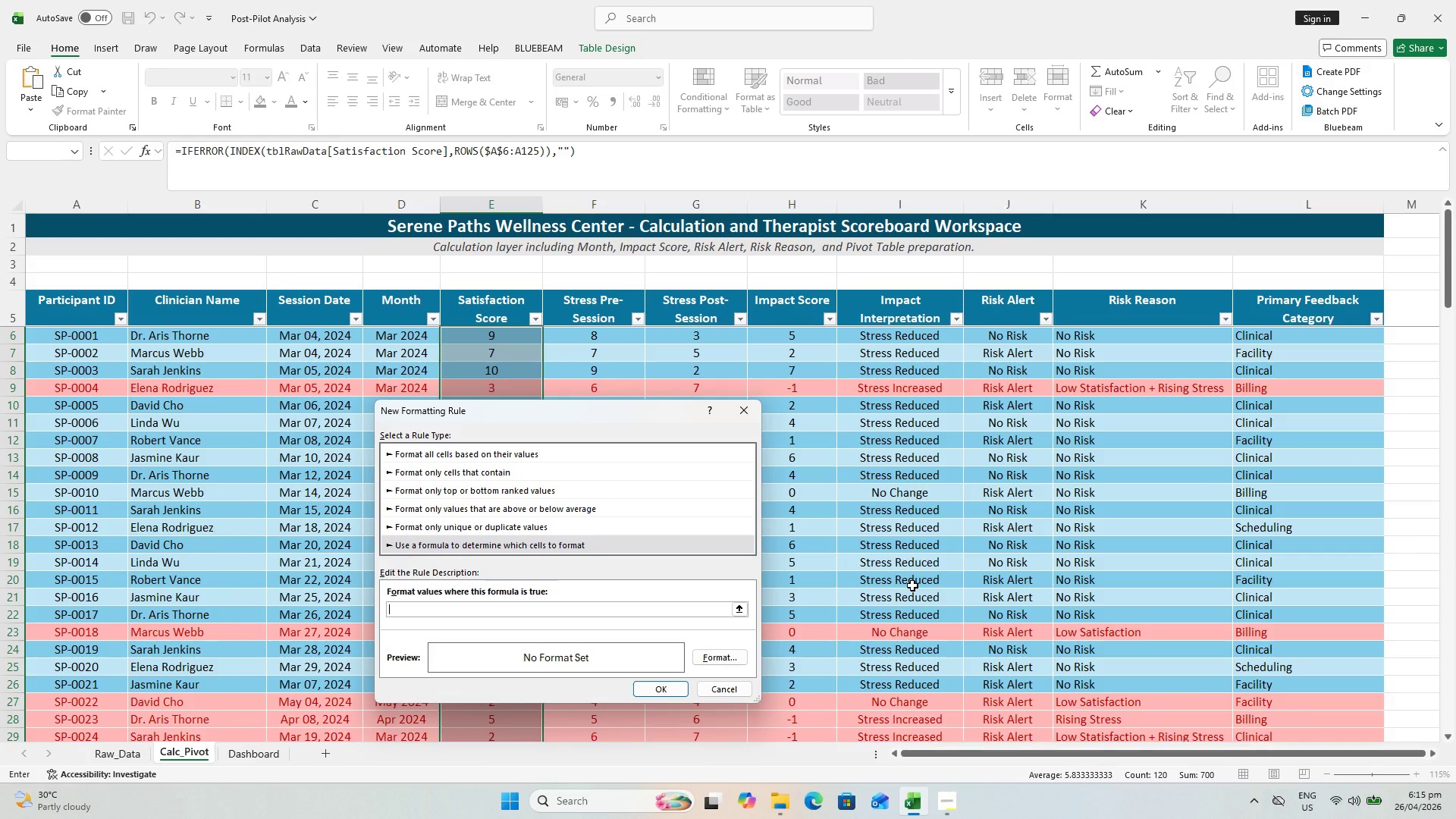 
type(=OR(#E6)
key(Backspace)
key(Backspace)
key(Backspace)
type($E6<4,$H4<0))
 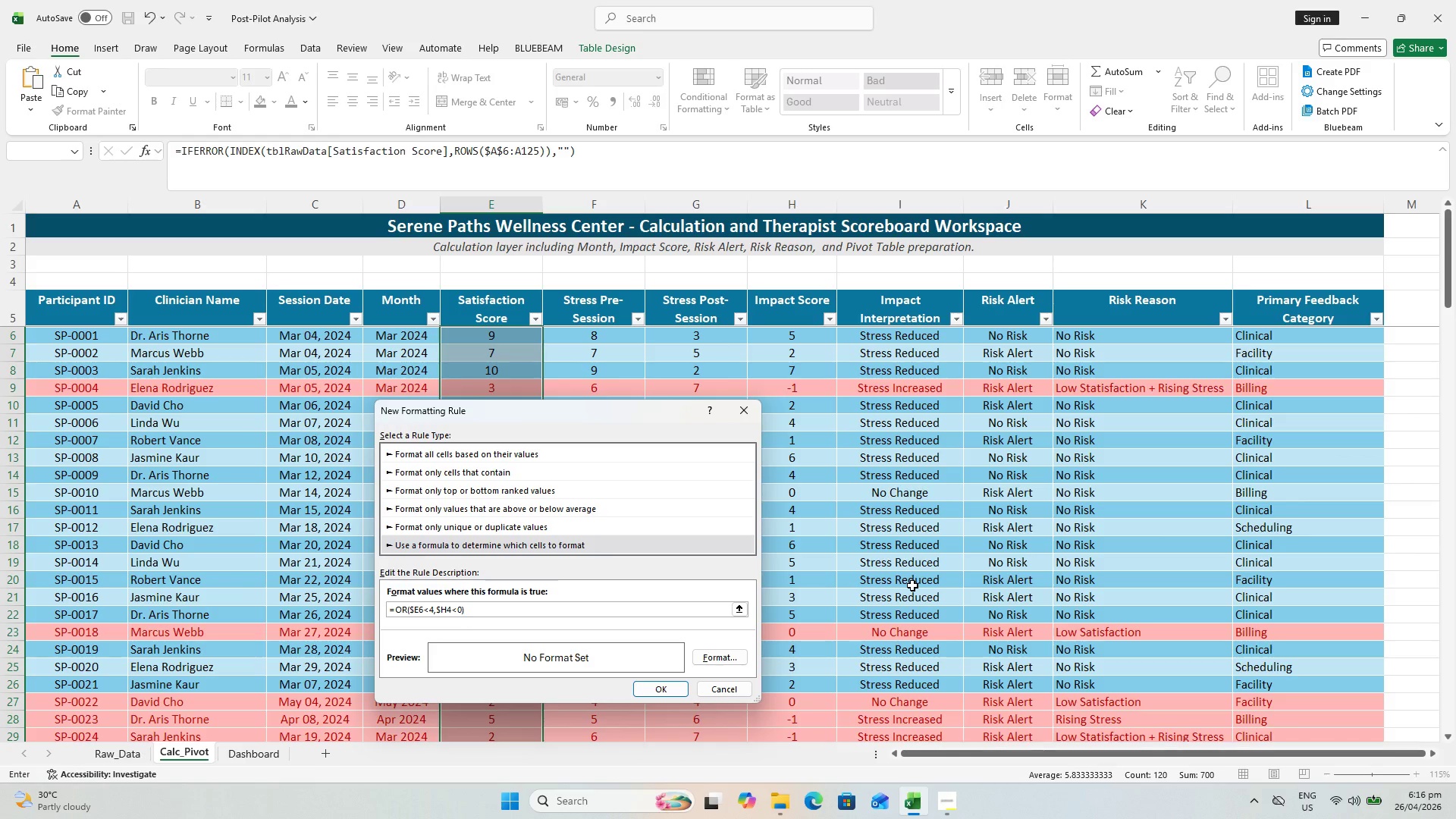 
wait(14.31)
 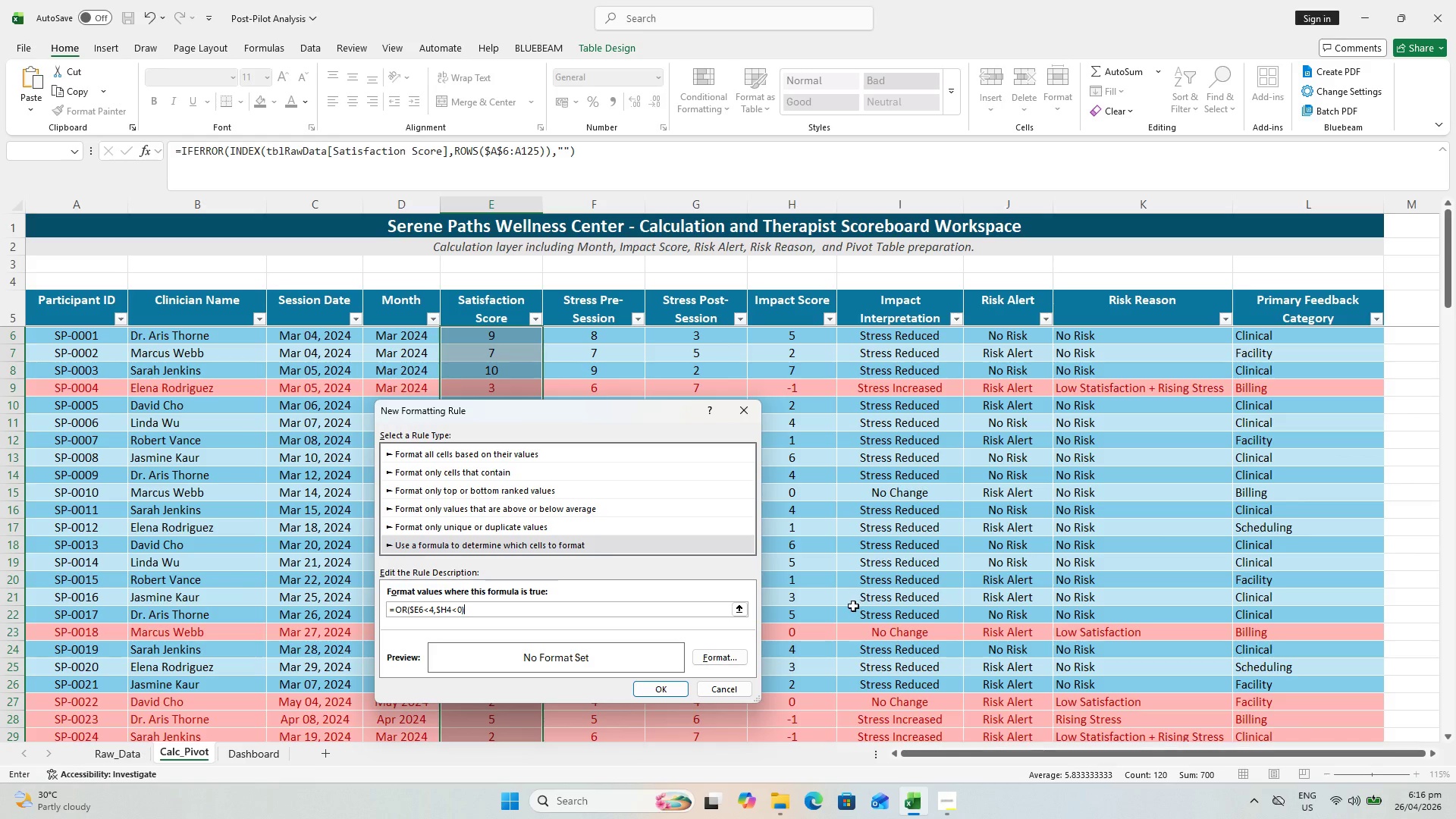 
left_click([717, 656])
 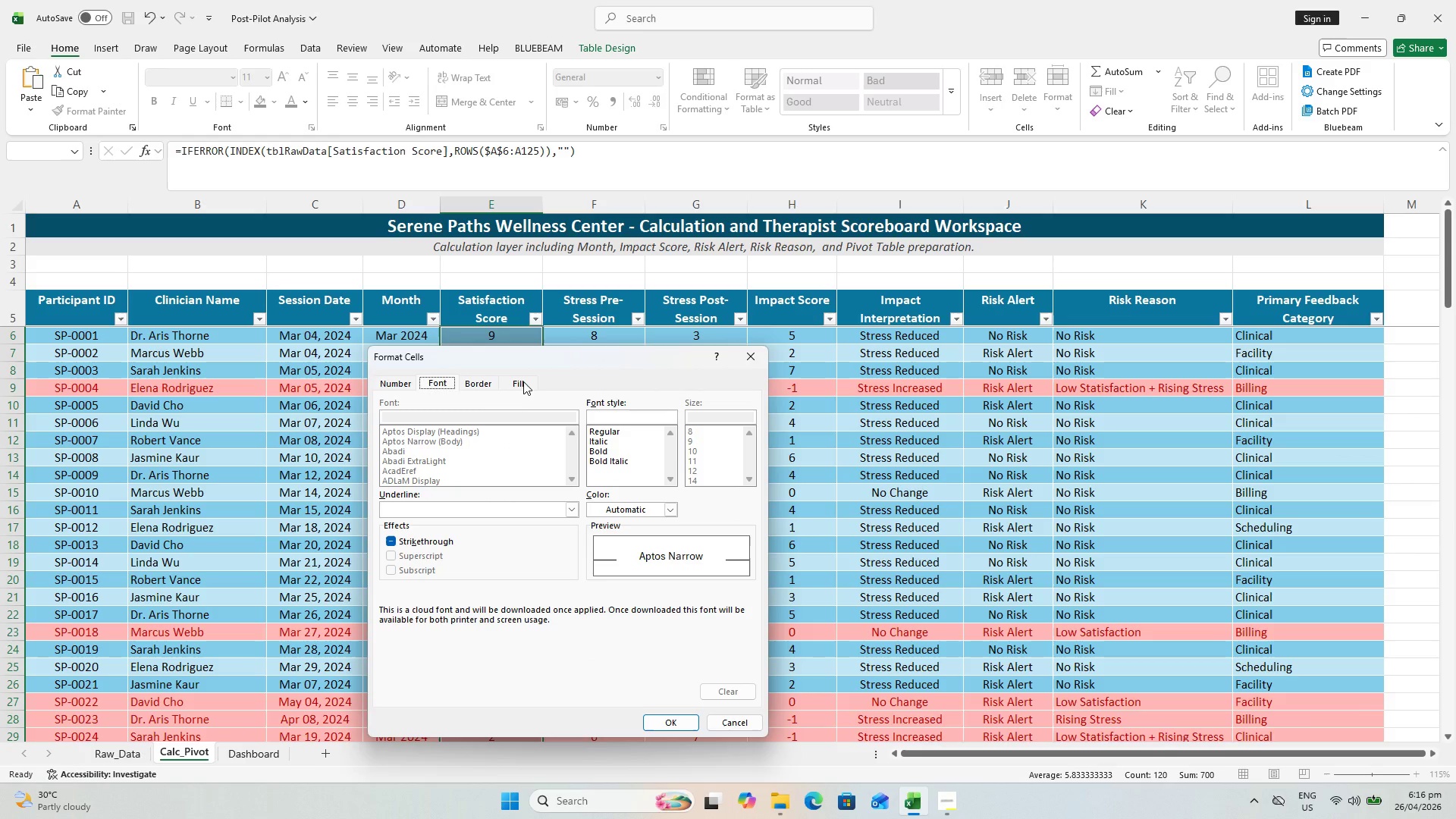 
left_click_drag(start_coordinate=[523, 344], to_coordinate=[588, 369])
 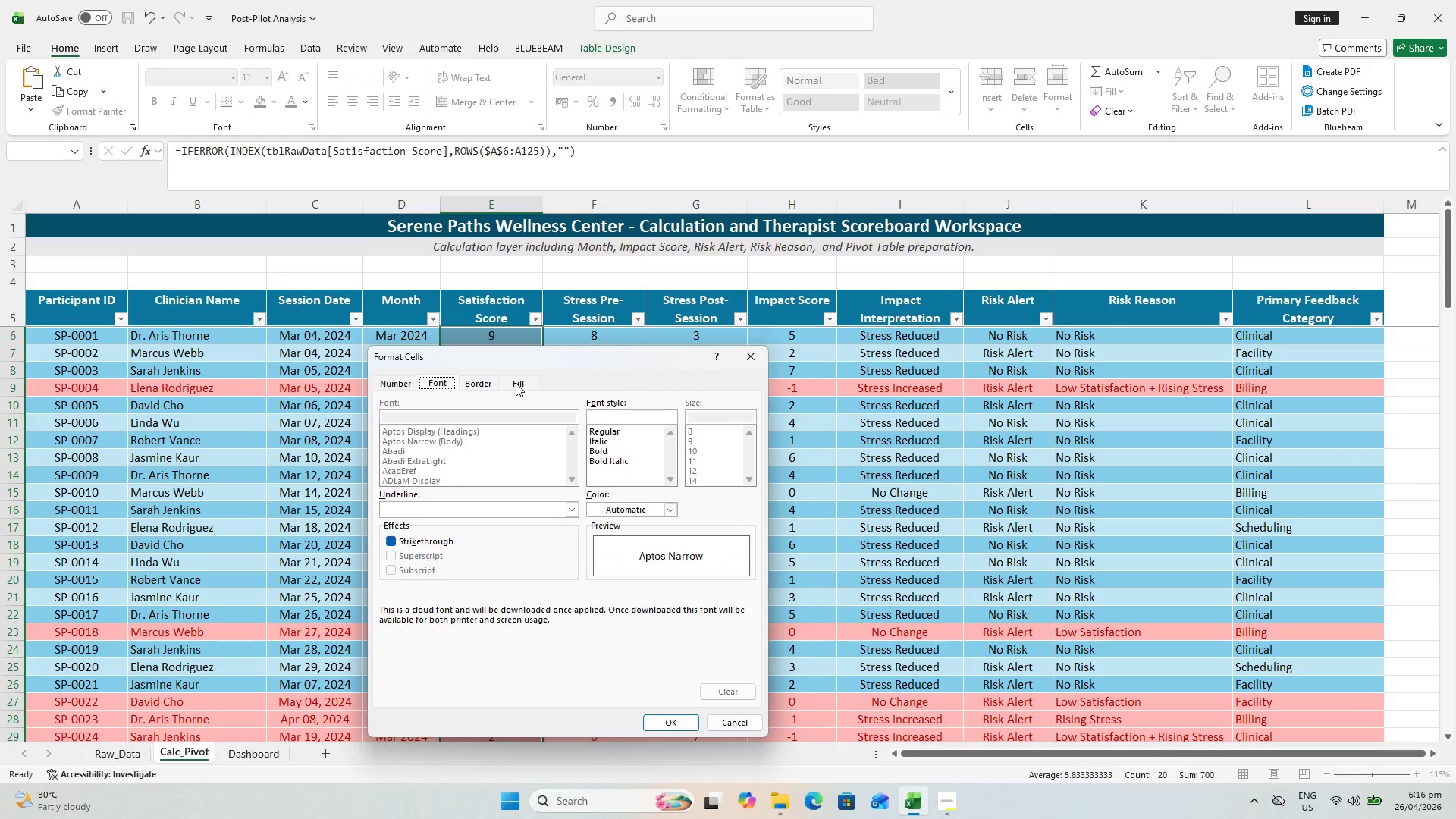 
left_click([516, 383])
 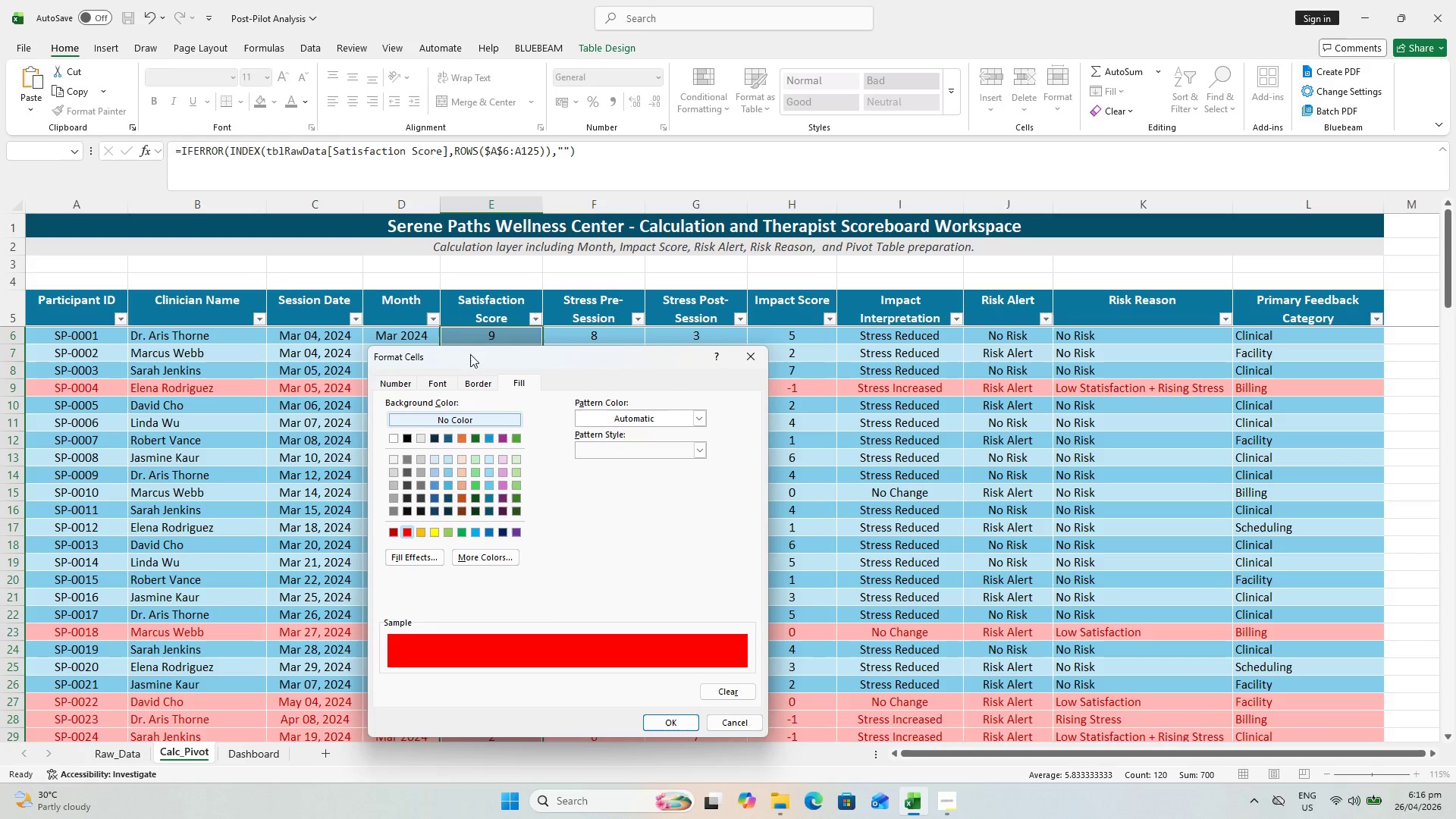 
left_click([491, 561])
 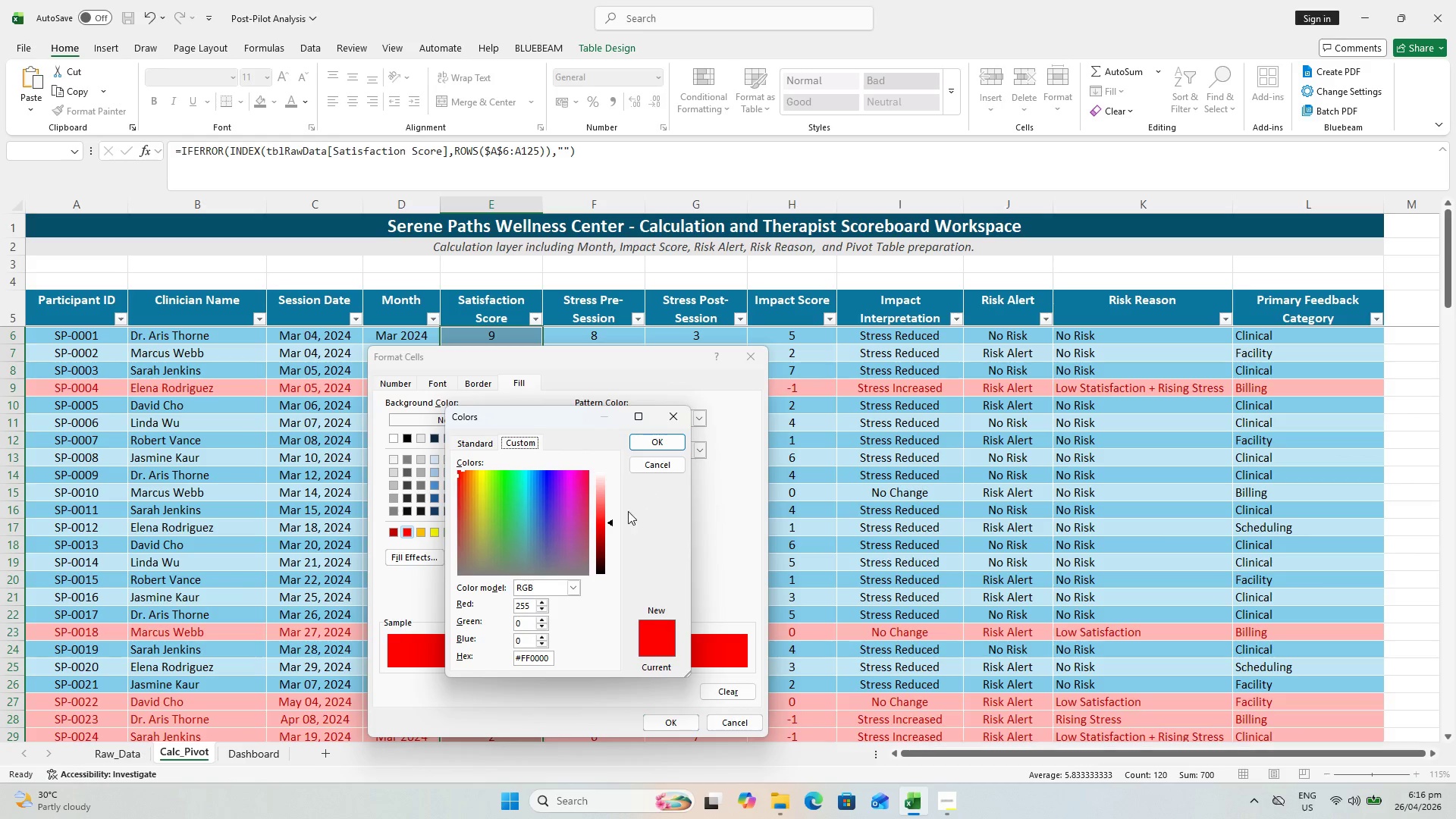 
left_click_drag(start_coordinate=[612, 522], to_coordinate=[608, 487])
 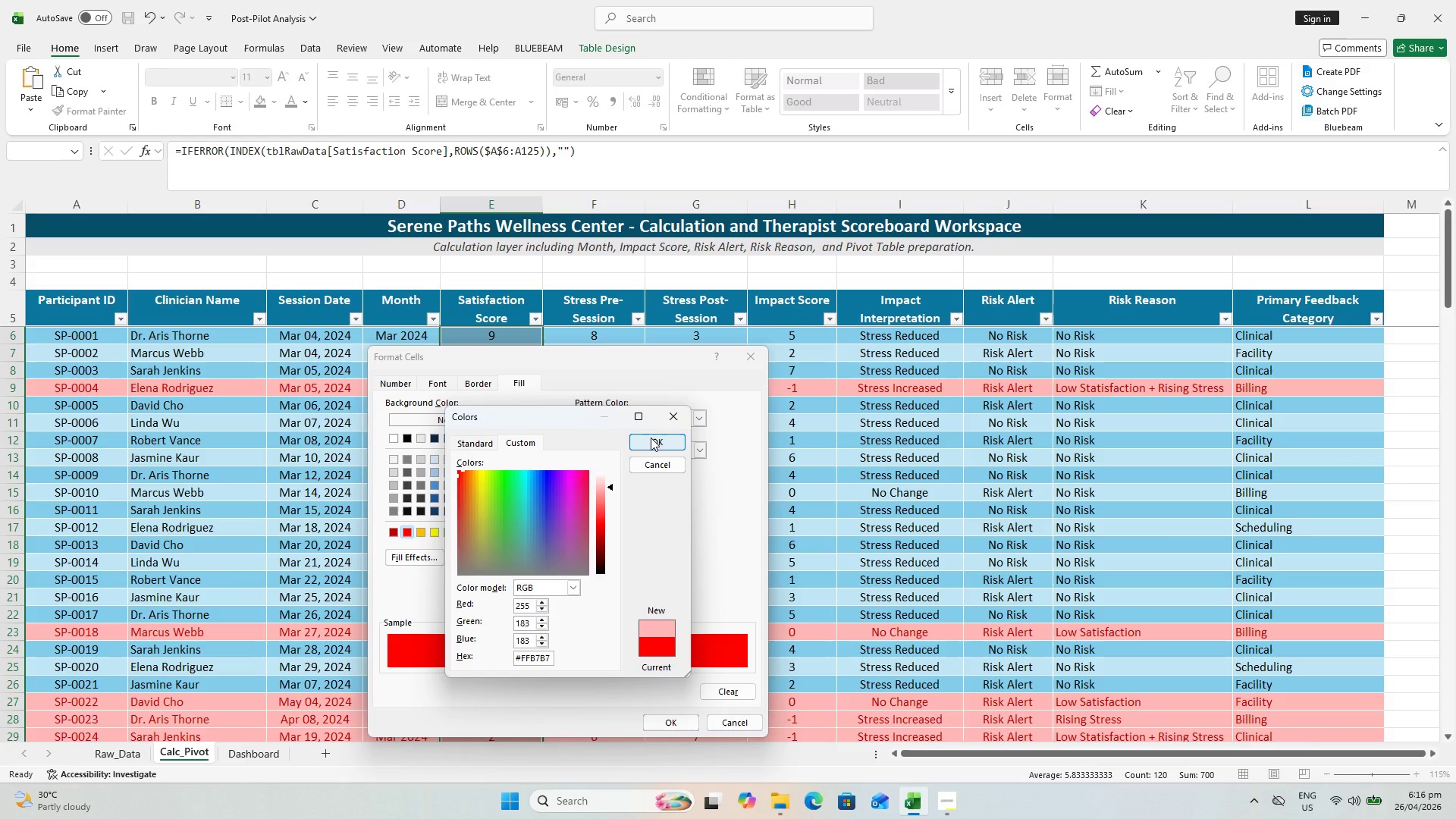 
left_click([651, 438])
 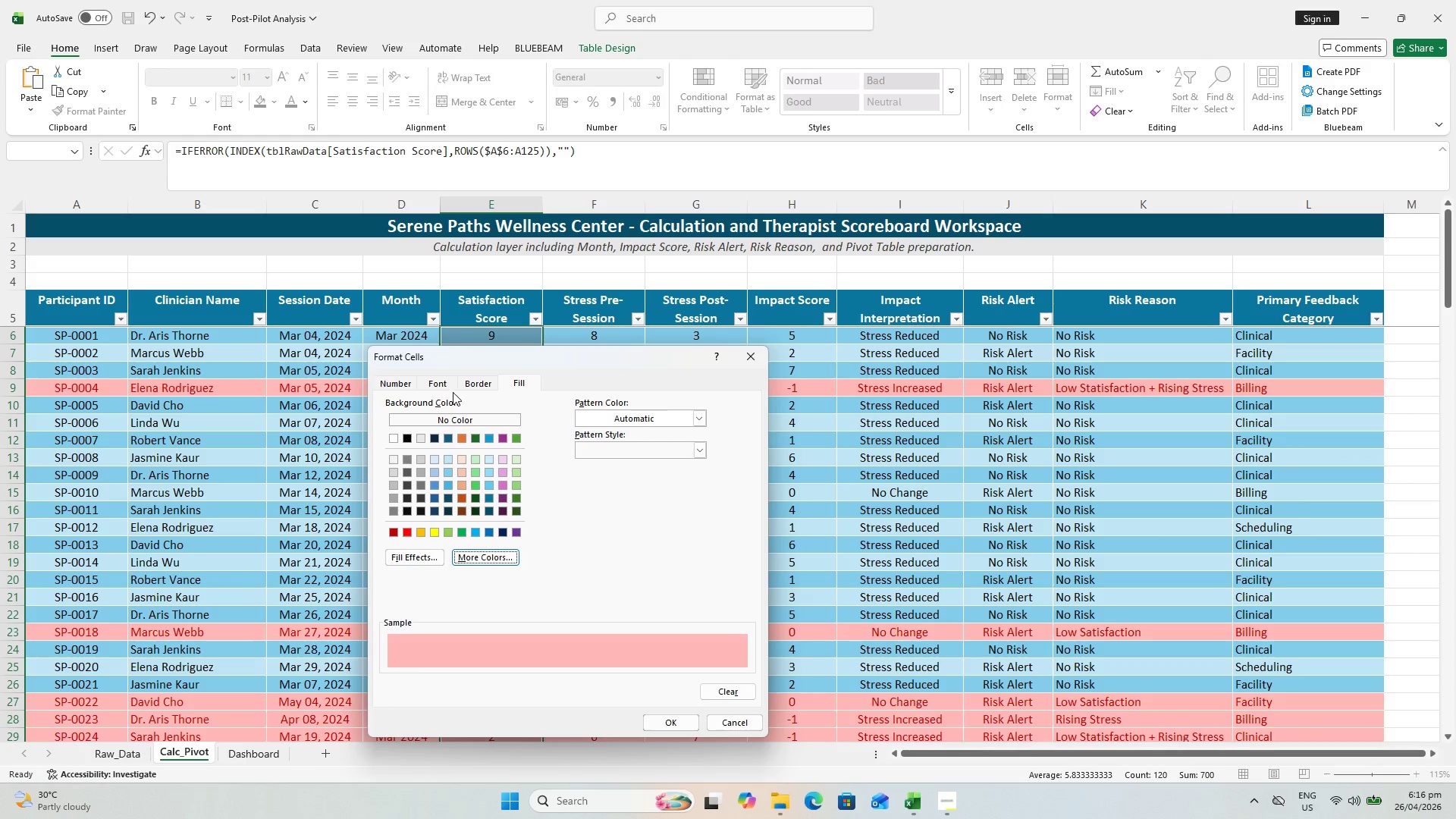 
left_click([435, 383])
 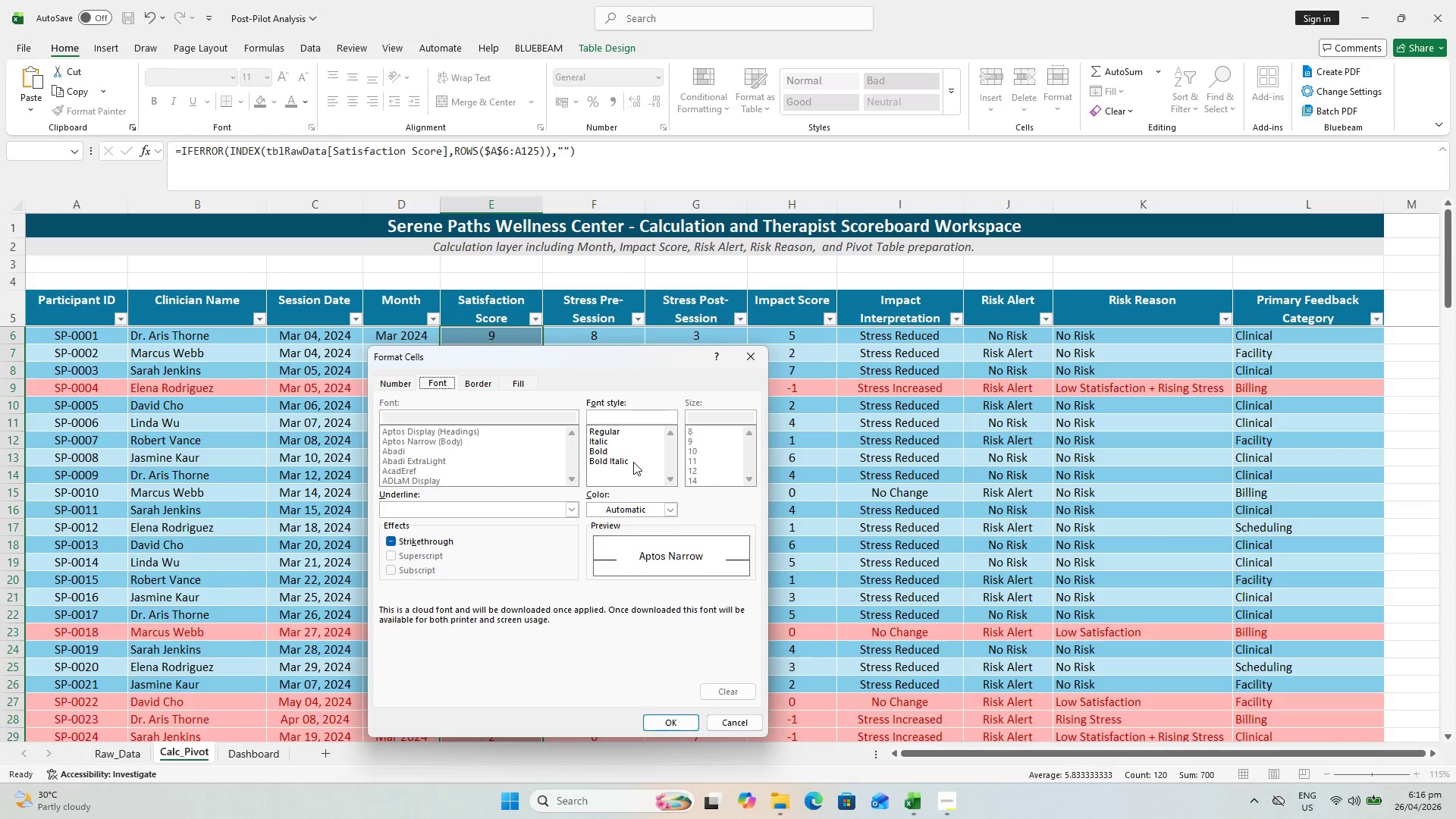 
left_click_drag(start_coordinate=[662, 508], to_coordinate=[667, 509])
 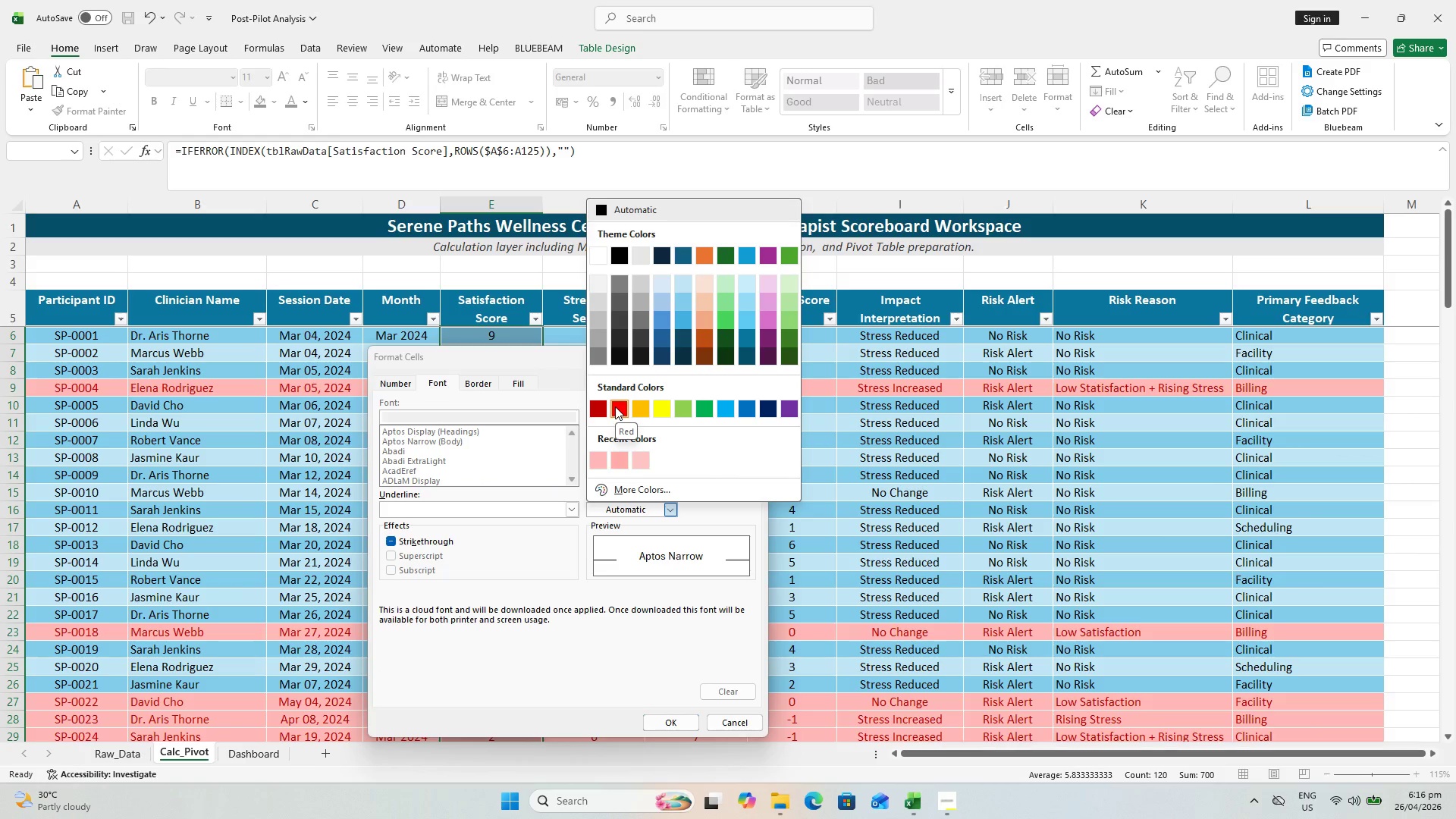 
left_click([615, 406])
 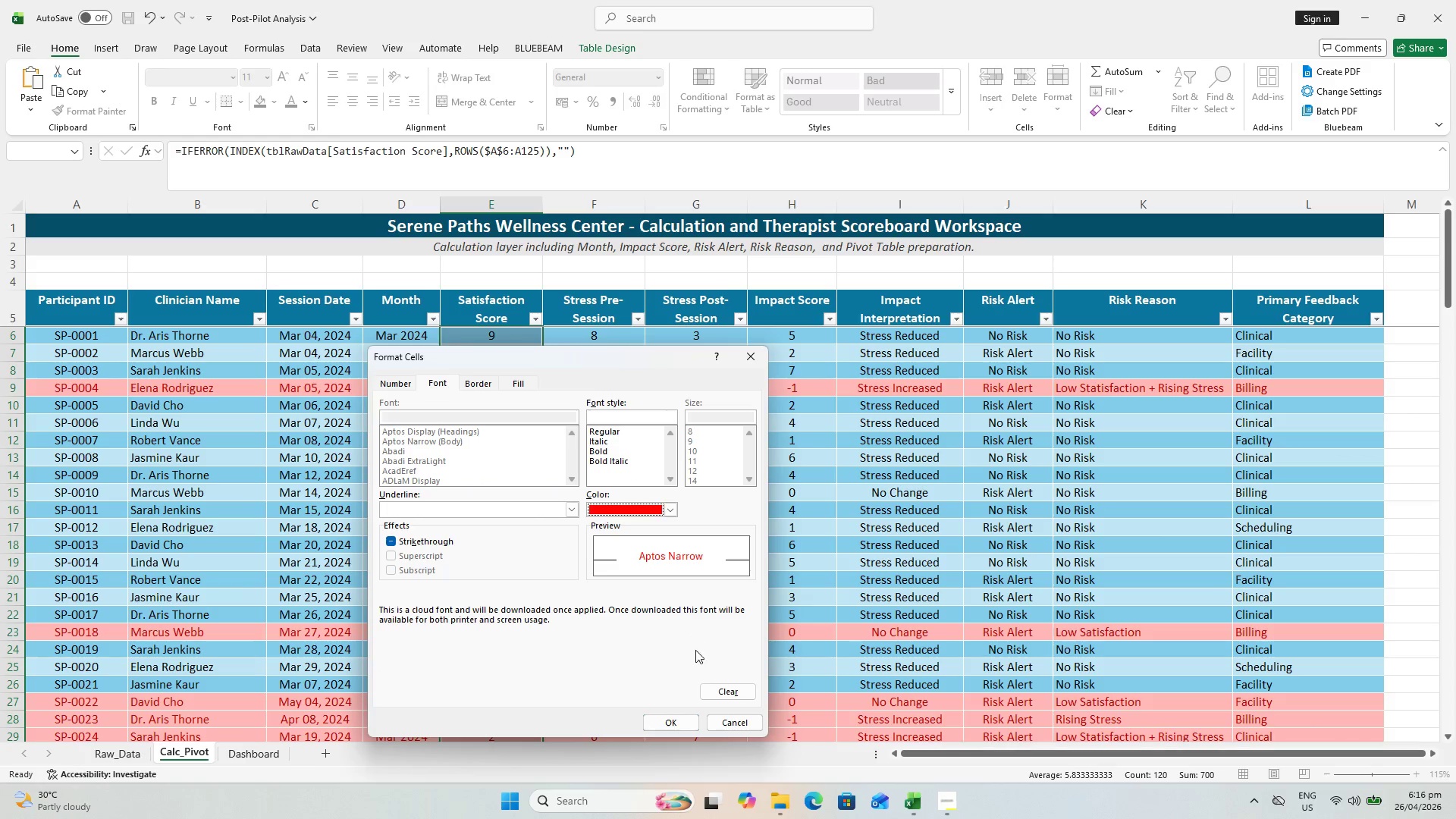 
left_click([677, 725])
 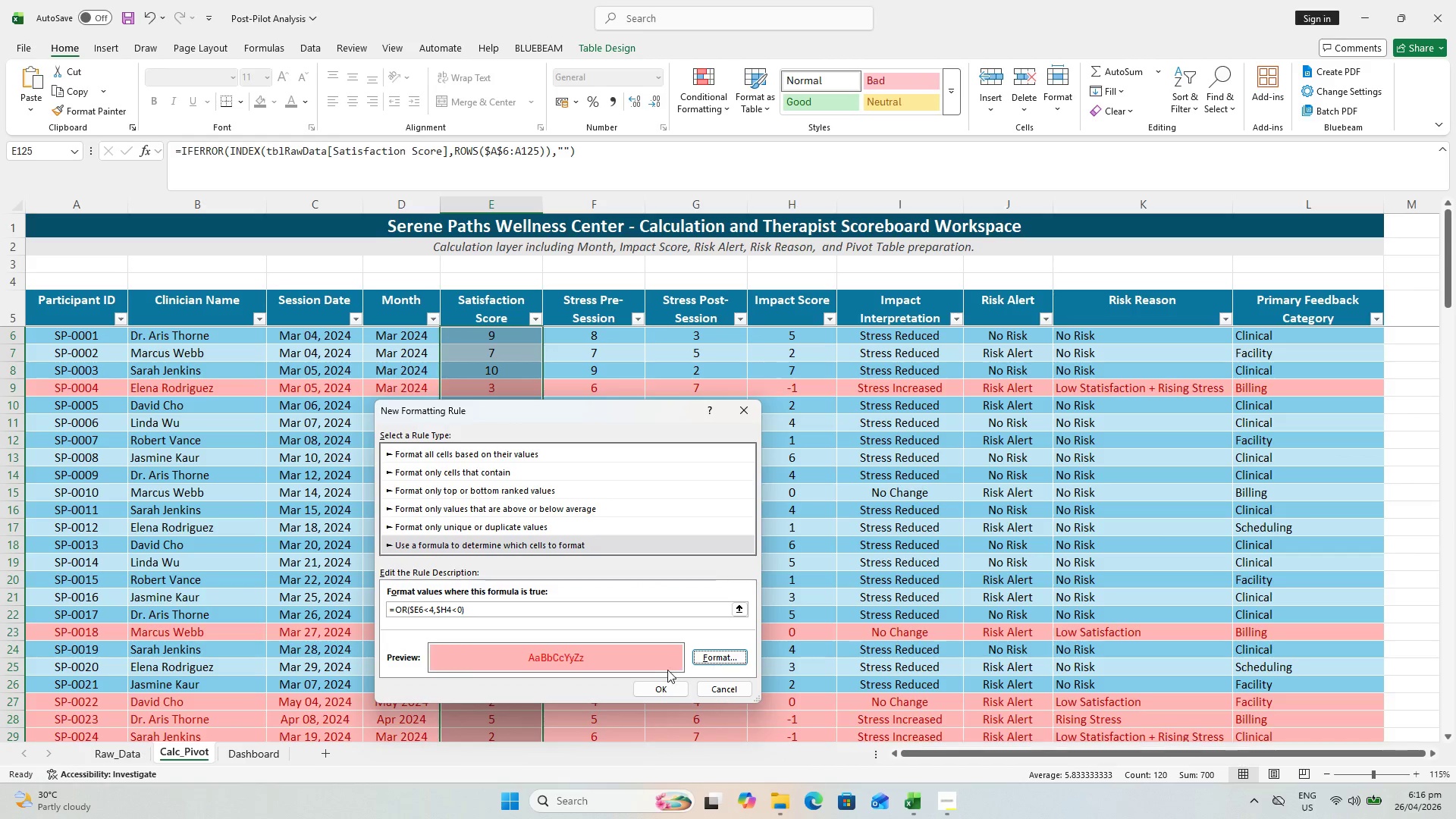 
left_click([698, 661])
 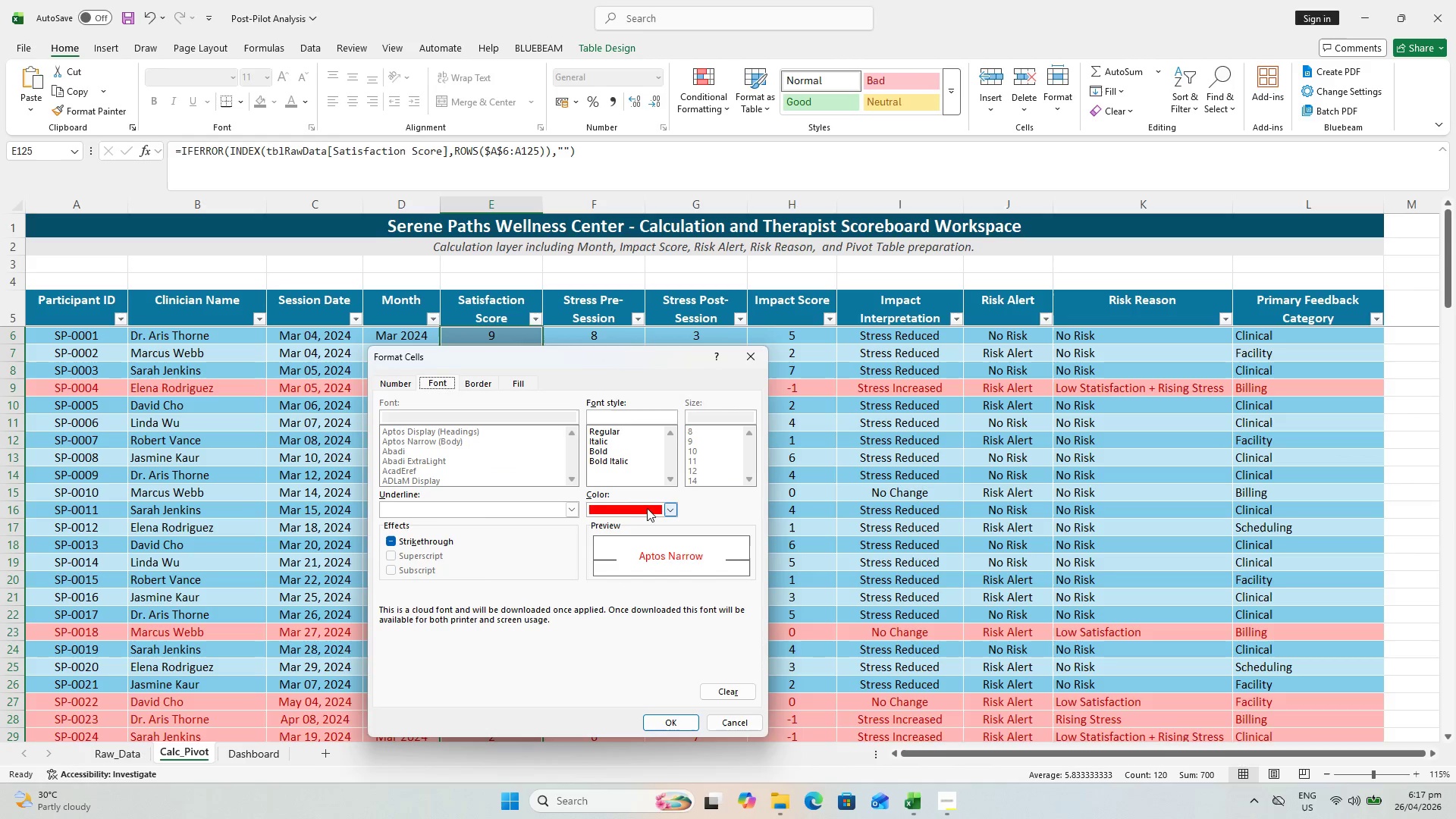 
left_click([667, 507])
 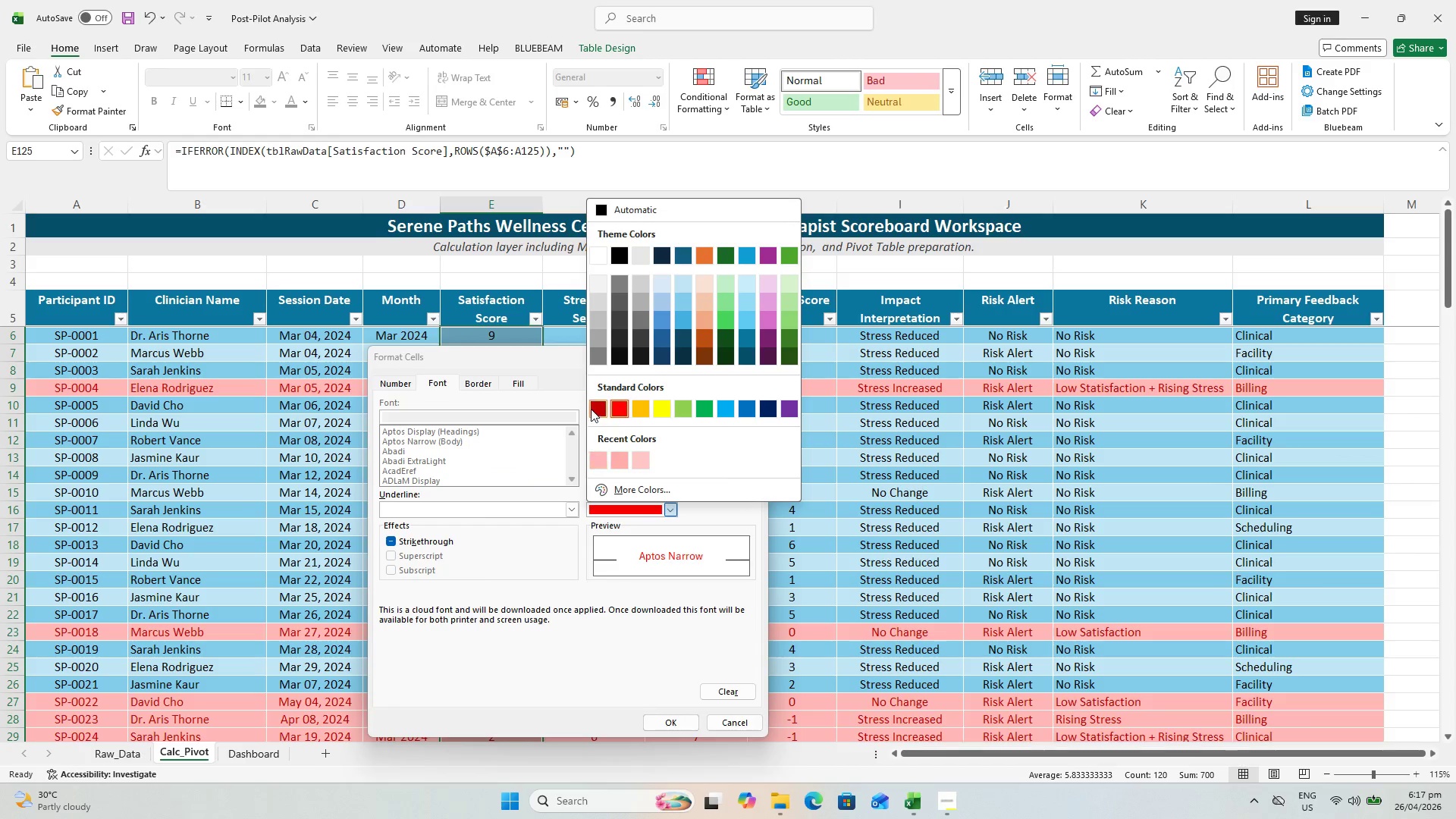 
left_click([591, 409])
 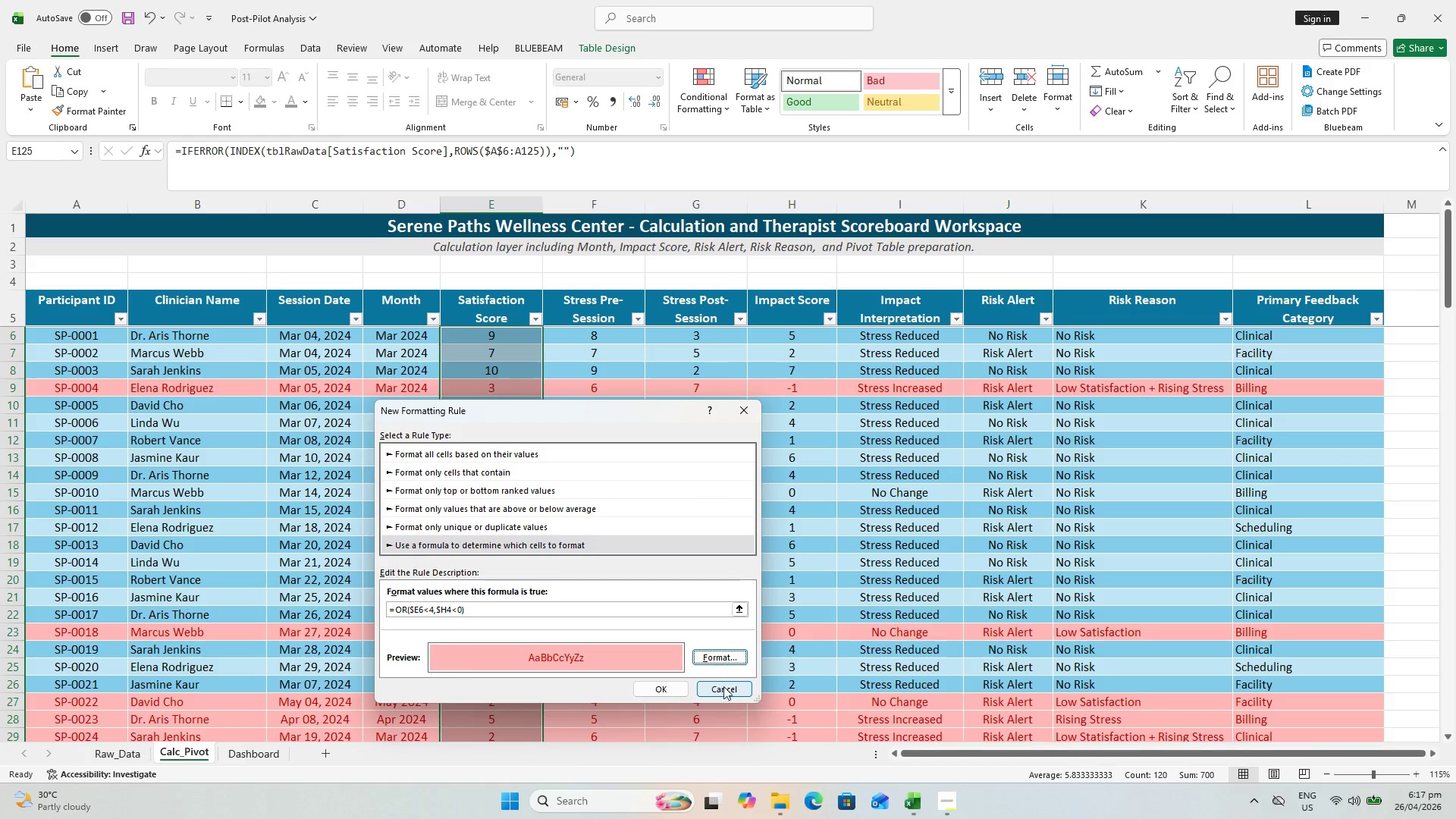 
left_click([662, 692])
 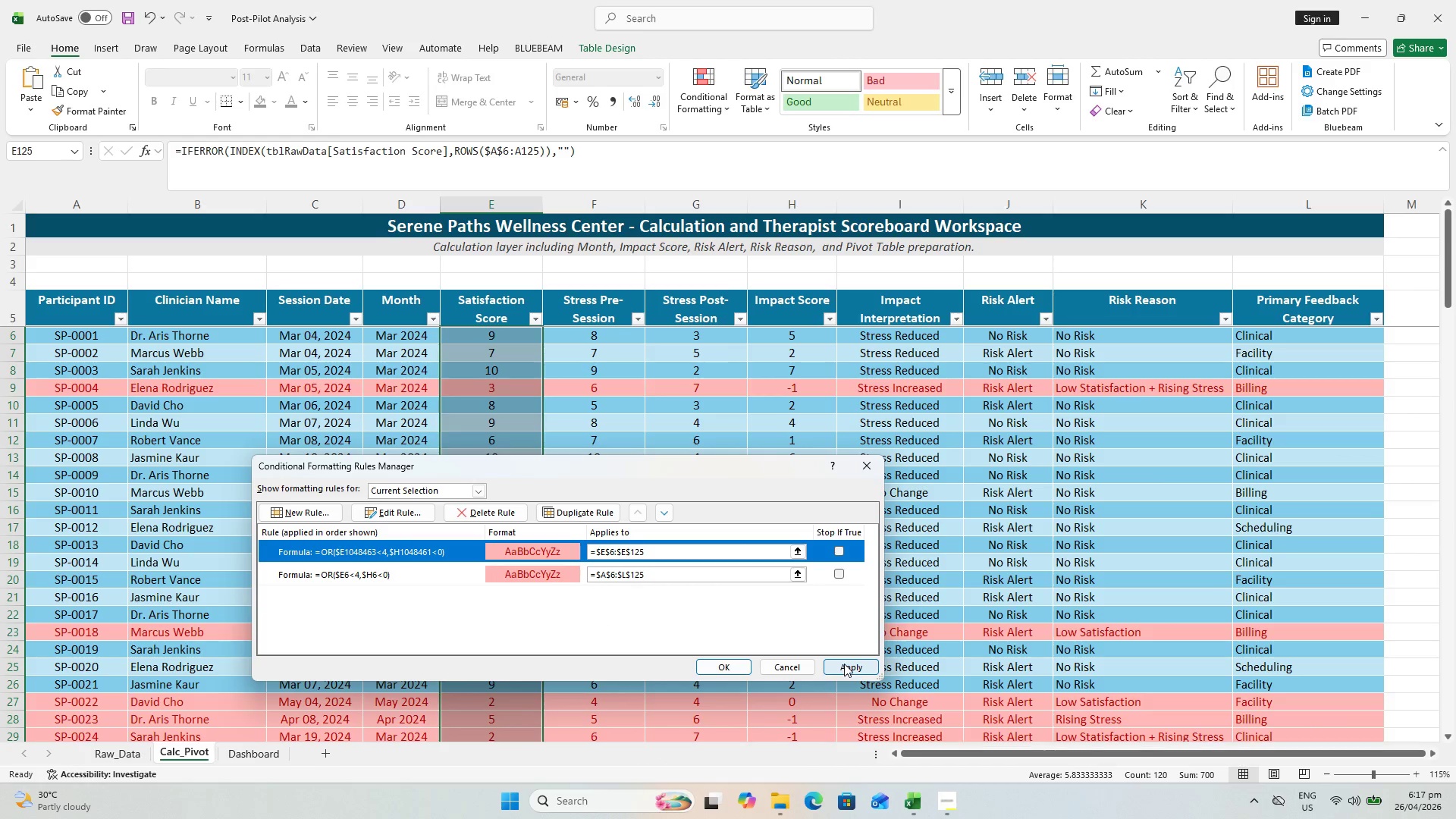 
left_click([851, 679])
 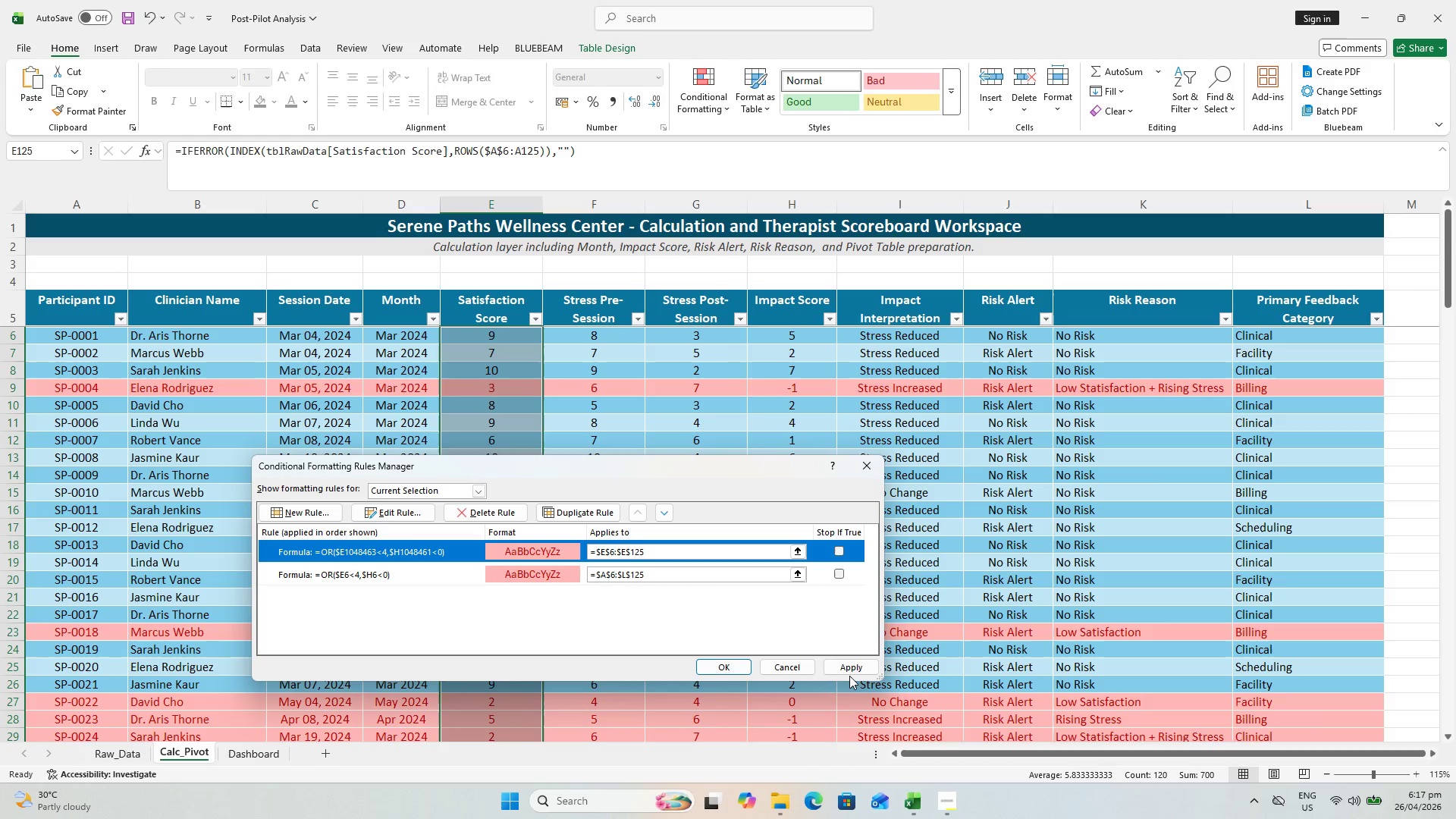 
left_click([848, 667])
 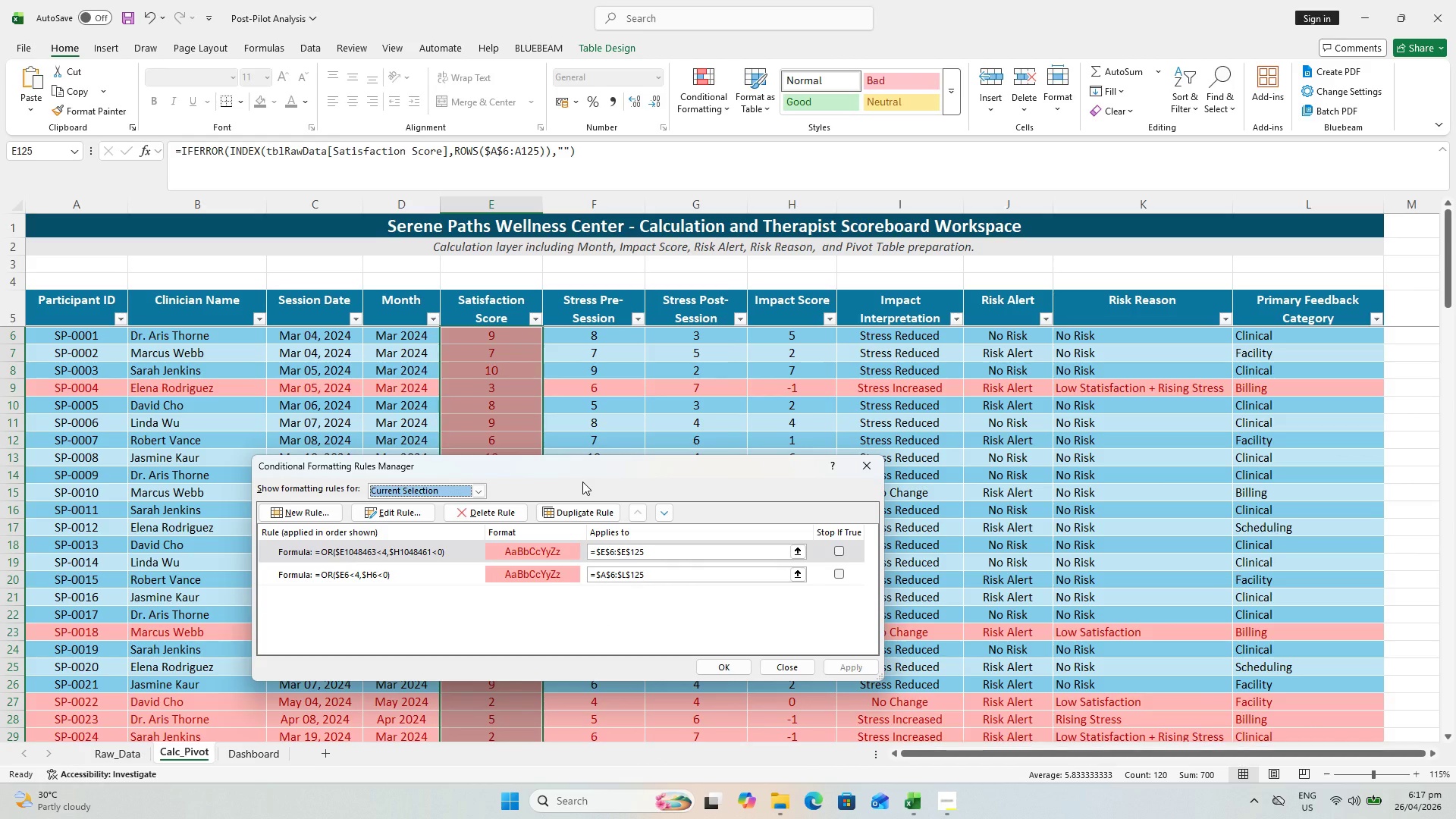 
left_click_drag(start_coordinate=[583, 479], to_coordinate=[1014, 482])
 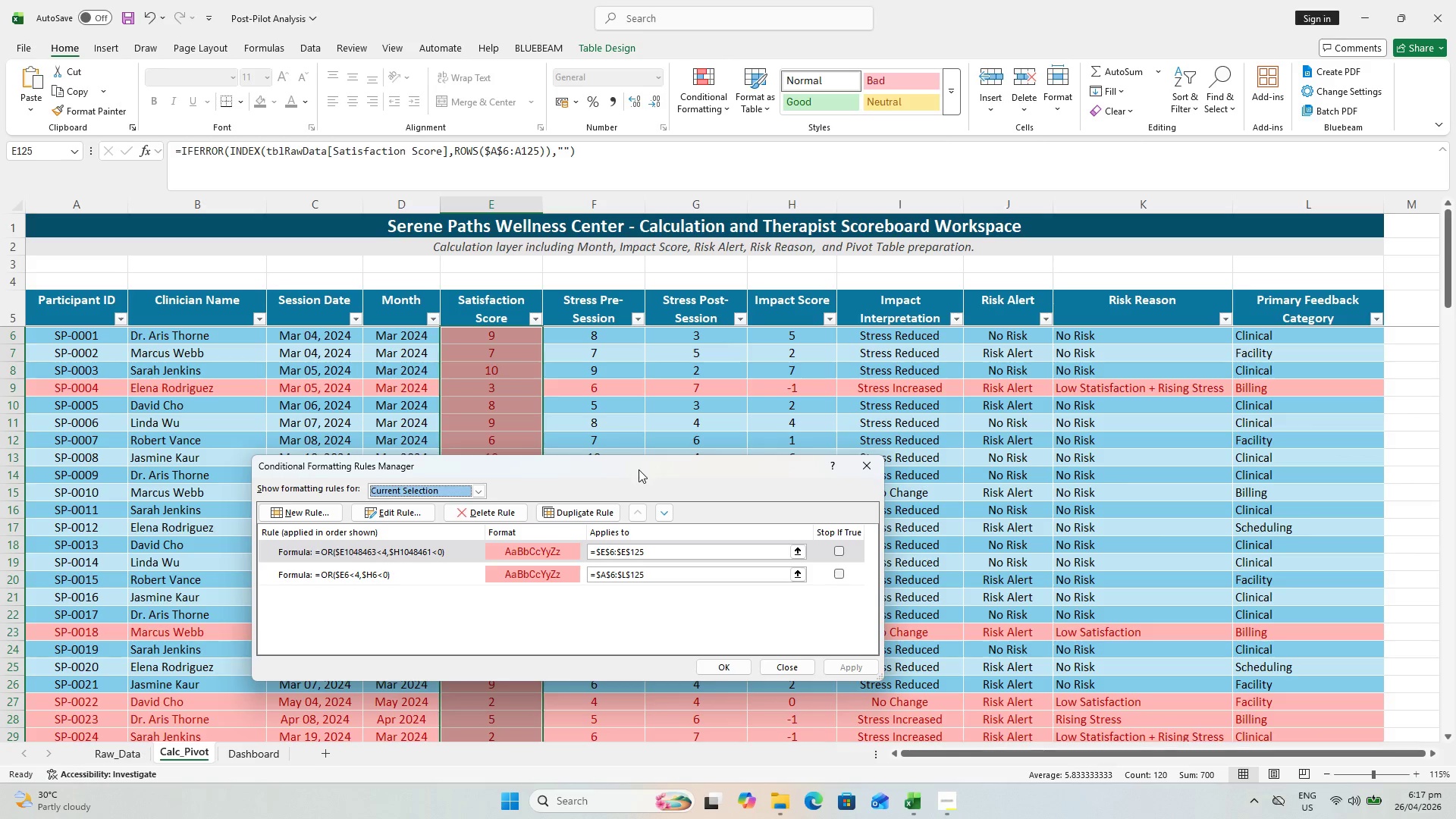 
left_click_drag(start_coordinate=[638, 469], to_coordinate=[1071, 456])
 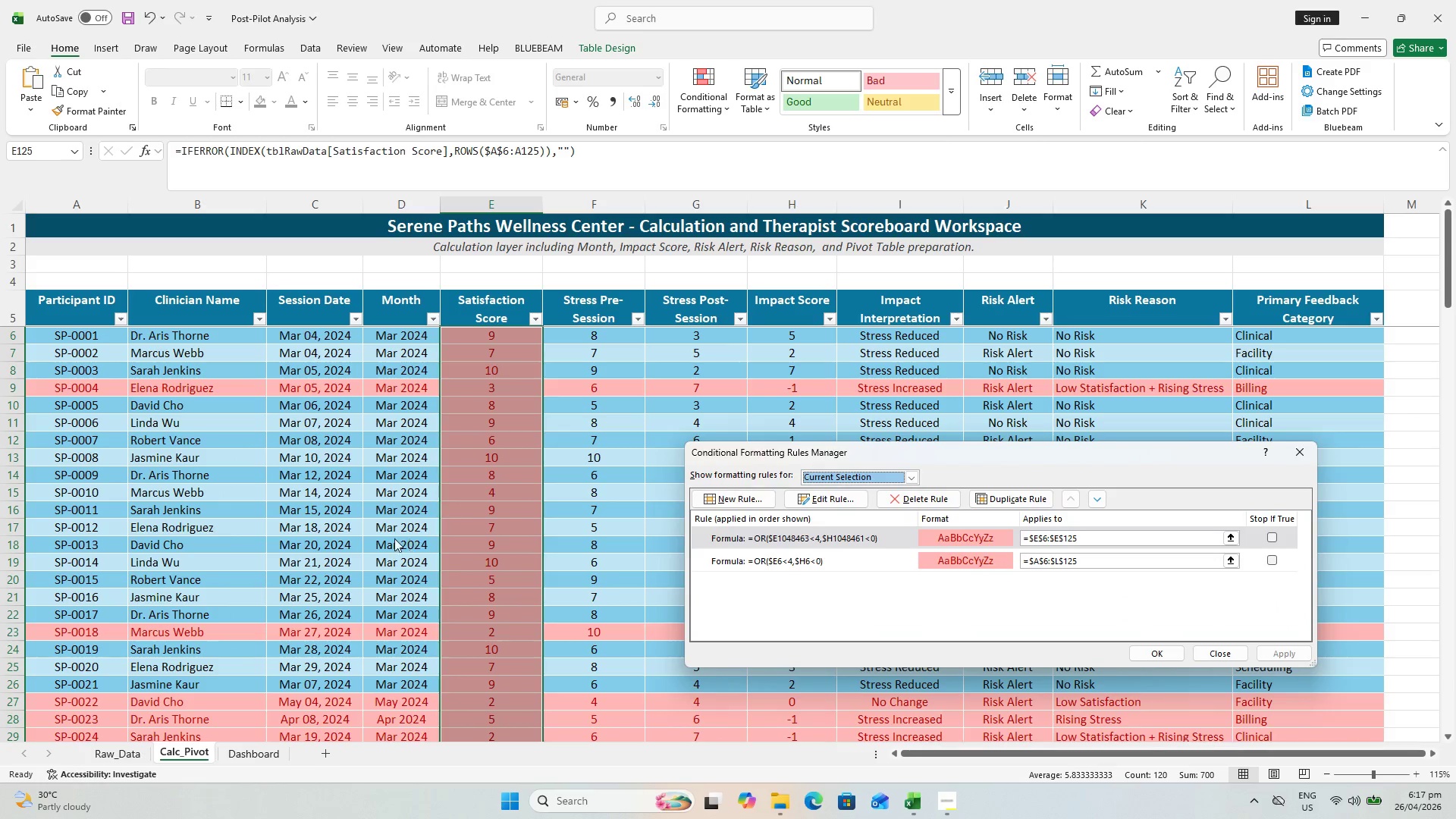 
scroll: coordinate [394, 539], scroll_direction: down, amount: 6.0
 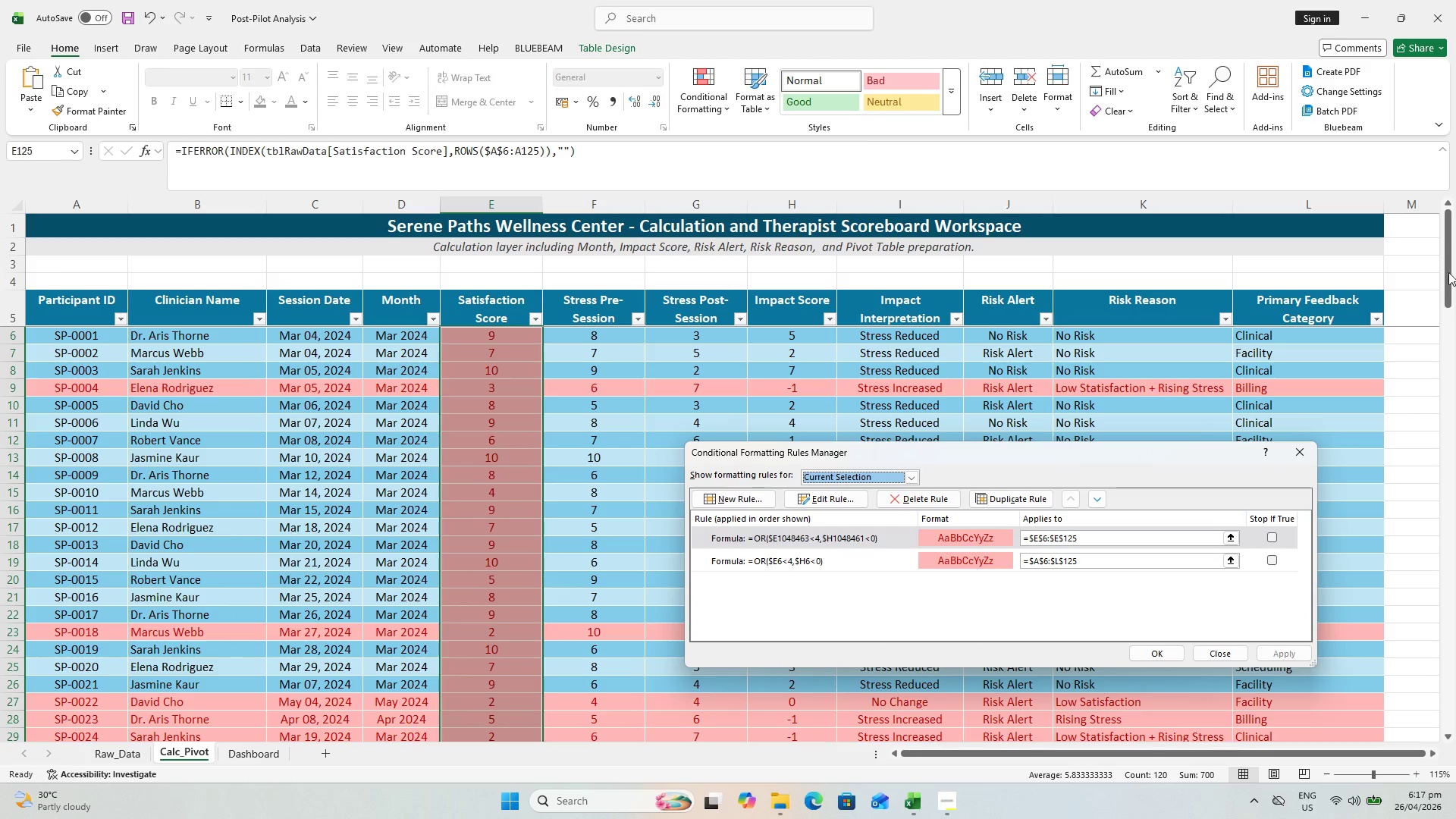 
left_click_drag(start_coordinate=[1445, 271], to_coordinate=[1448, 271])
 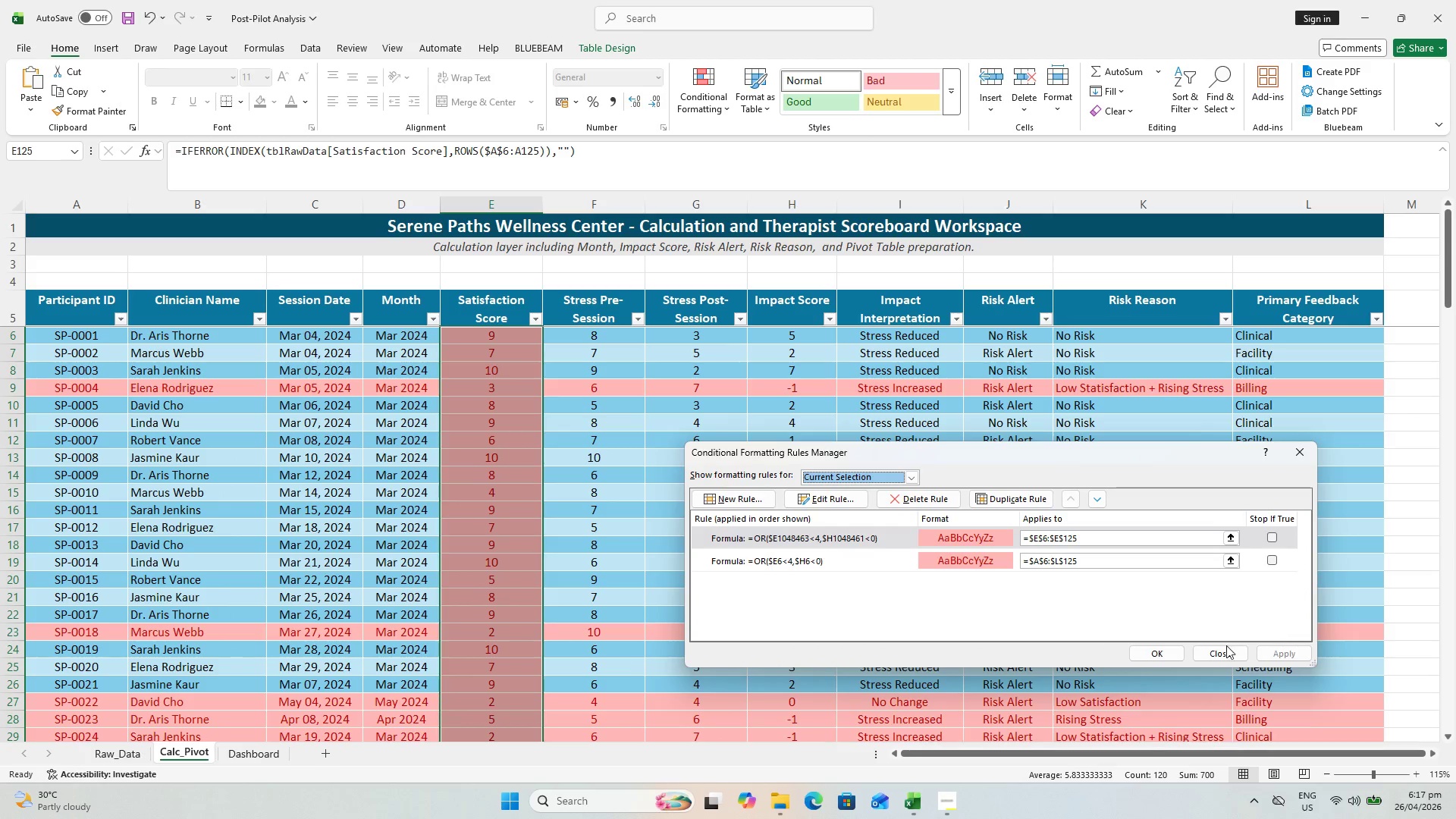 
left_click([1170, 653])
 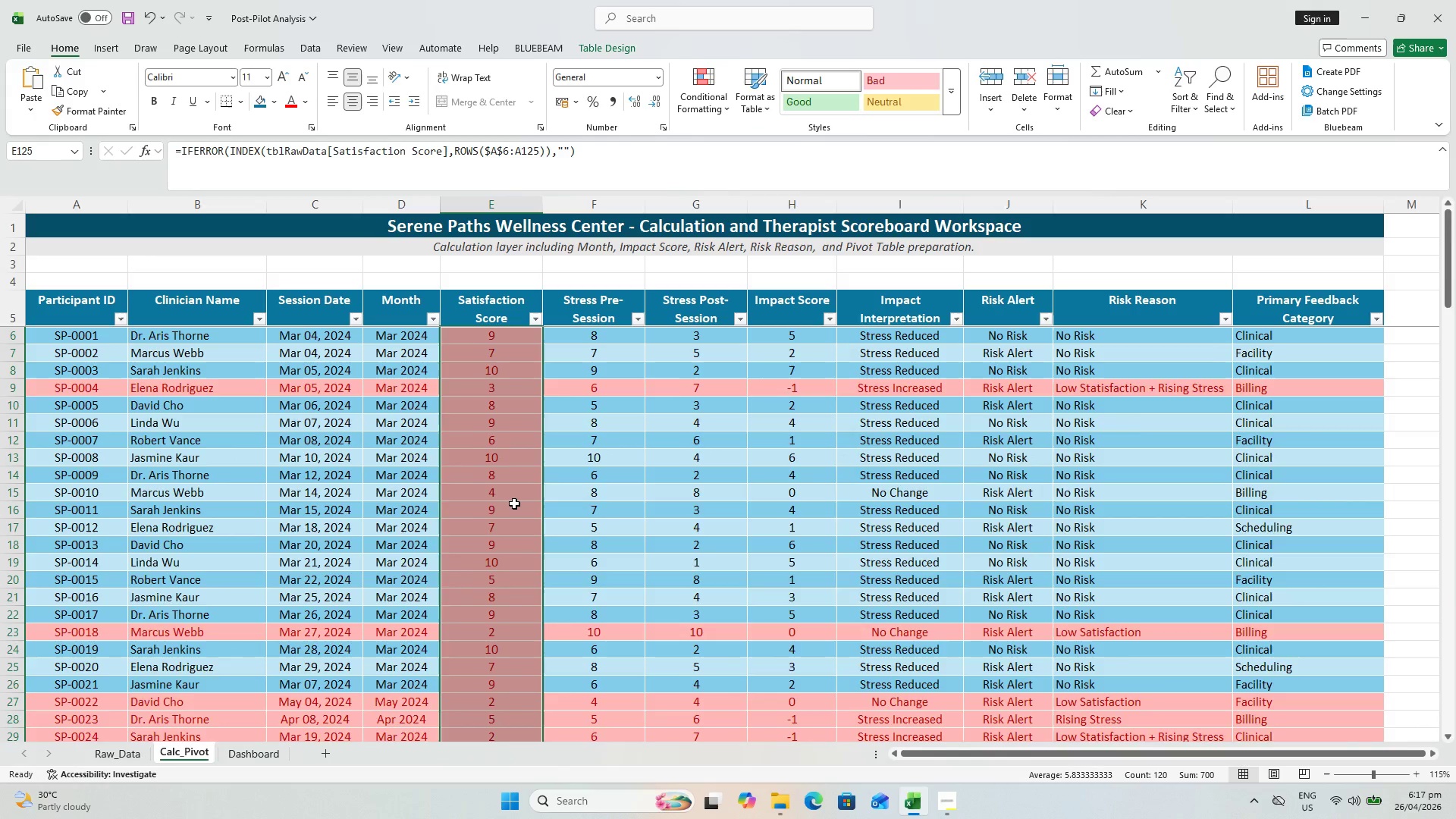 
scroll: coordinate [558, 499], scroll_direction: down, amount: 34.0
 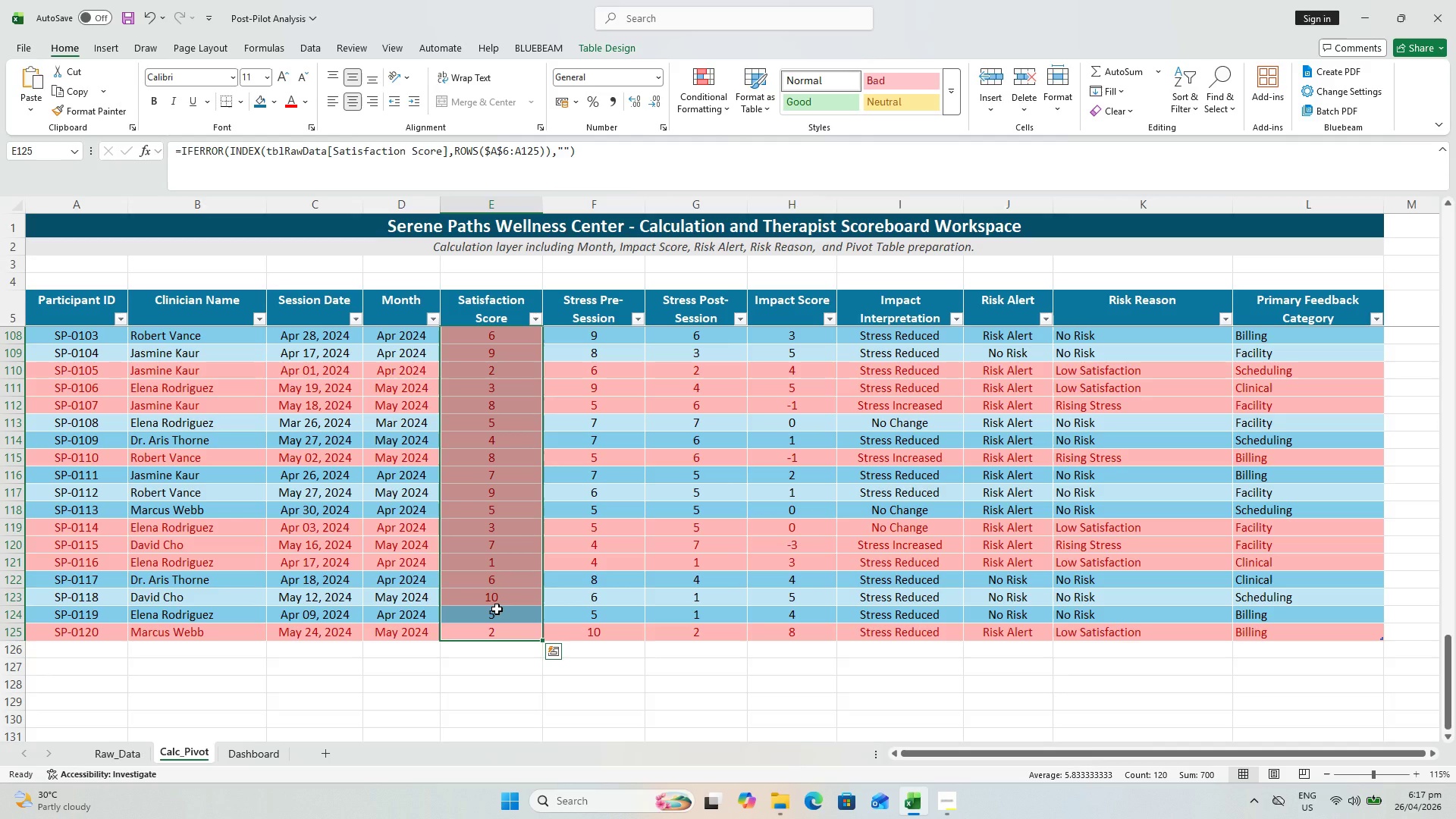 
wait(9.88)
 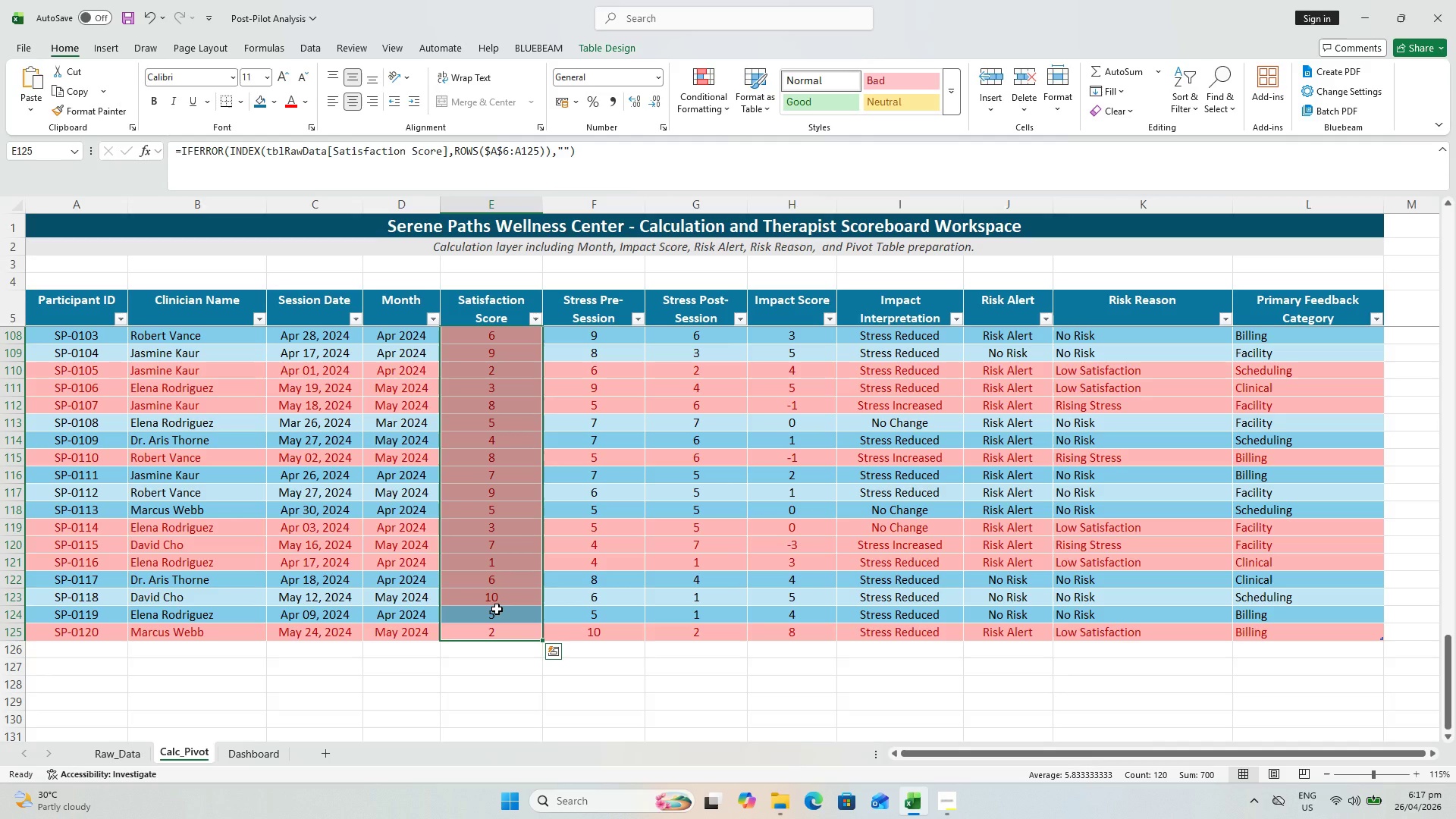 
scroll: coordinate [494, 580], scroll_direction: up, amount: 41.0
 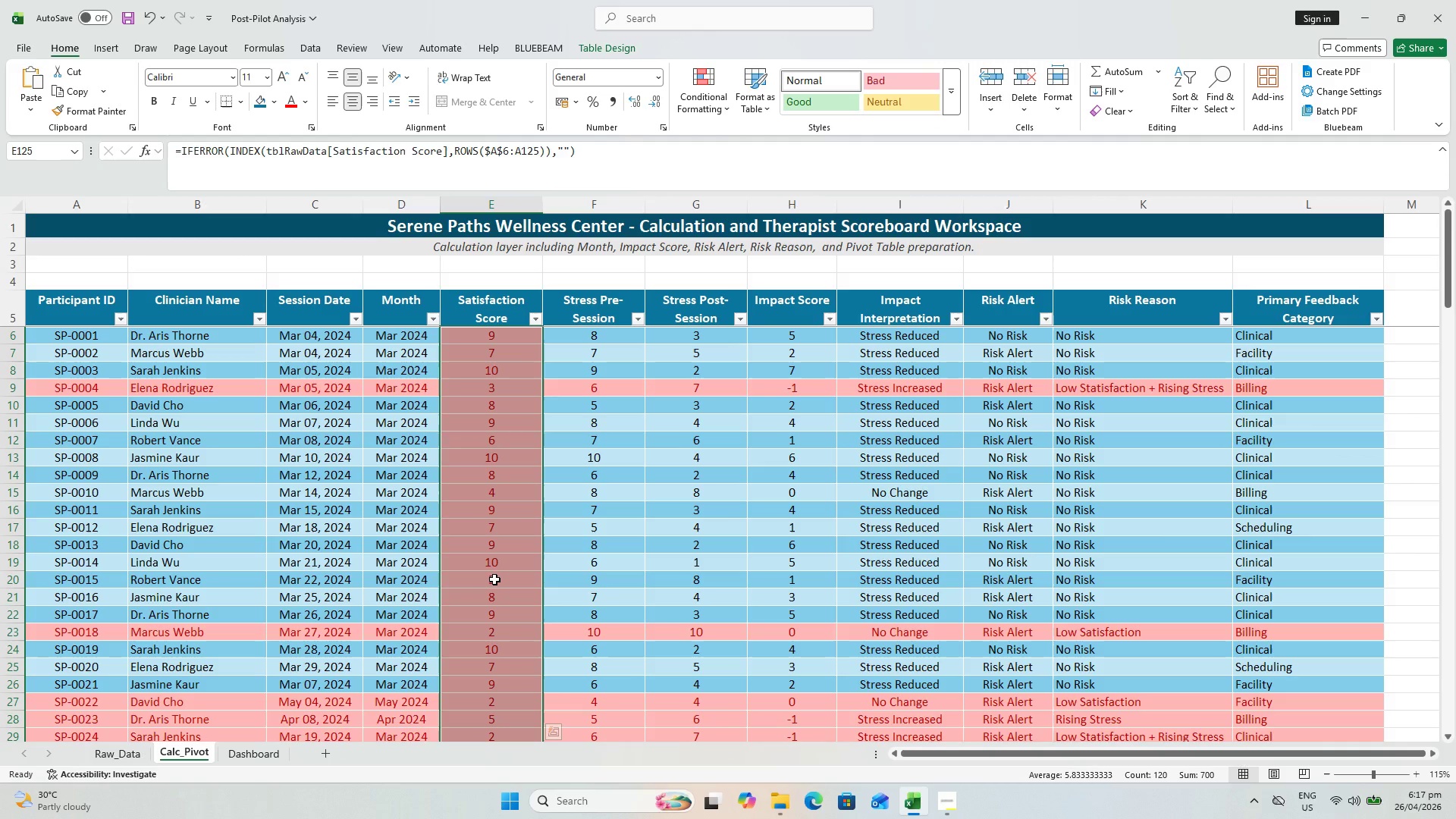 
wait(10.72)
 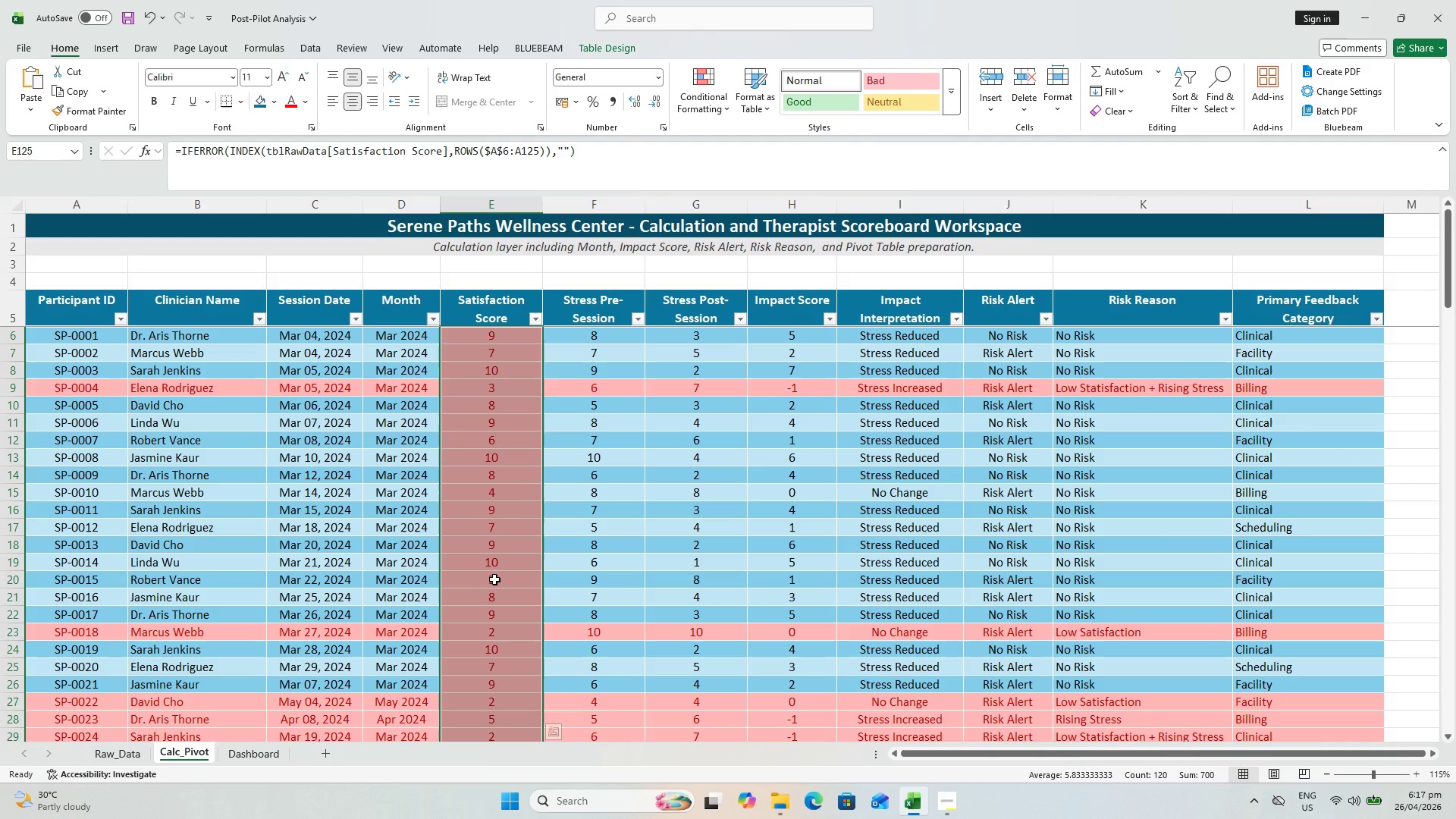 
scroll: coordinate [469, 529], scroll_direction: down, amount: 3.0
 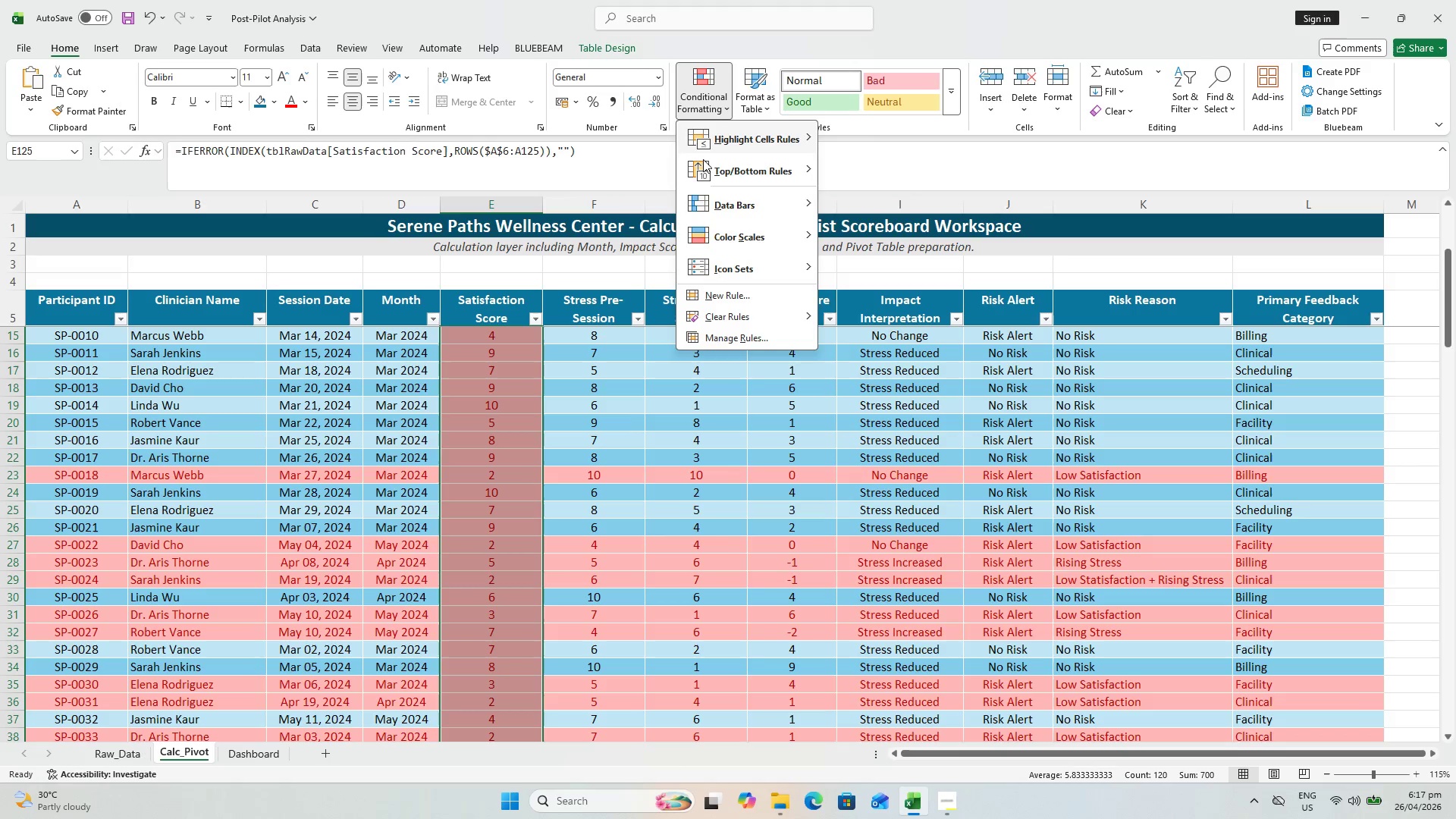 
left_click([733, 342])
 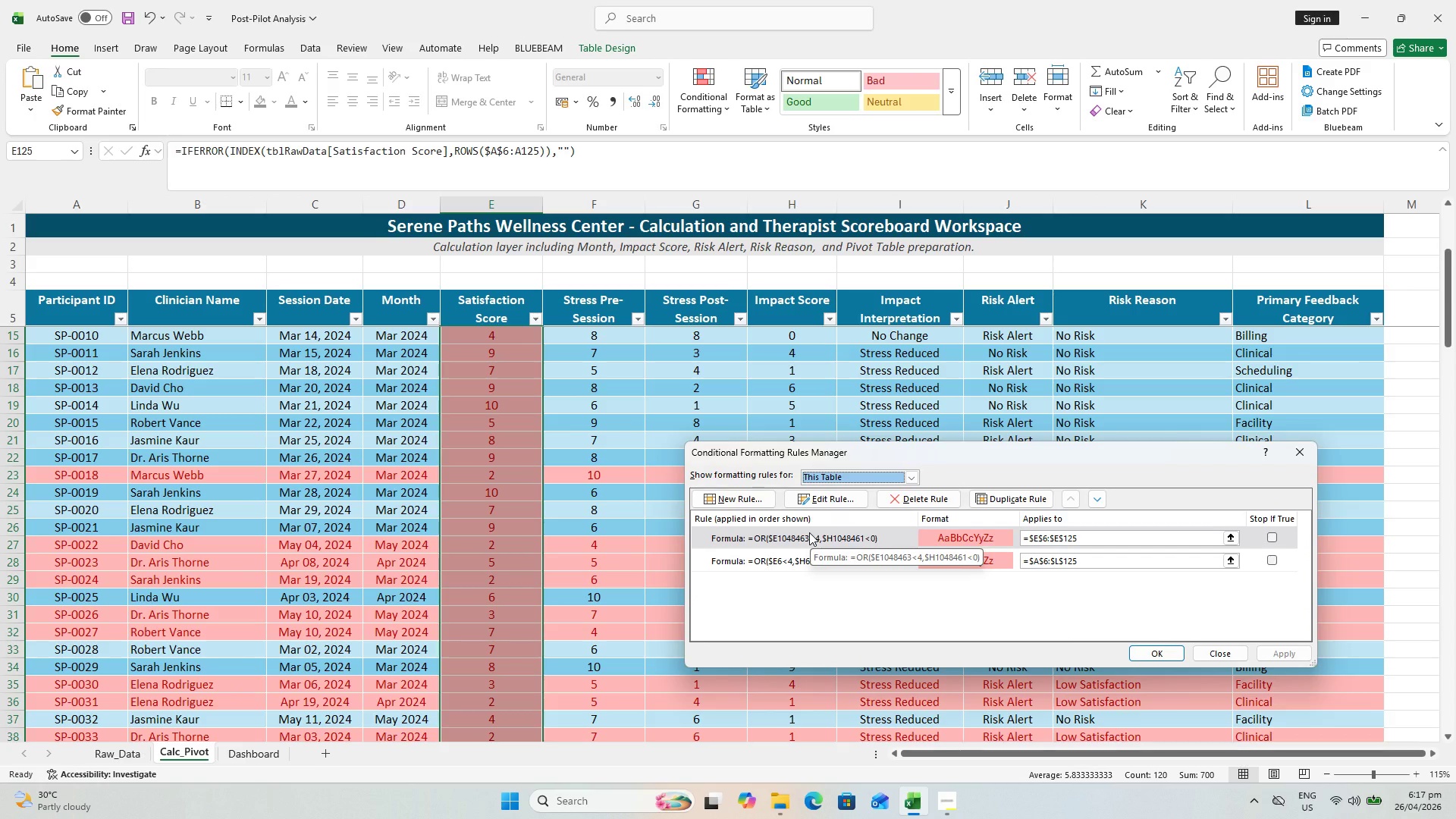 
wait(11.81)
 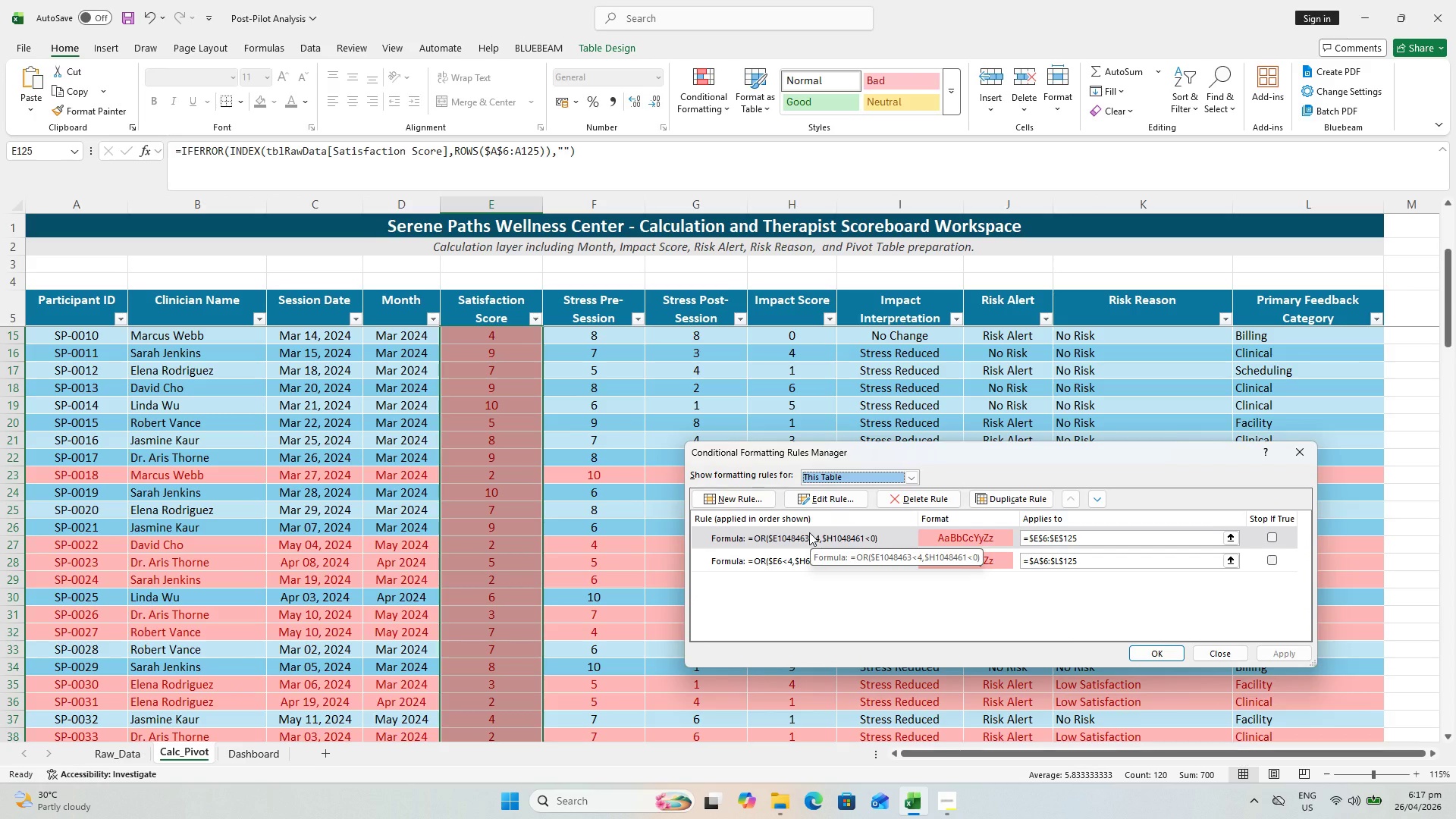 
left_click([886, 538])
 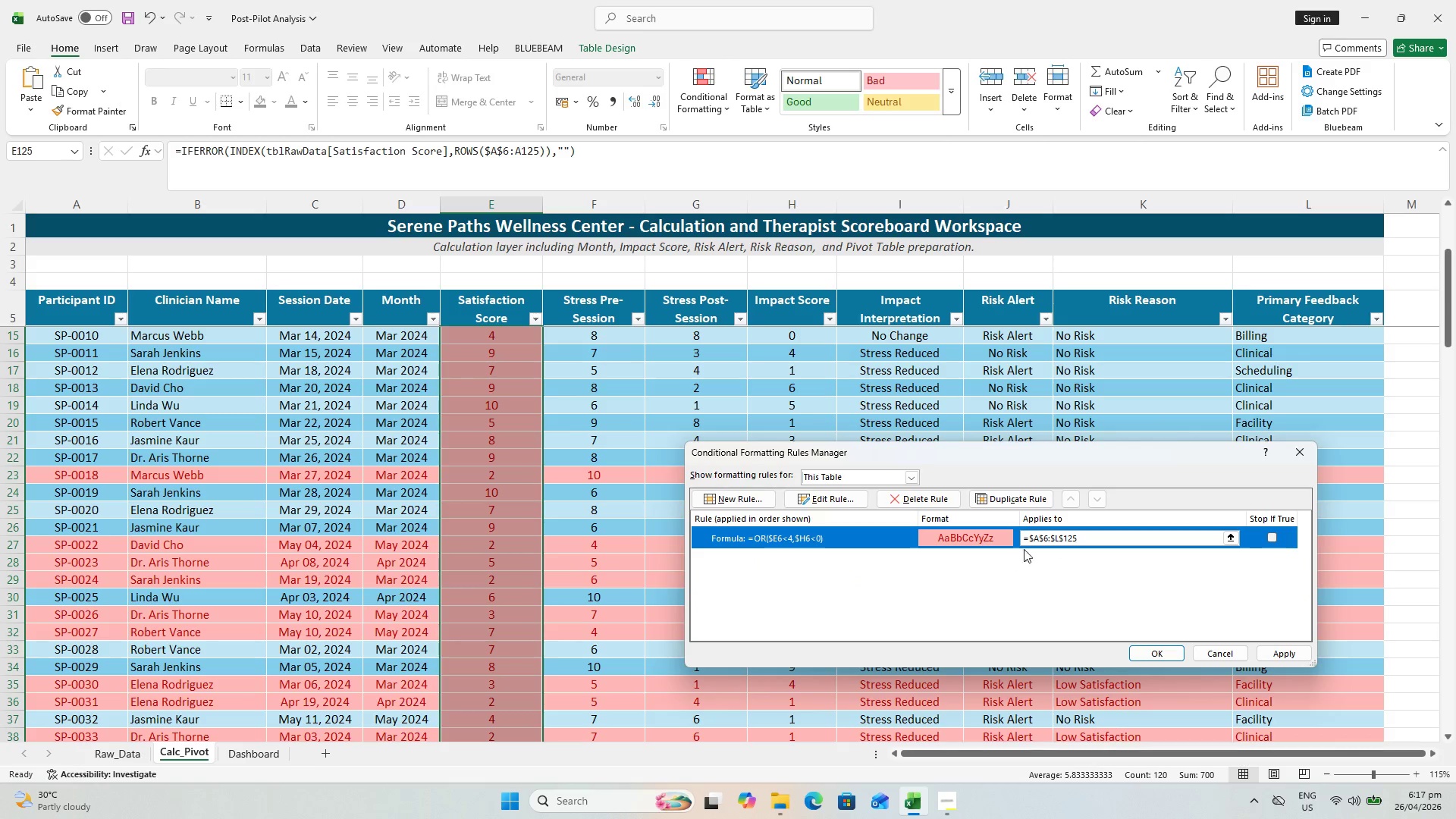 
wait(8.5)
 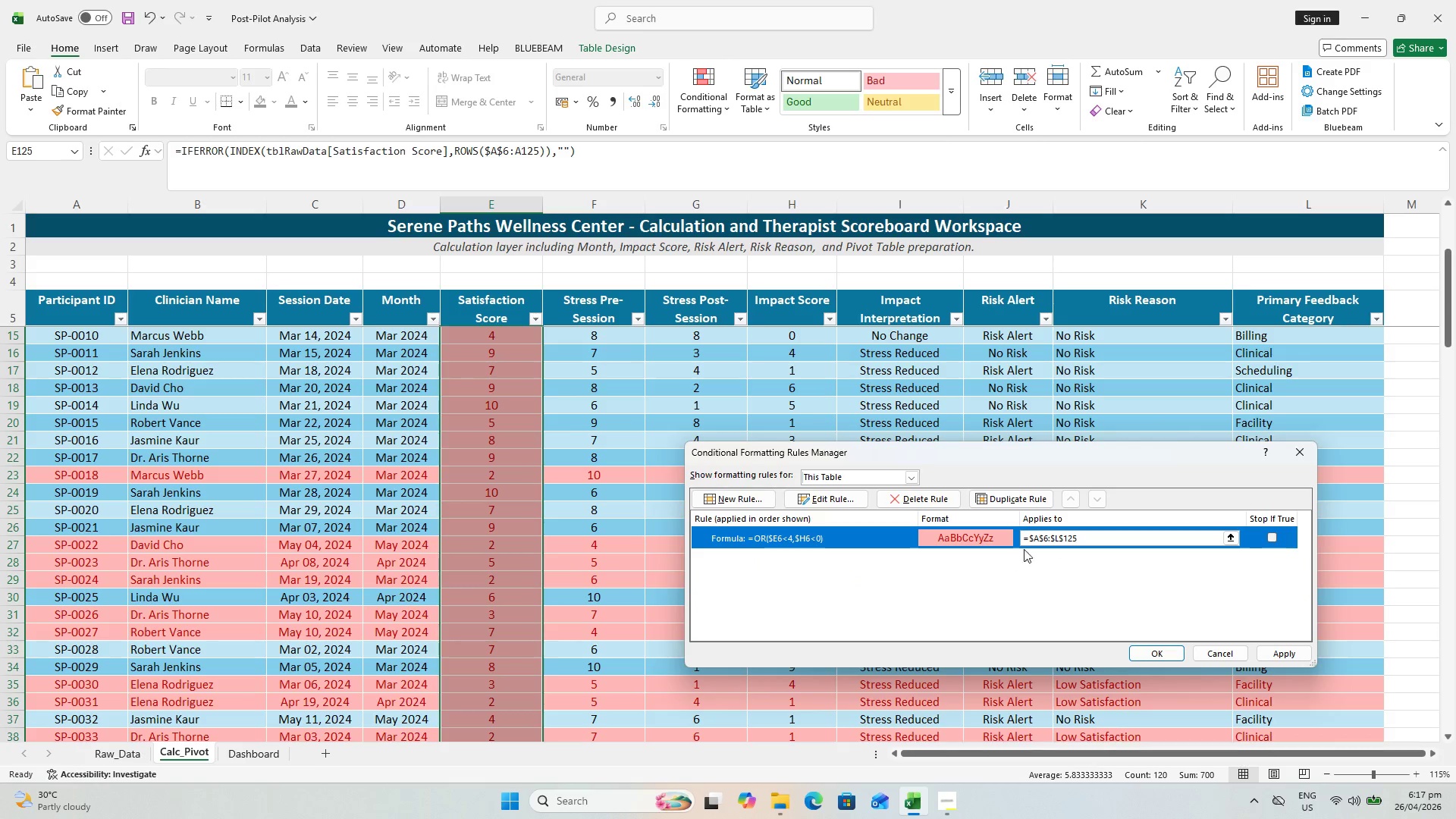 
left_click([909, 481])
 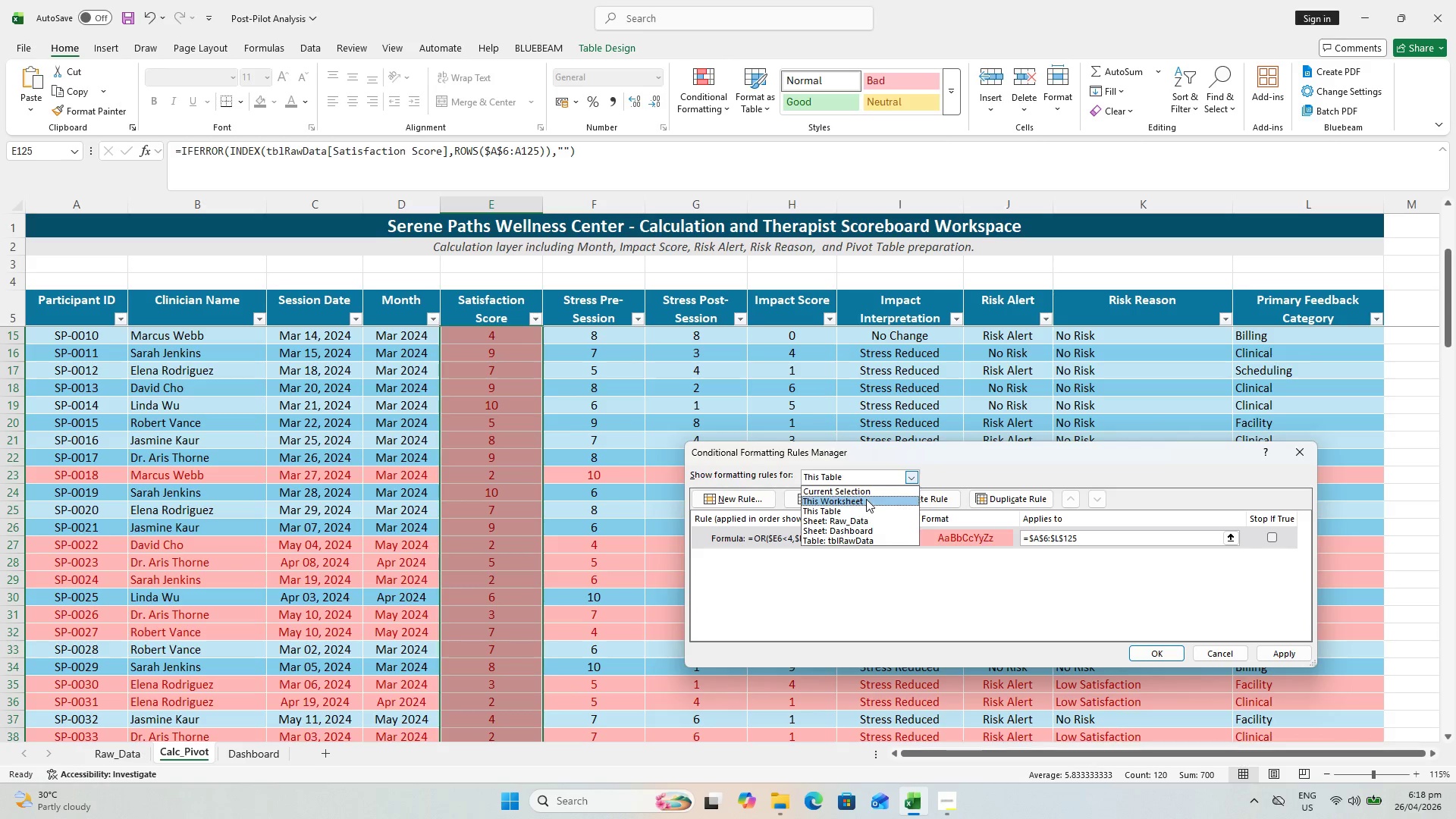 
left_click([868, 491])
 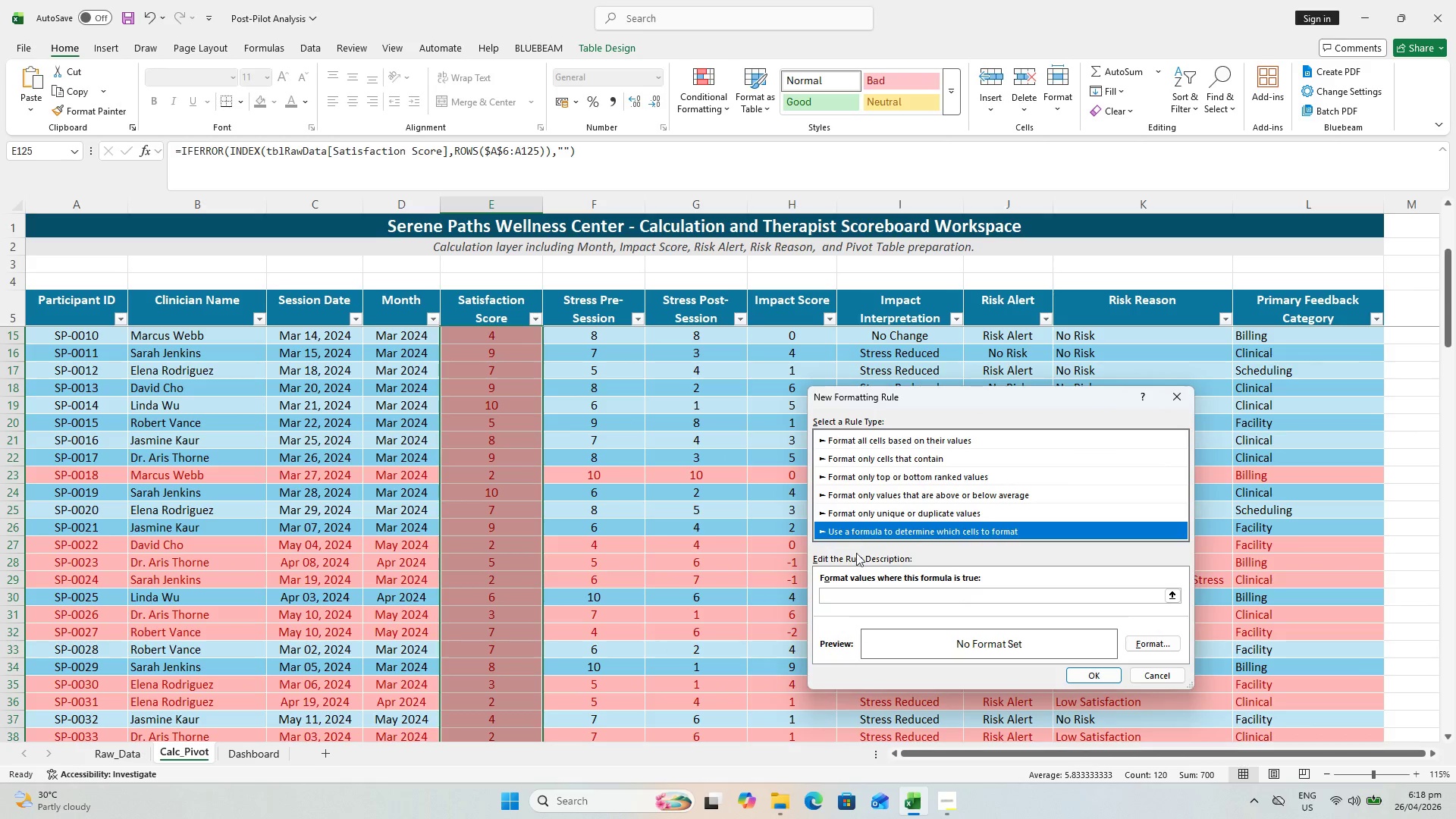 
left_click([859, 592])
 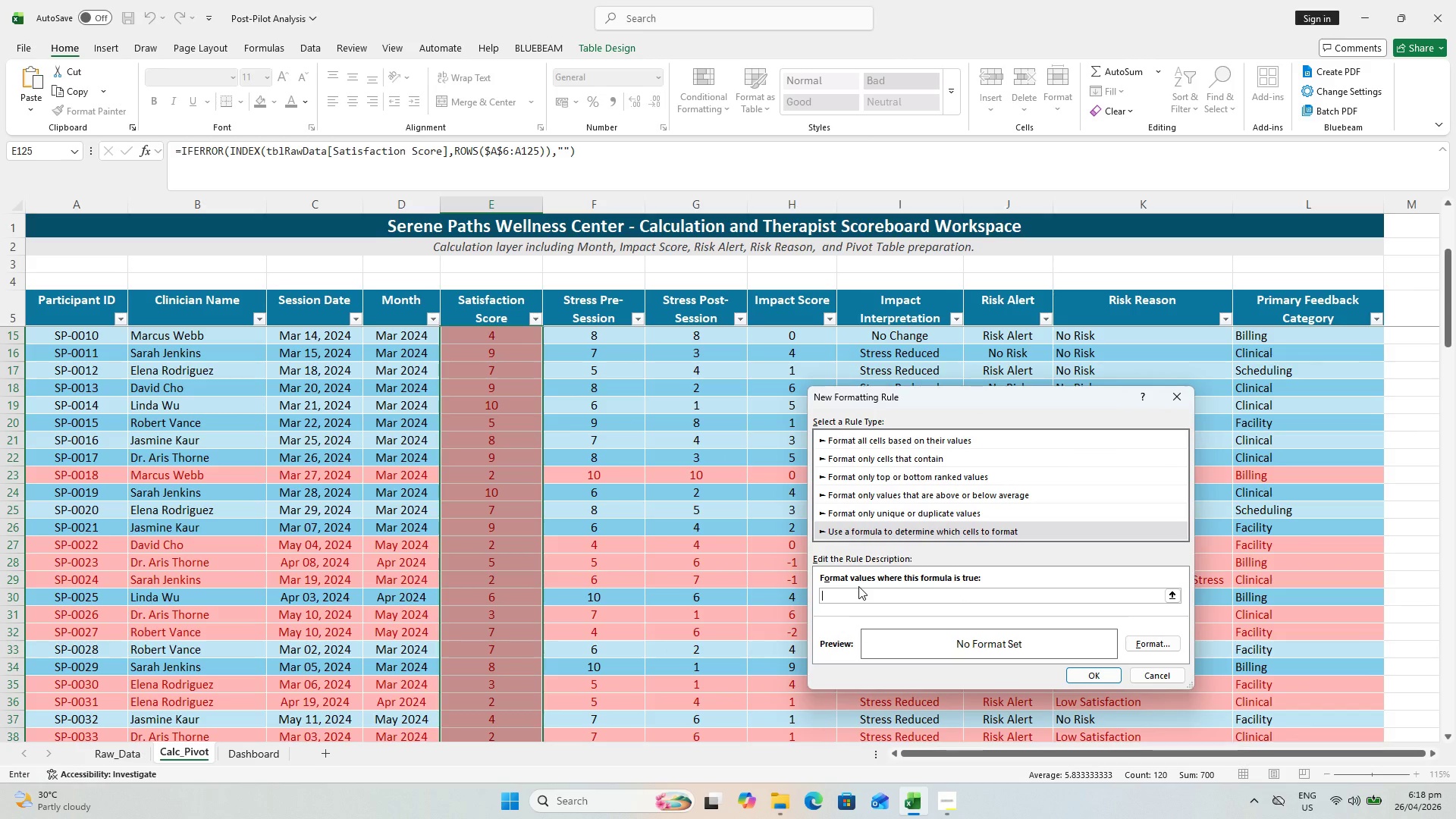 
type(=$E6<4)
 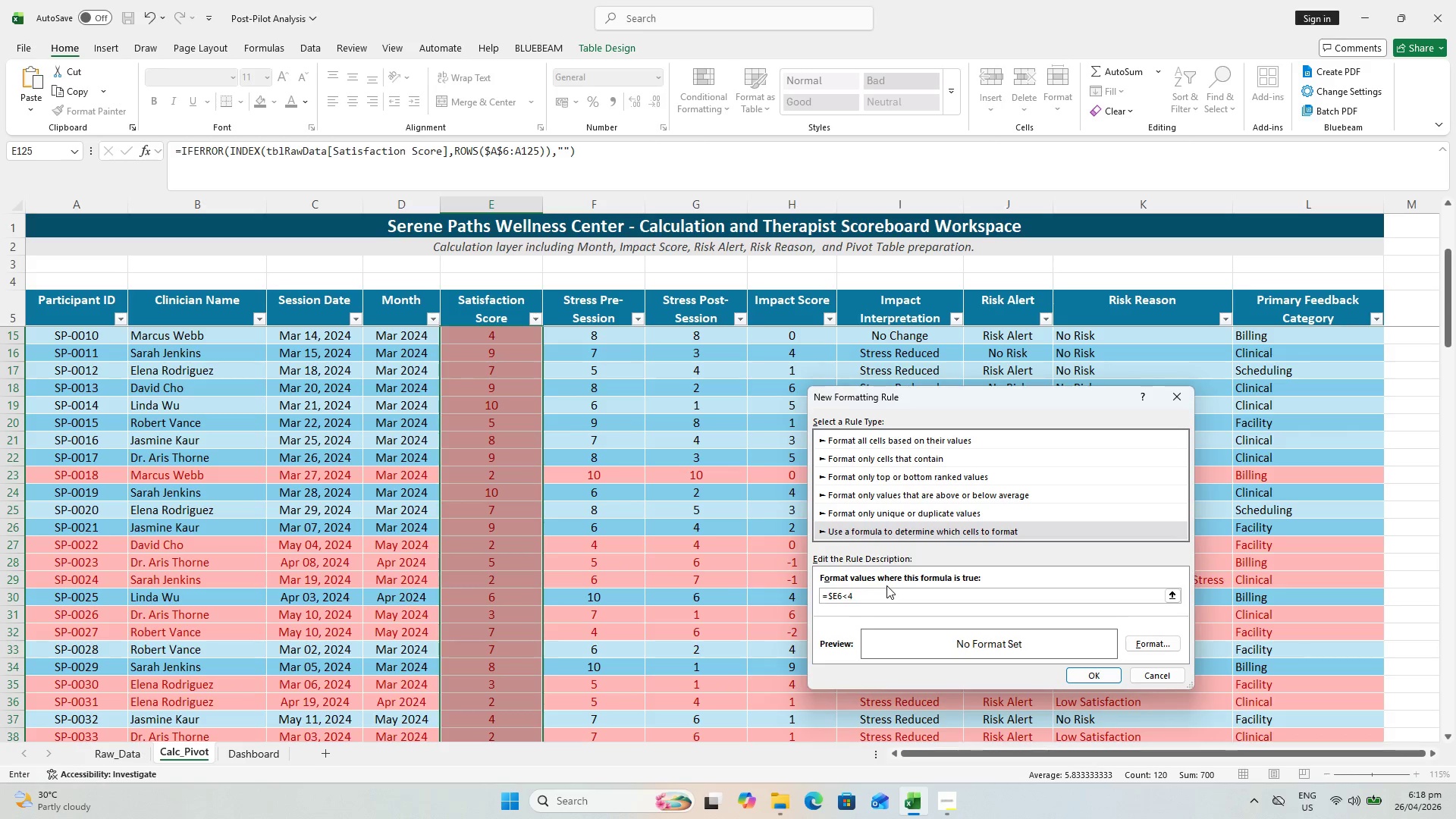 
wait(7.42)
 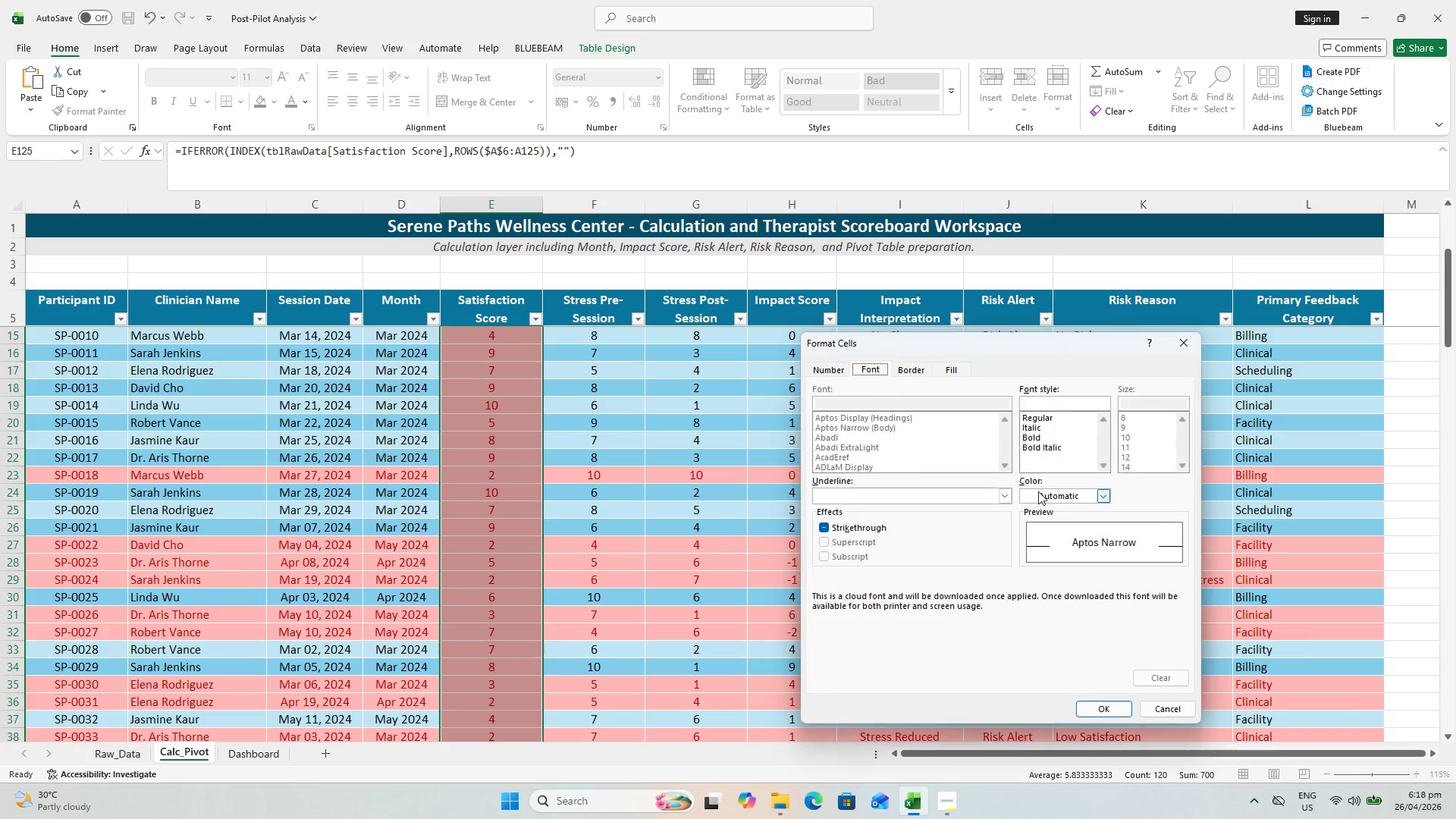 
left_click([1037, 437])
 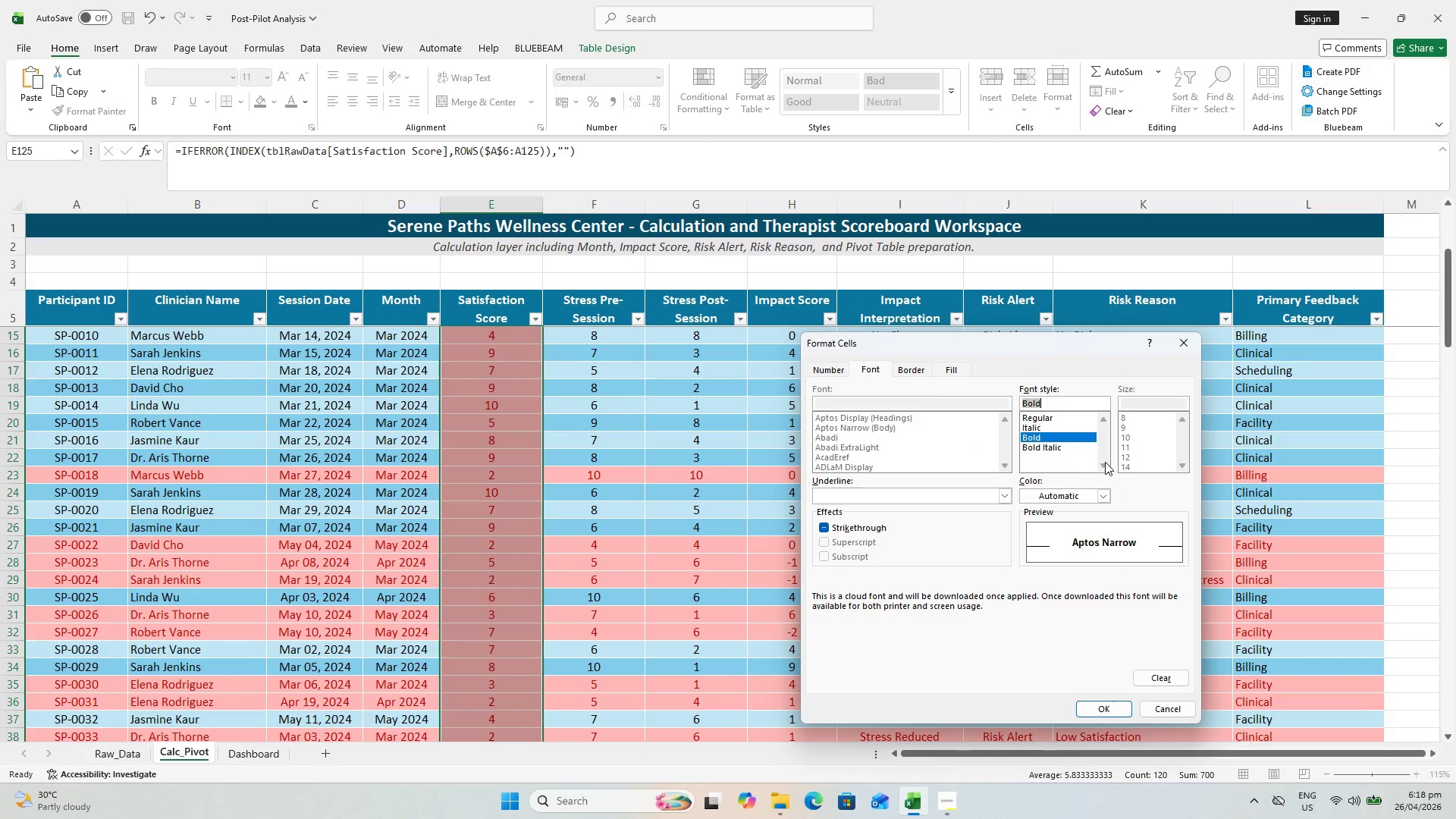 
left_click([1105, 462])
 